 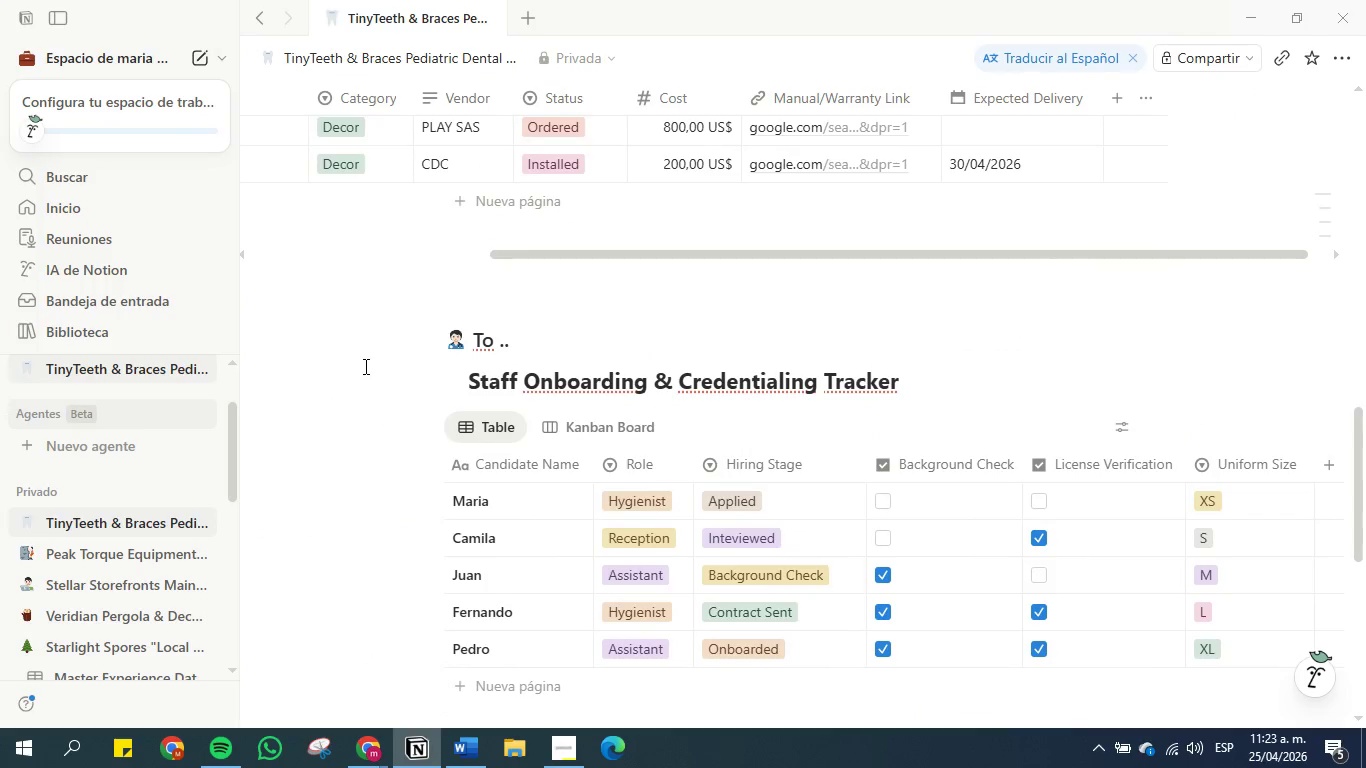 
scroll: coordinate [364, 366], scroll_direction: up, amount: 2.0
 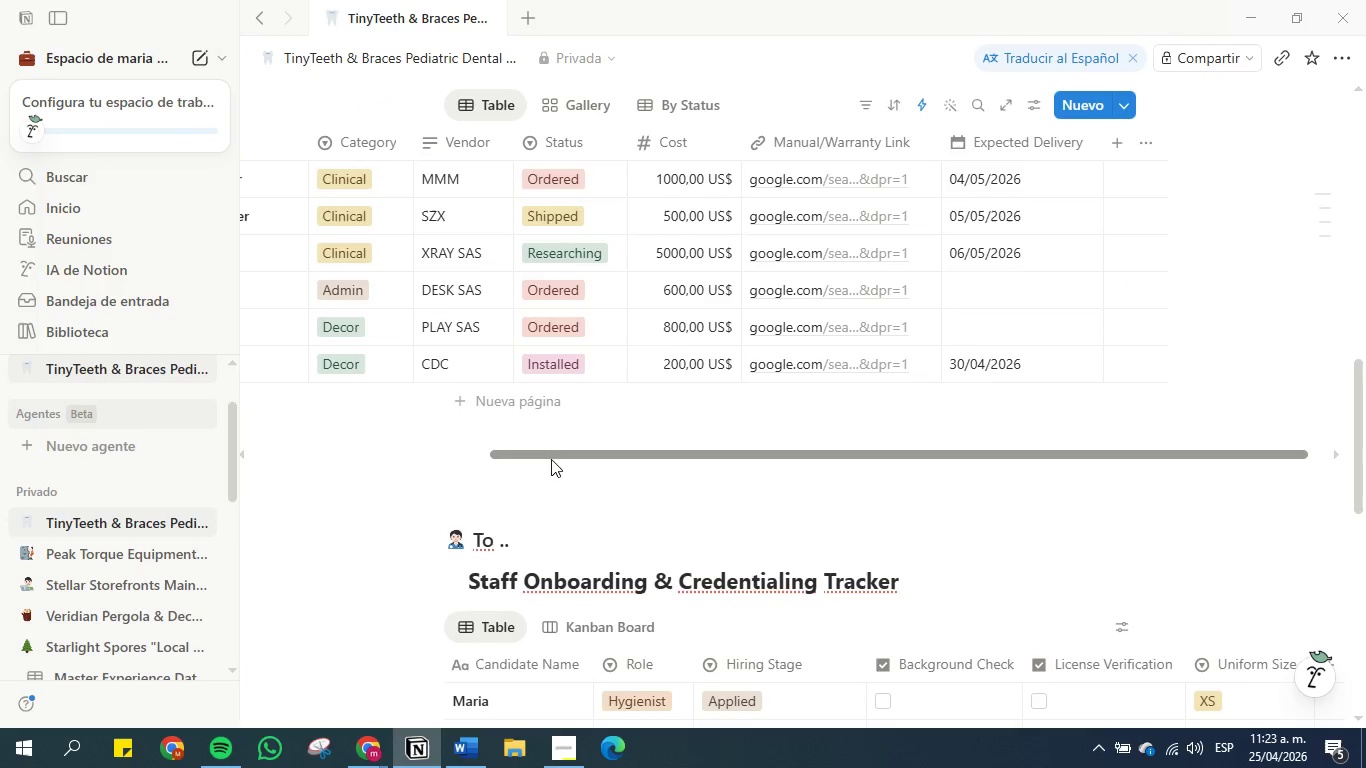 
left_click_drag(start_coordinate=[551, 457], to_coordinate=[265, 419])
 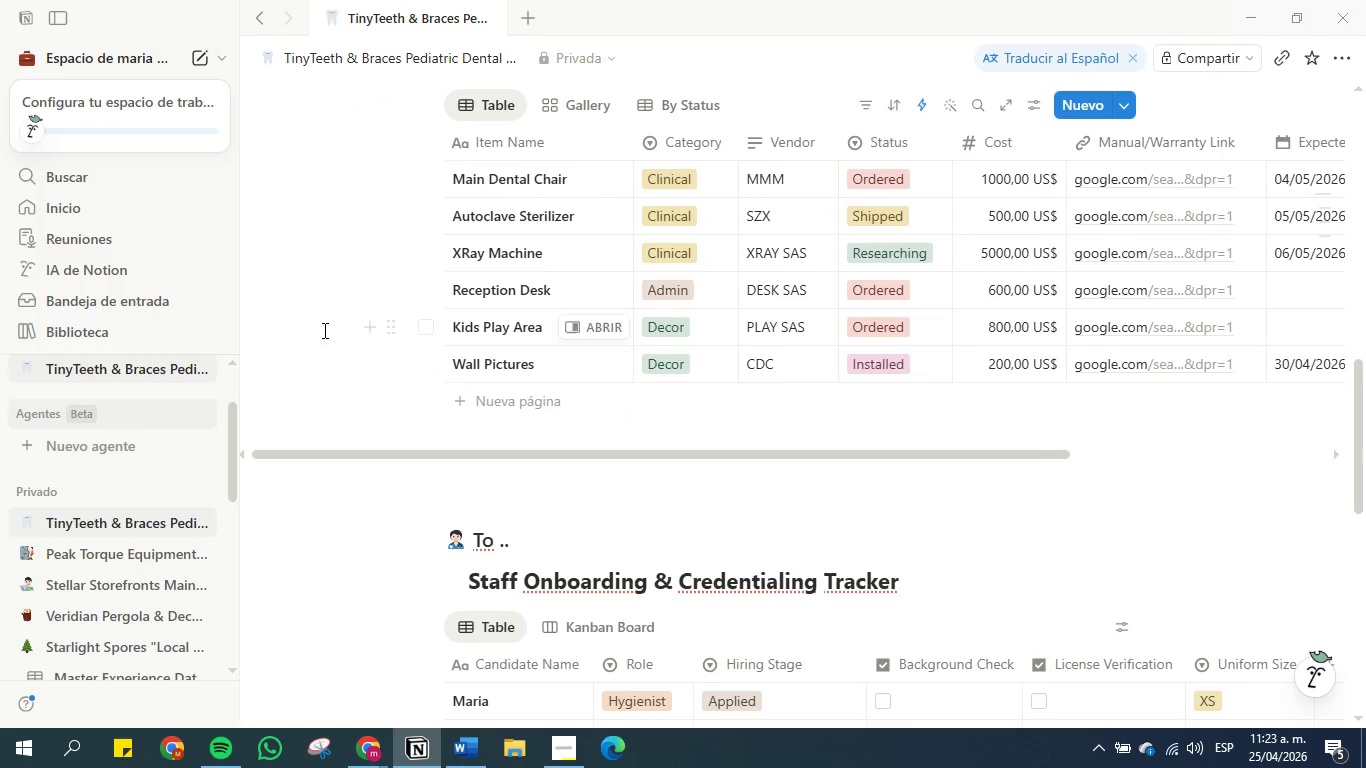 
scroll: coordinate [401, 383], scroll_direction: up, amount: 7.0
 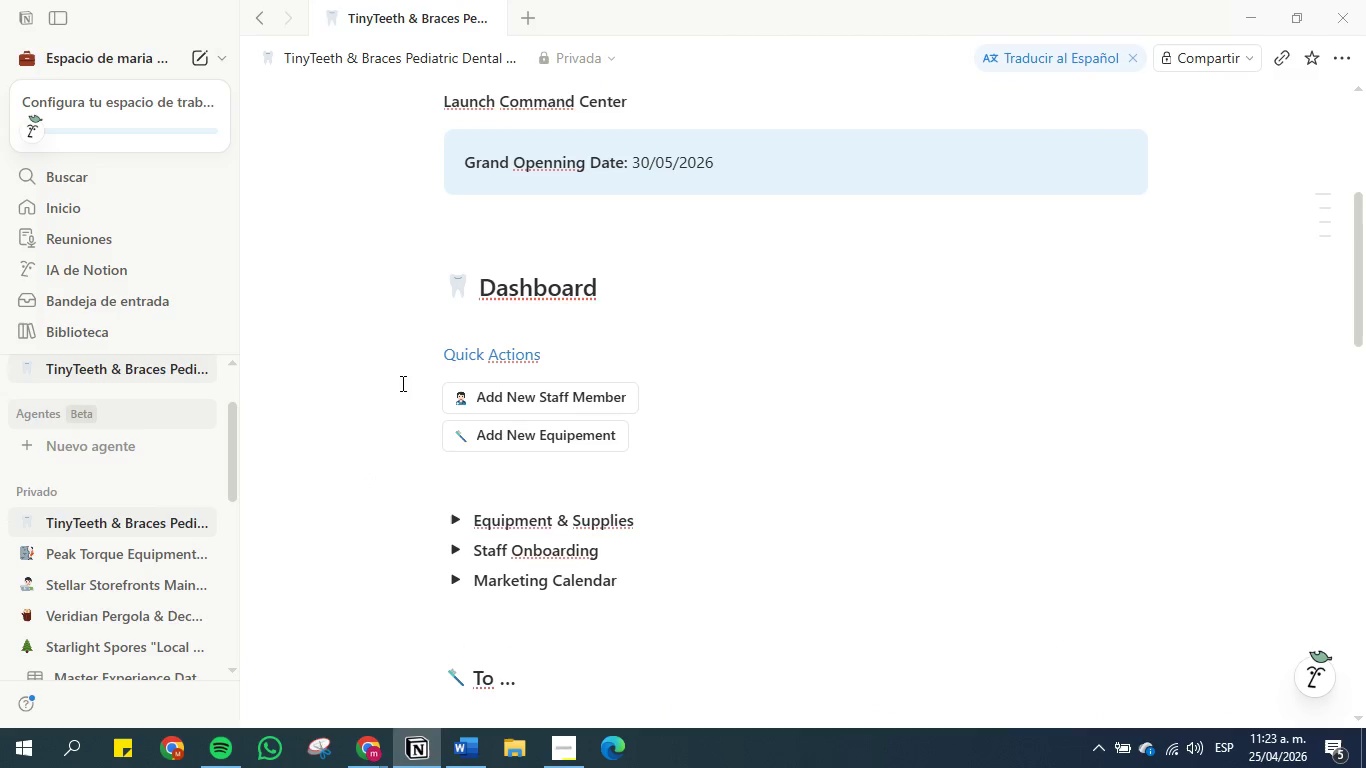 
scroll: coordinate [401, 384], scroll_direction: down, amount: 2.0
 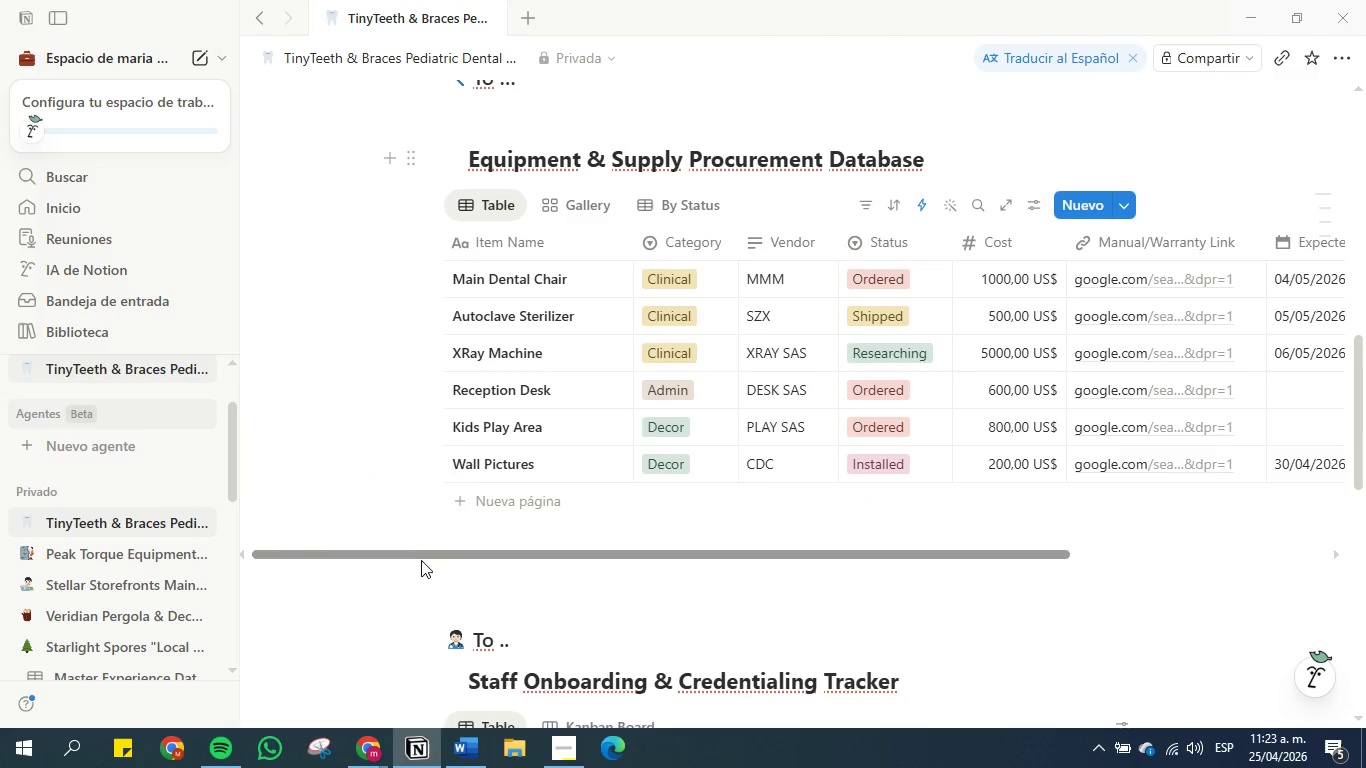 
left_click_drag(start_coordinate=[422, 558], to_coordinate=[798, 550])
 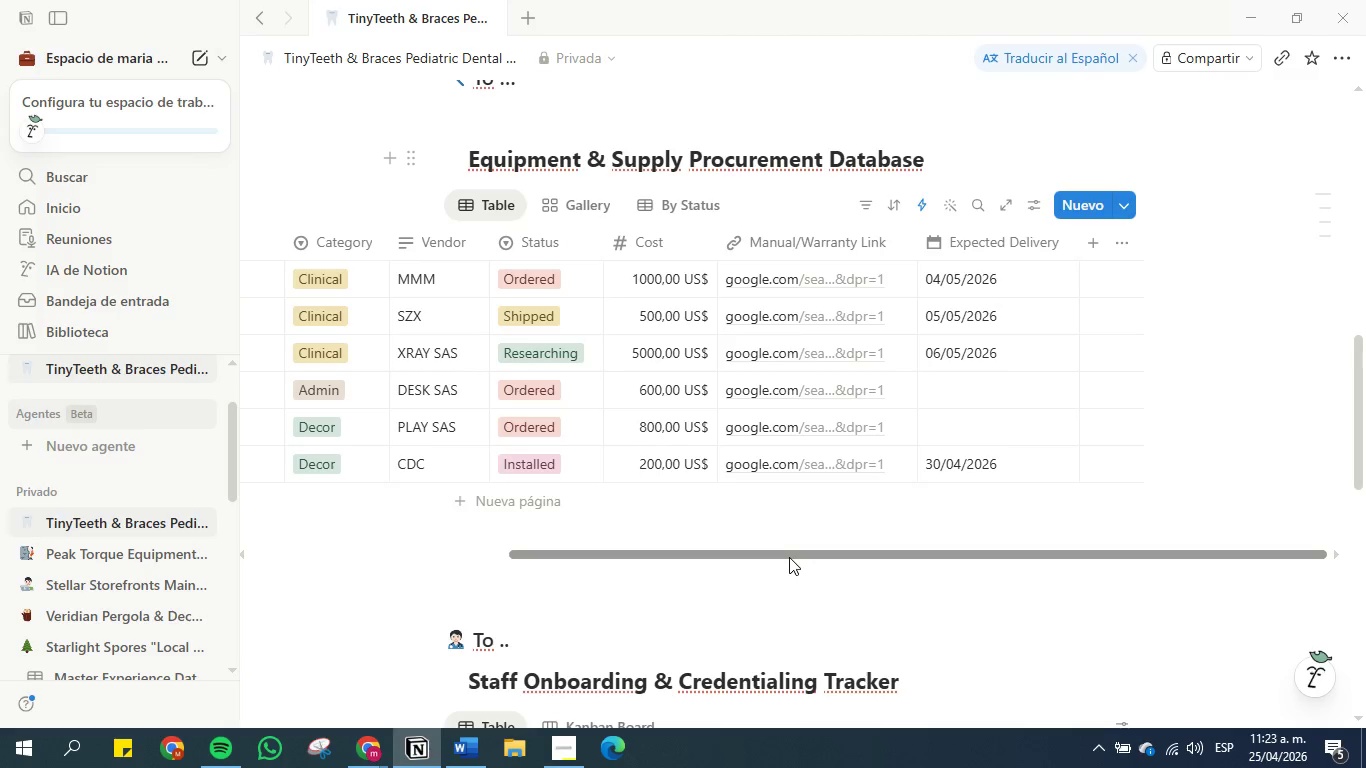 
wait(6.92)
 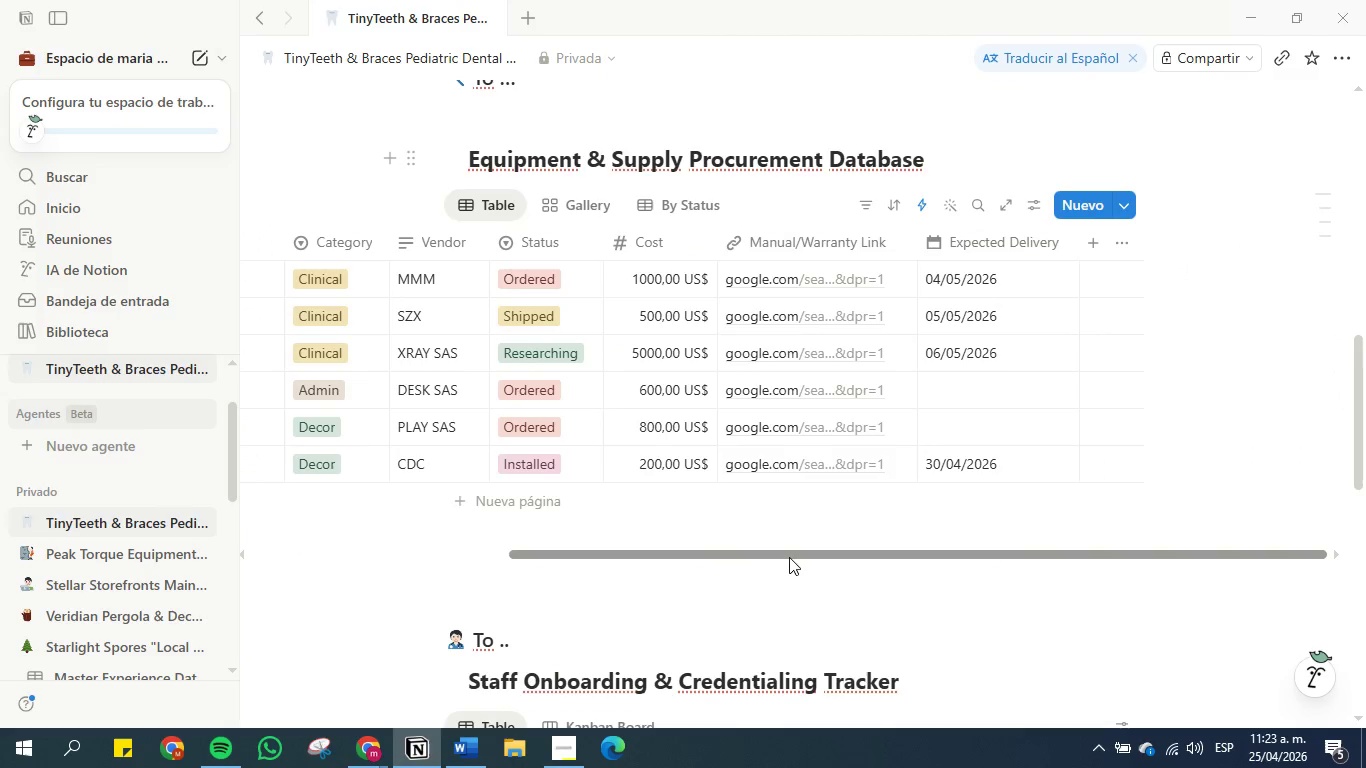 
left_click_drag(start_coordinate=[789, 557], to_coordinate=[467, 540])
 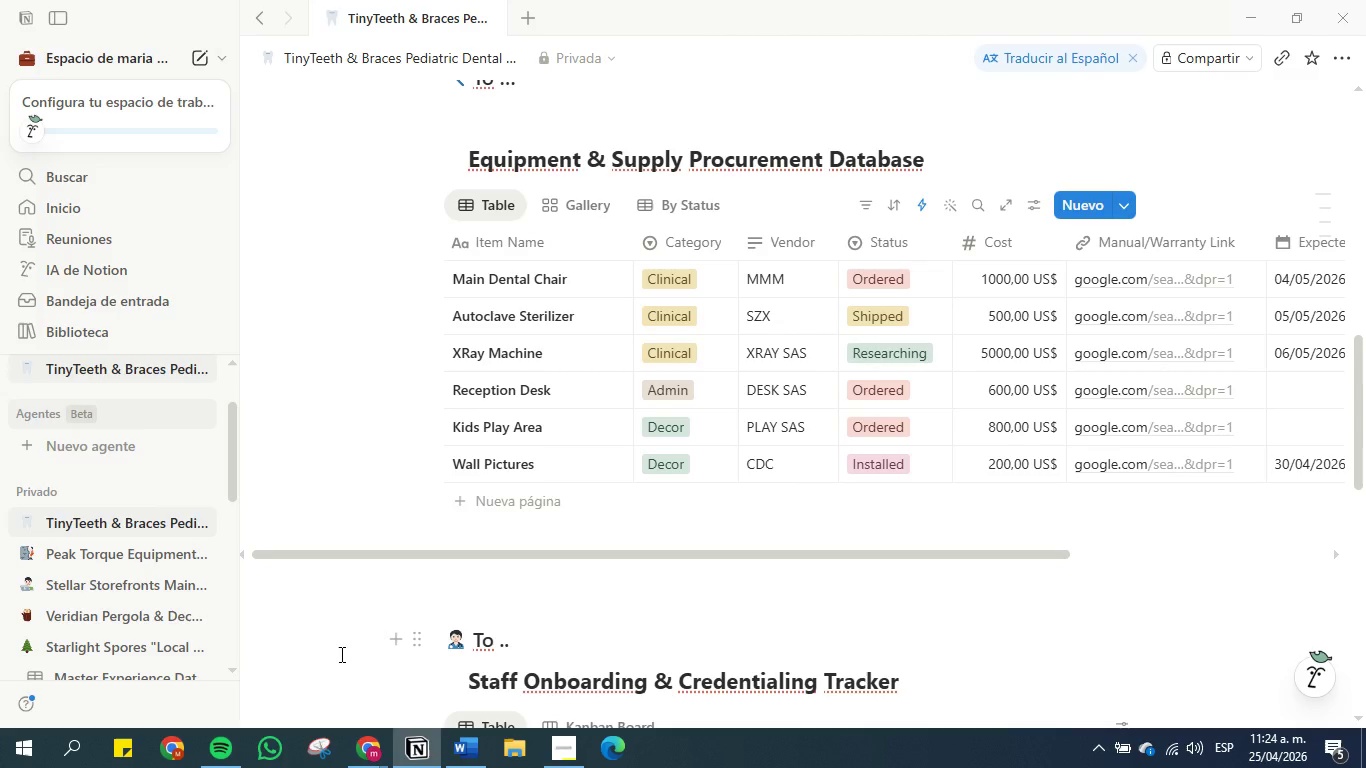 
wait(46.52)
 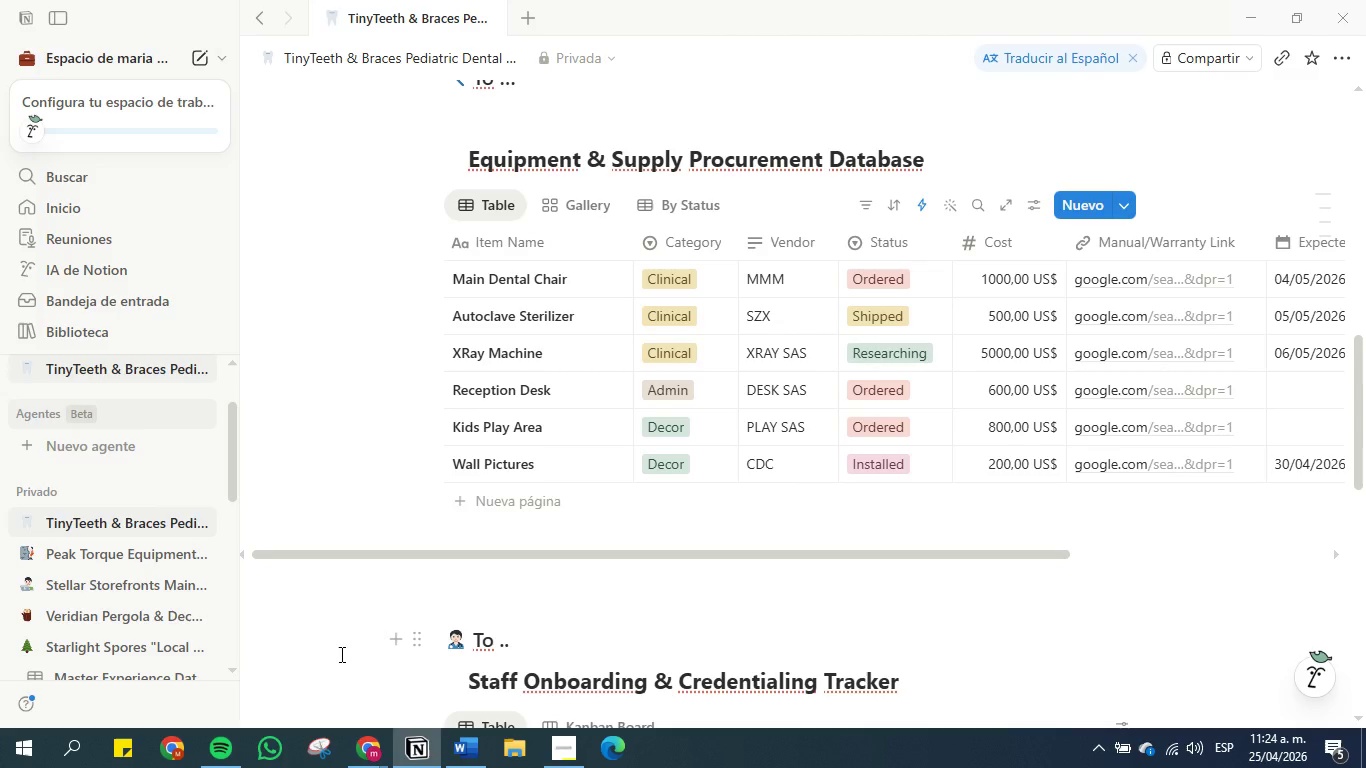 
left_click_drag(start_coordinate=[436, 556], to_coordinate=[411, 553])
 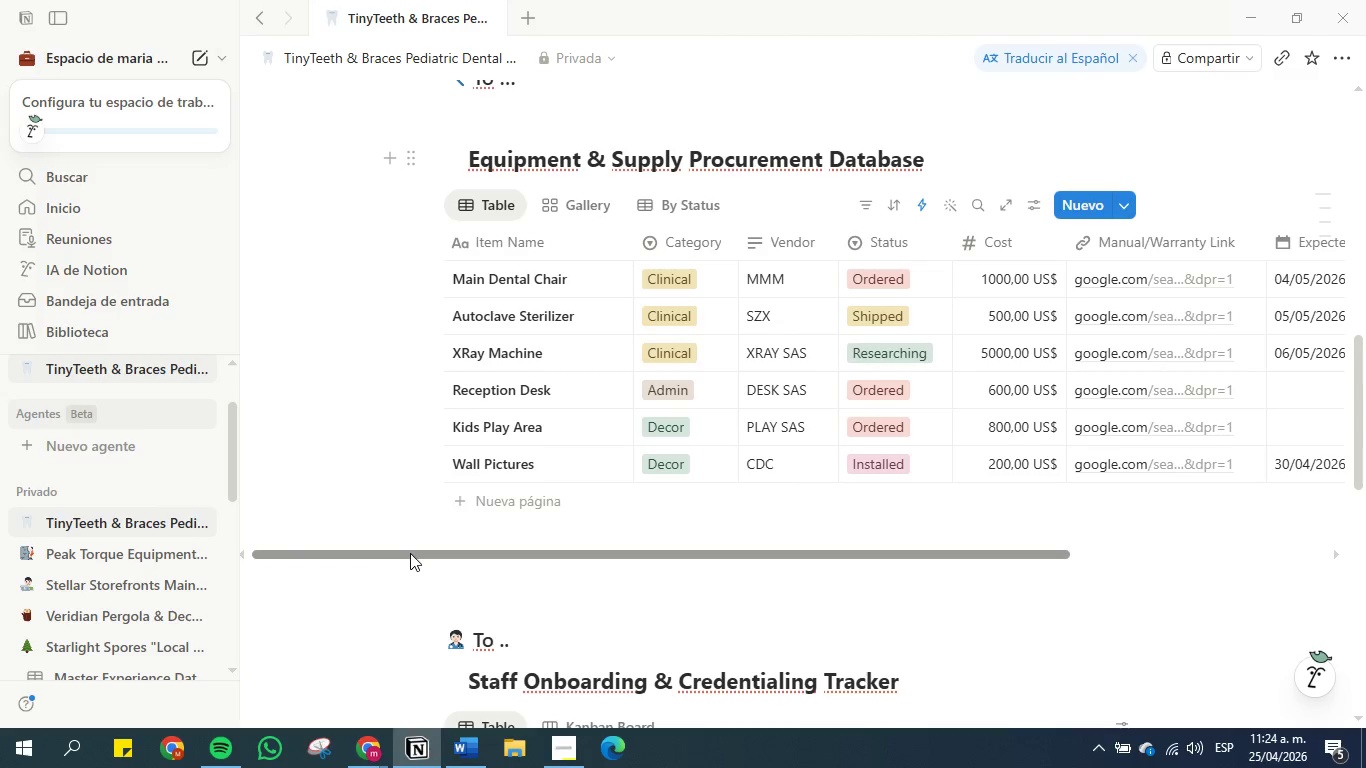 
wait(9.73)
 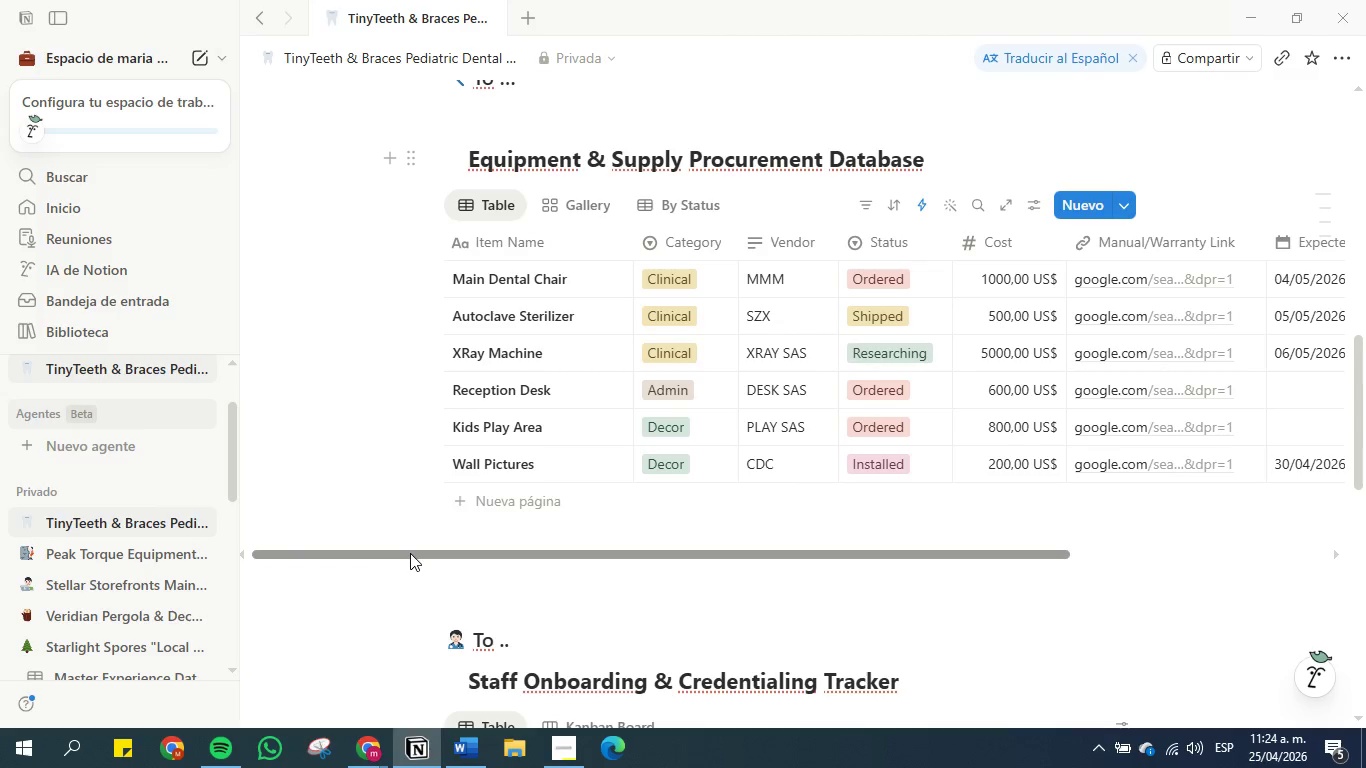 
left_click_drag(start_coordinate=[535, 554], to_coordinate=[448, 549])
 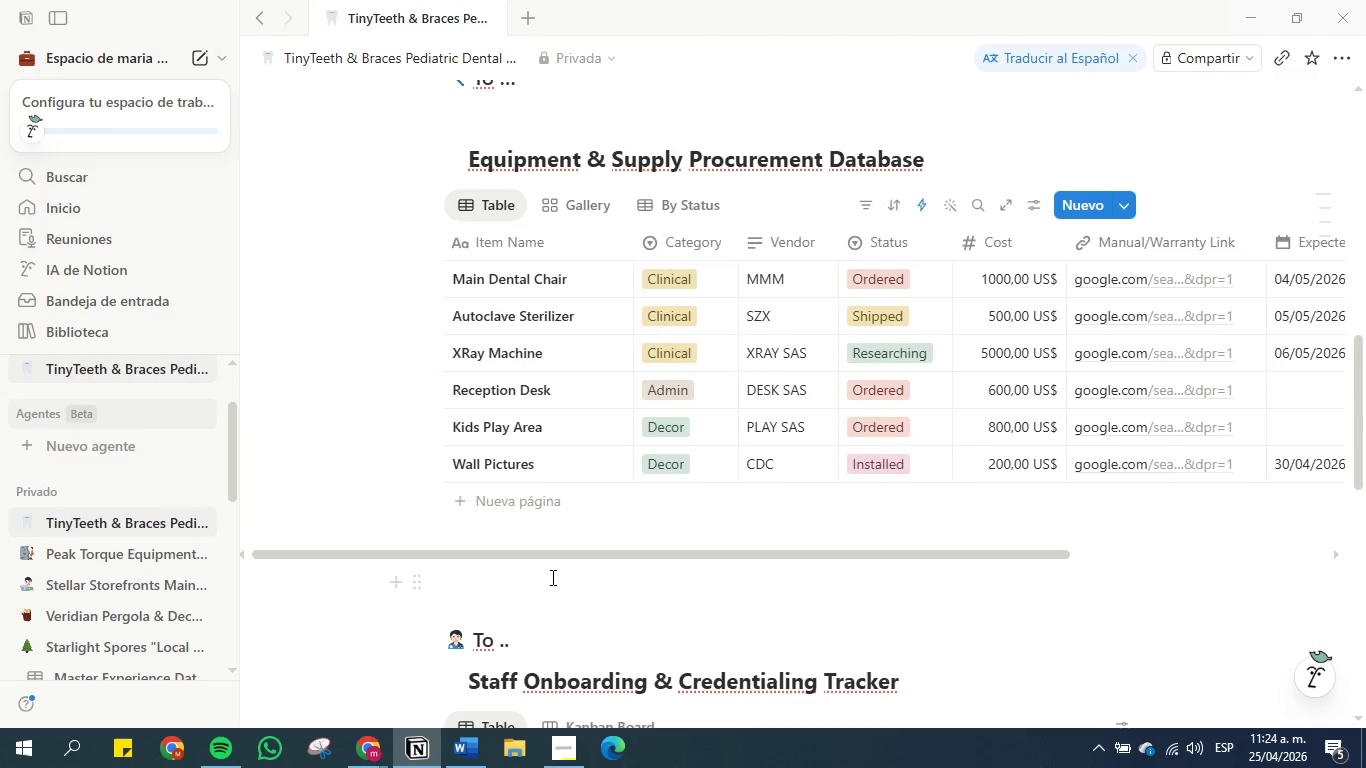 
scroll: coordinate [581, 556], scroll_direction: down, amount: 5.0
 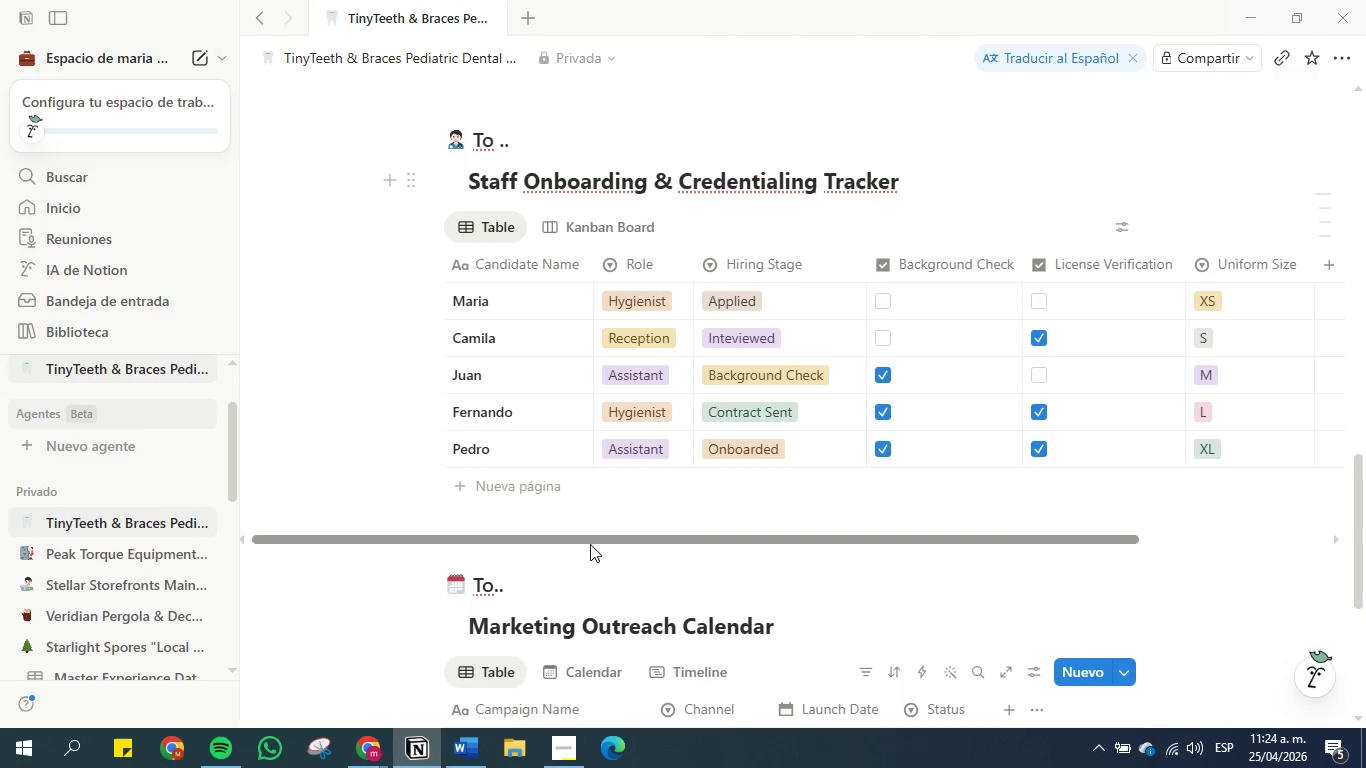 
left_click_drag(start_coordinate=[590, 544], to_coordinate=[930, 545])
 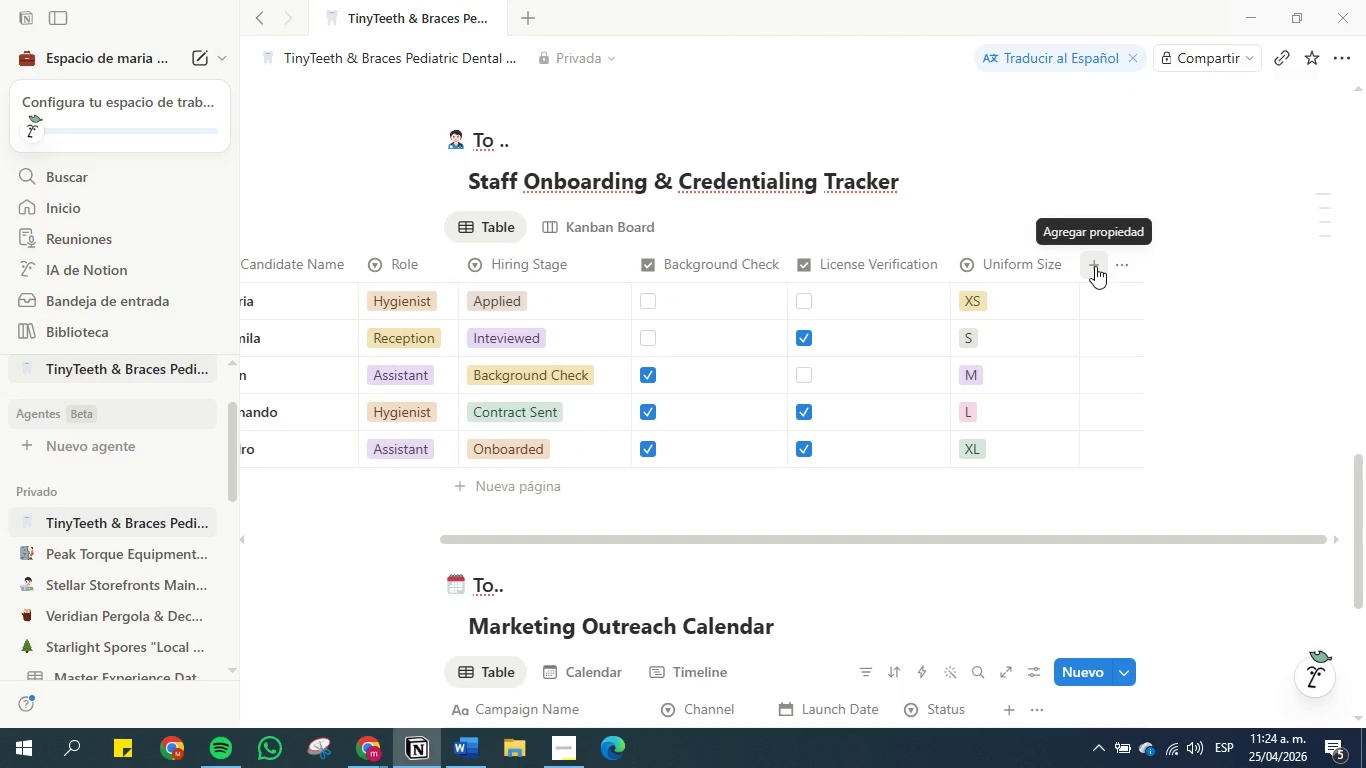 
left_click([1095, 266])
 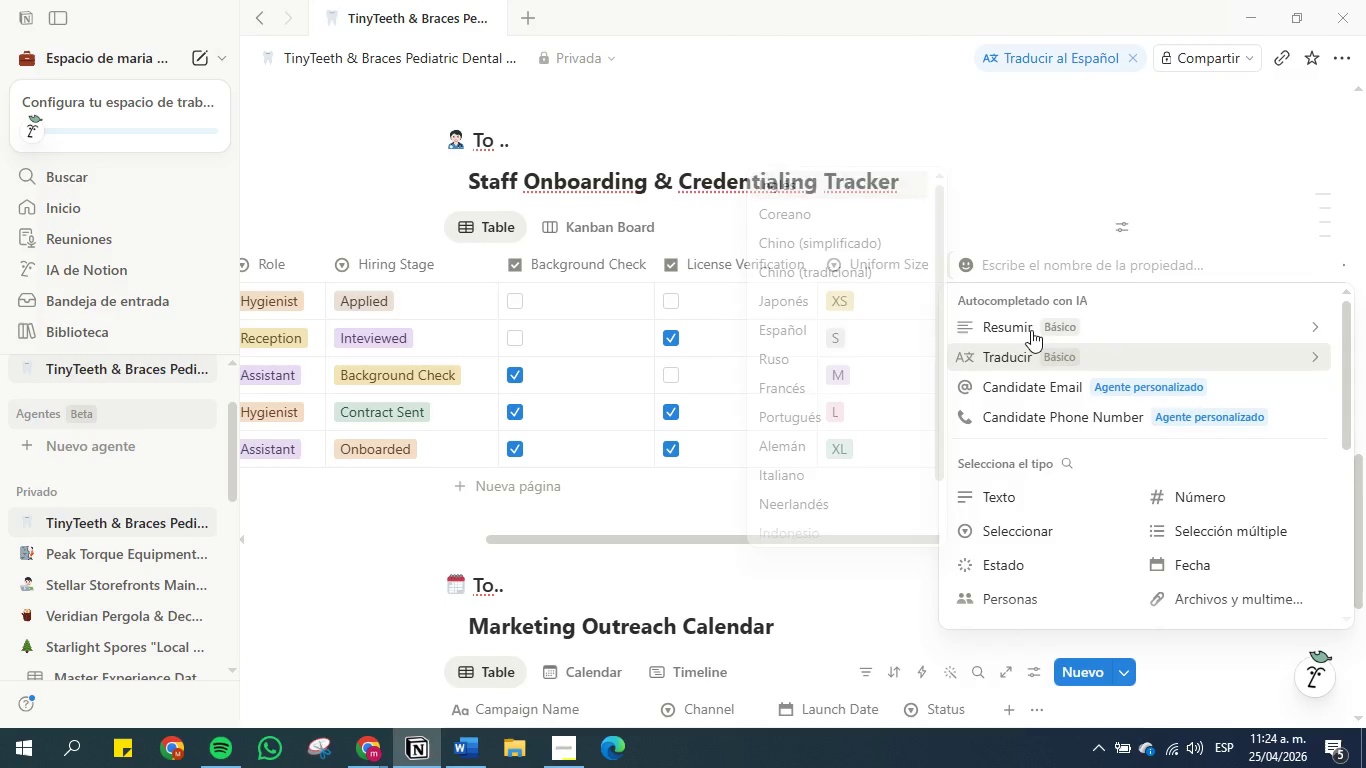 
scroll: coordinate [1091, 480], scroll_direction: down, amount: 2.0
 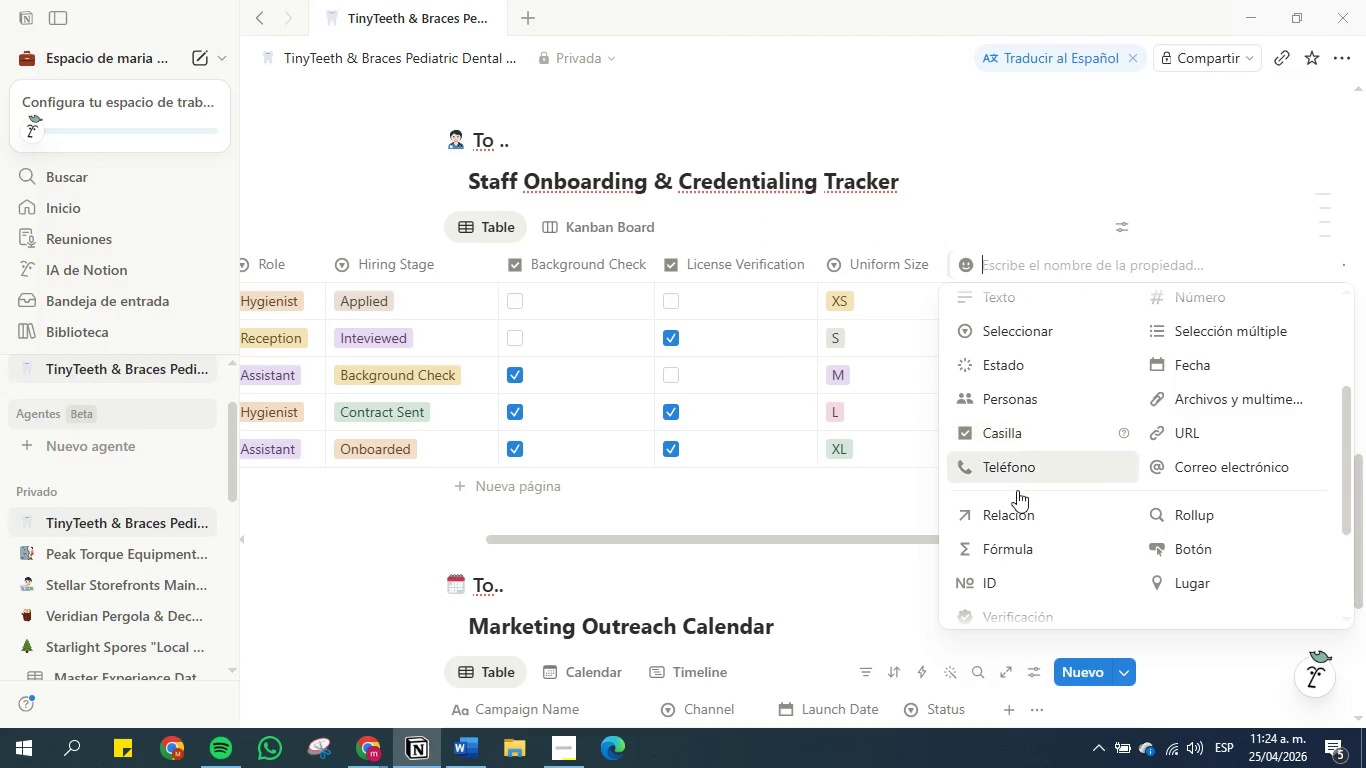 
left_click([1009, 509])
 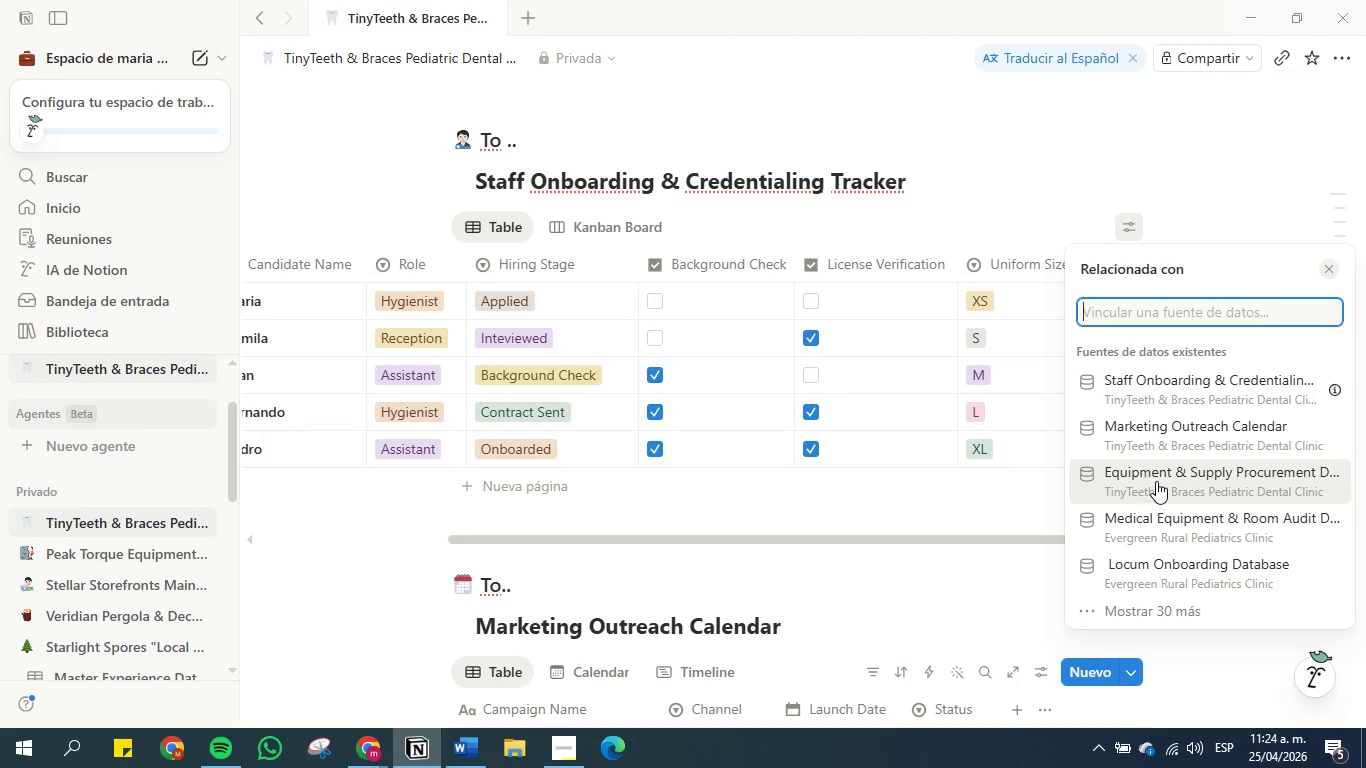 
wait(11.73)
 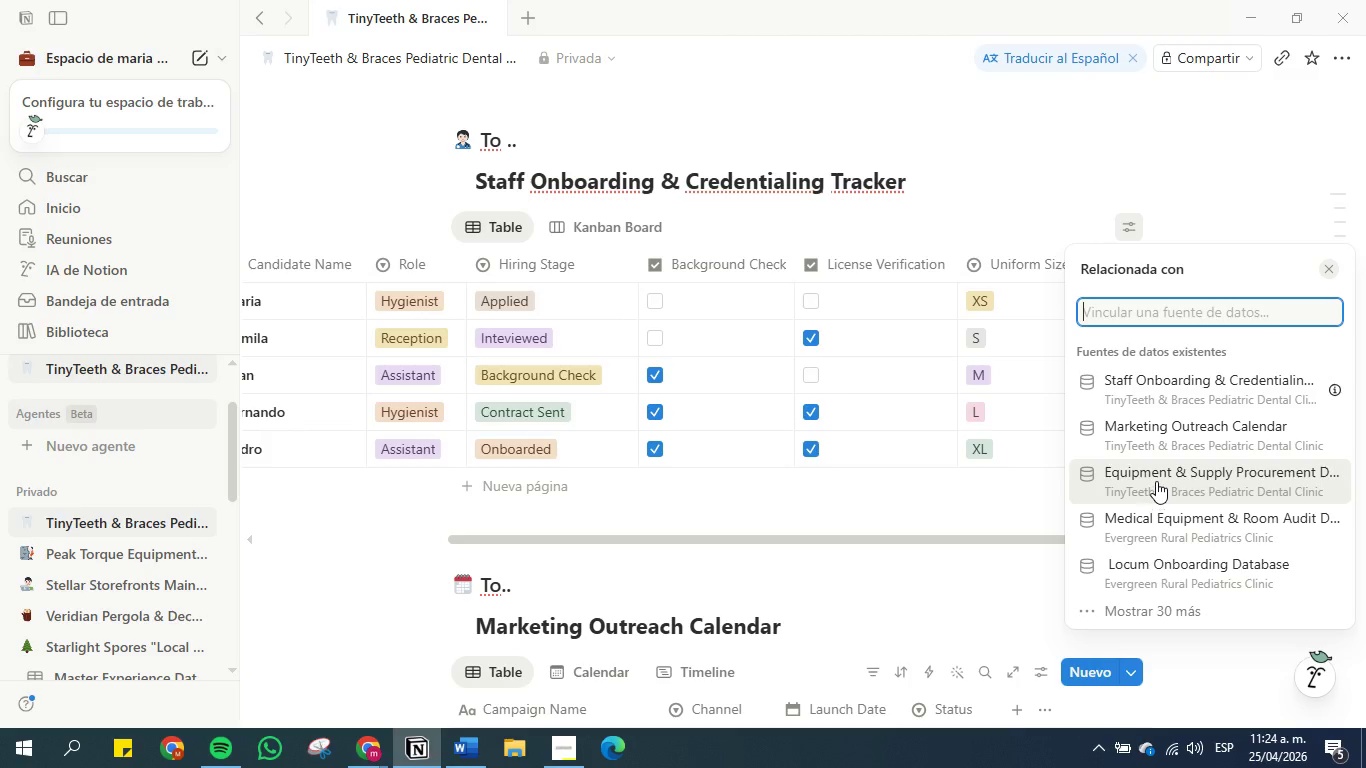 
left_click([1156, 480])
 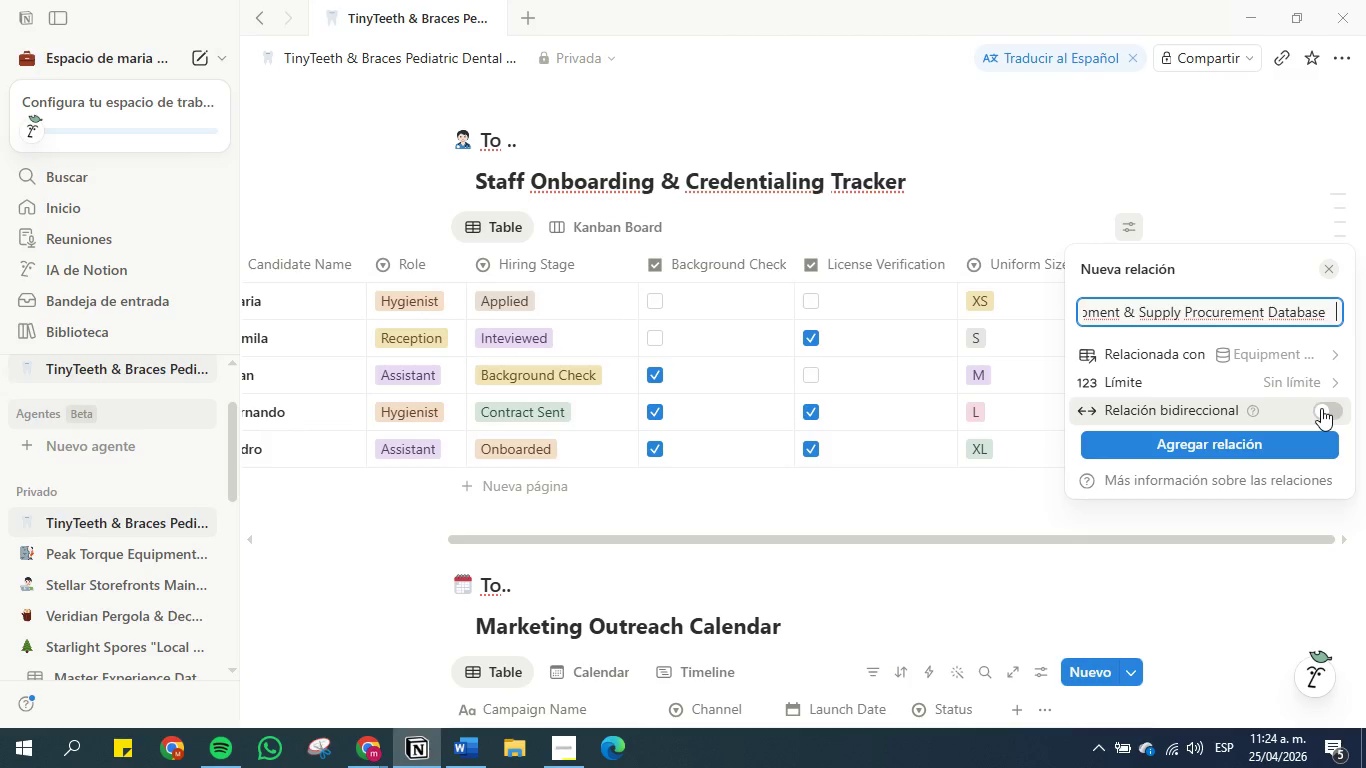 
left_click([1321, 408])
 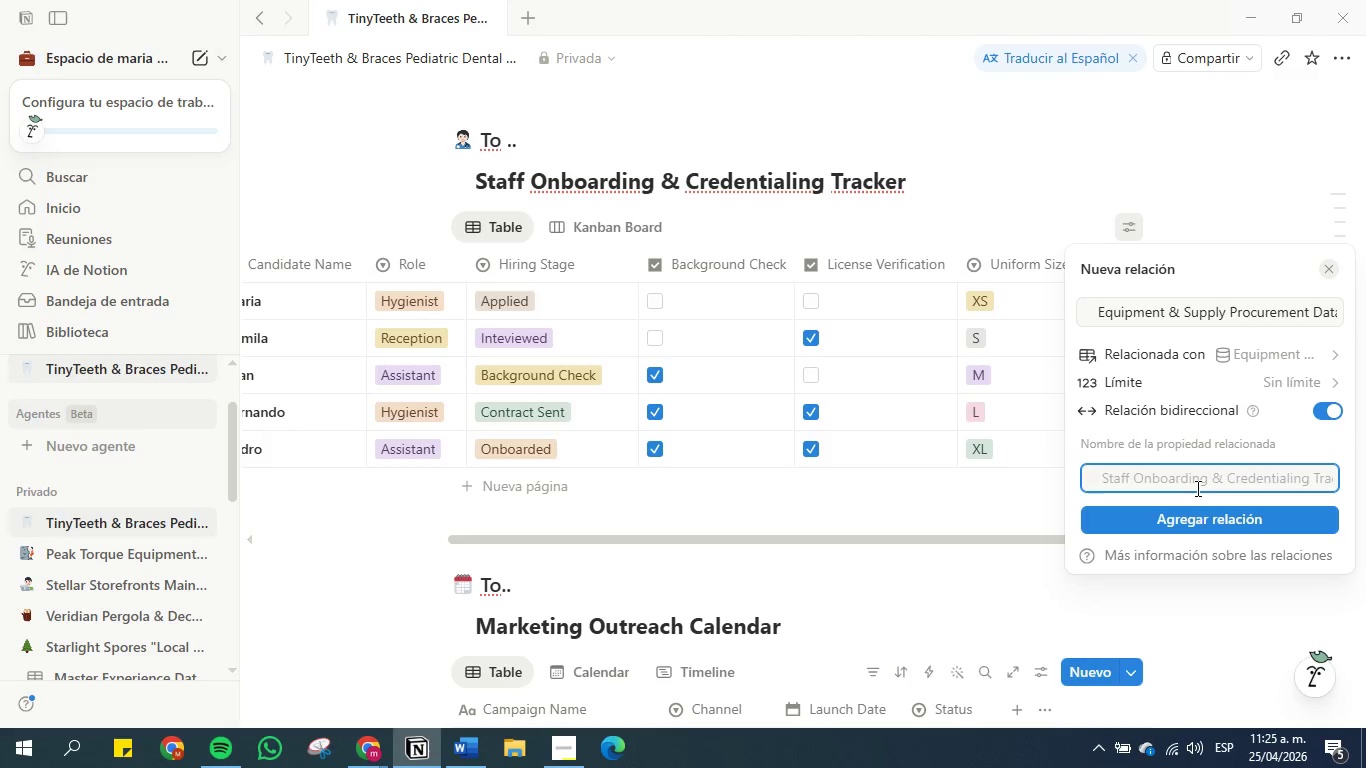 
left_click([1196, 482])
 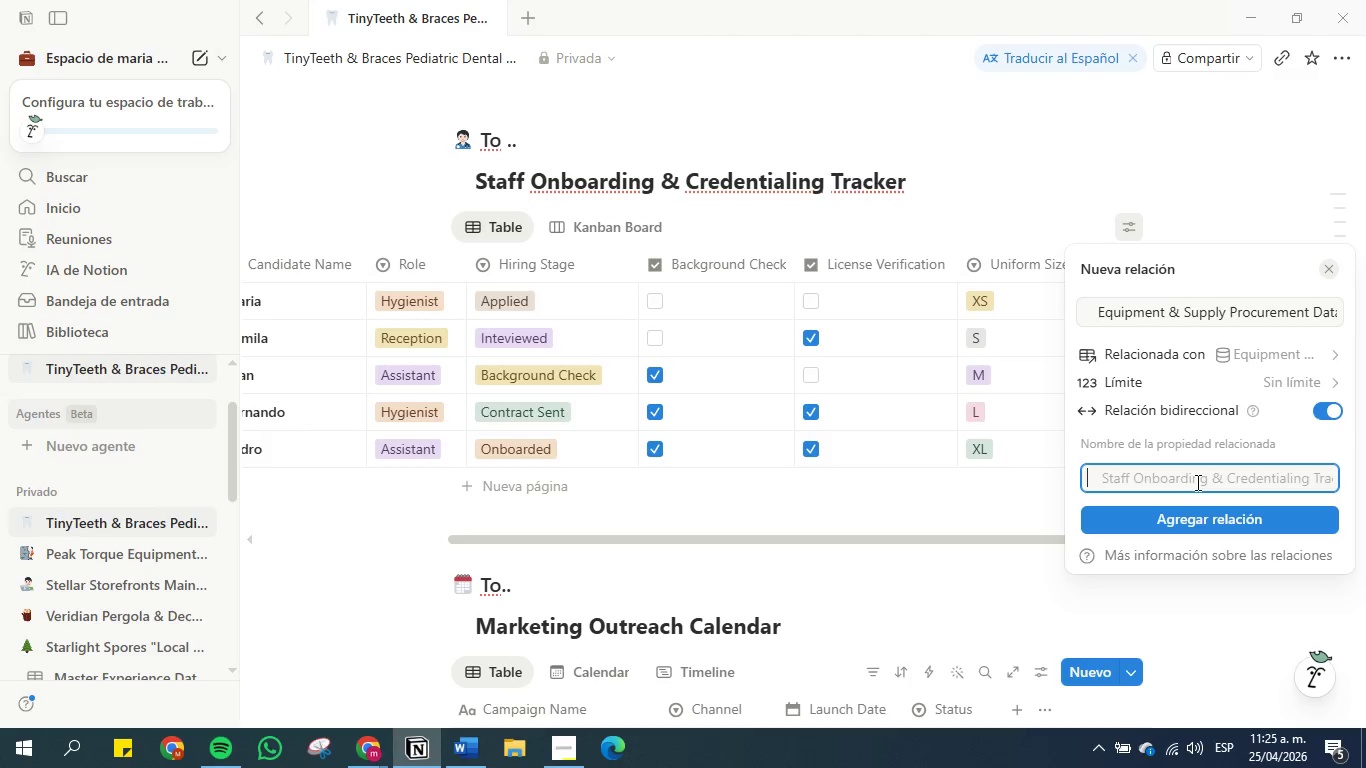 
type(Responsible Staff)
 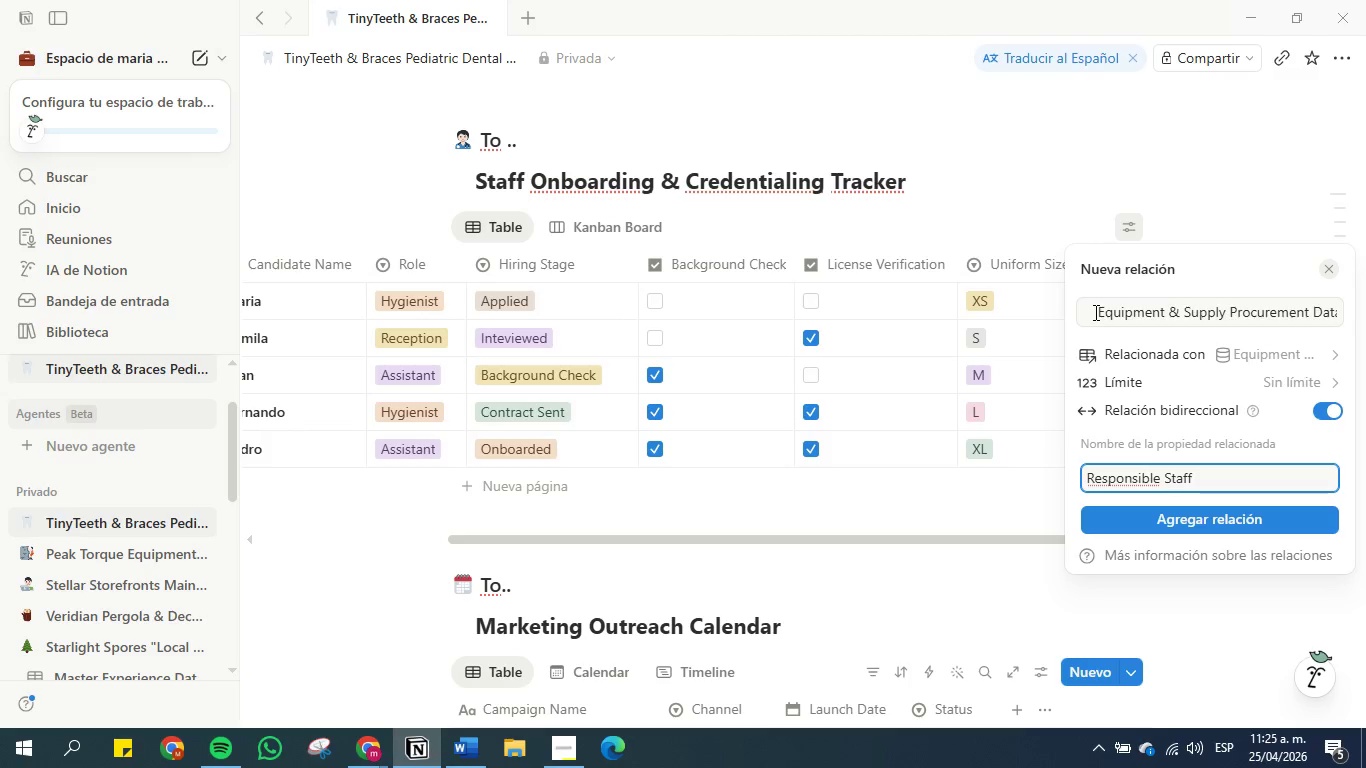 
wait(15.44)
 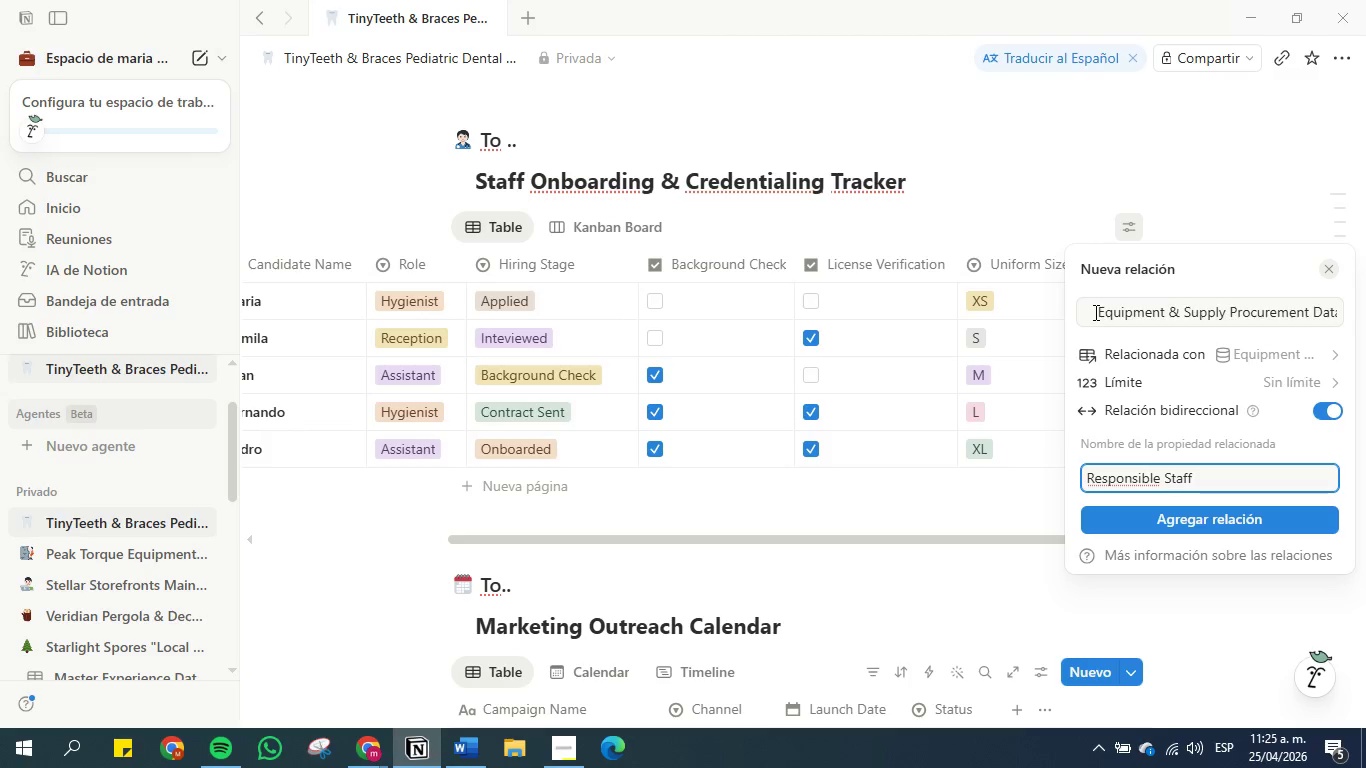 
left_click([1174, 310])
 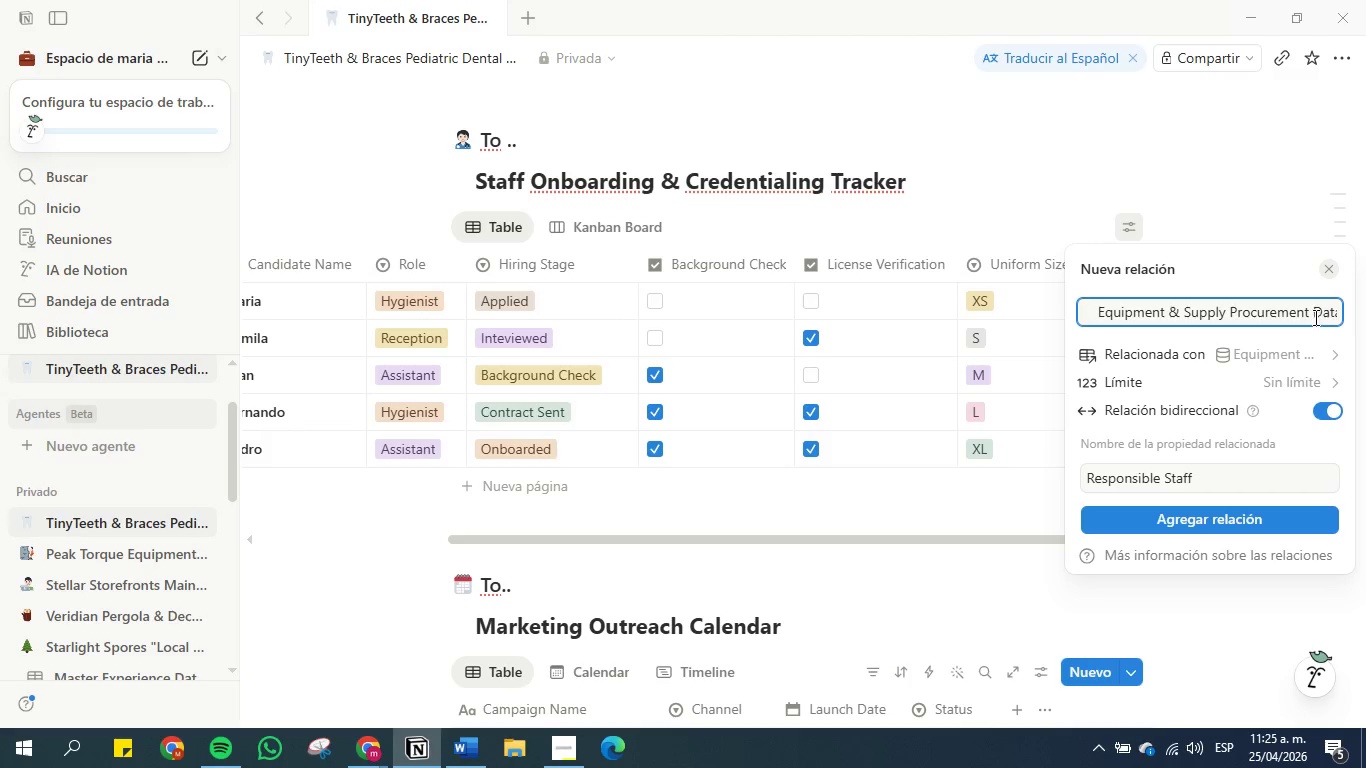 
left_click_drag(start_coordinate=[1314, 313], to_coordinate=[1365, 312])
 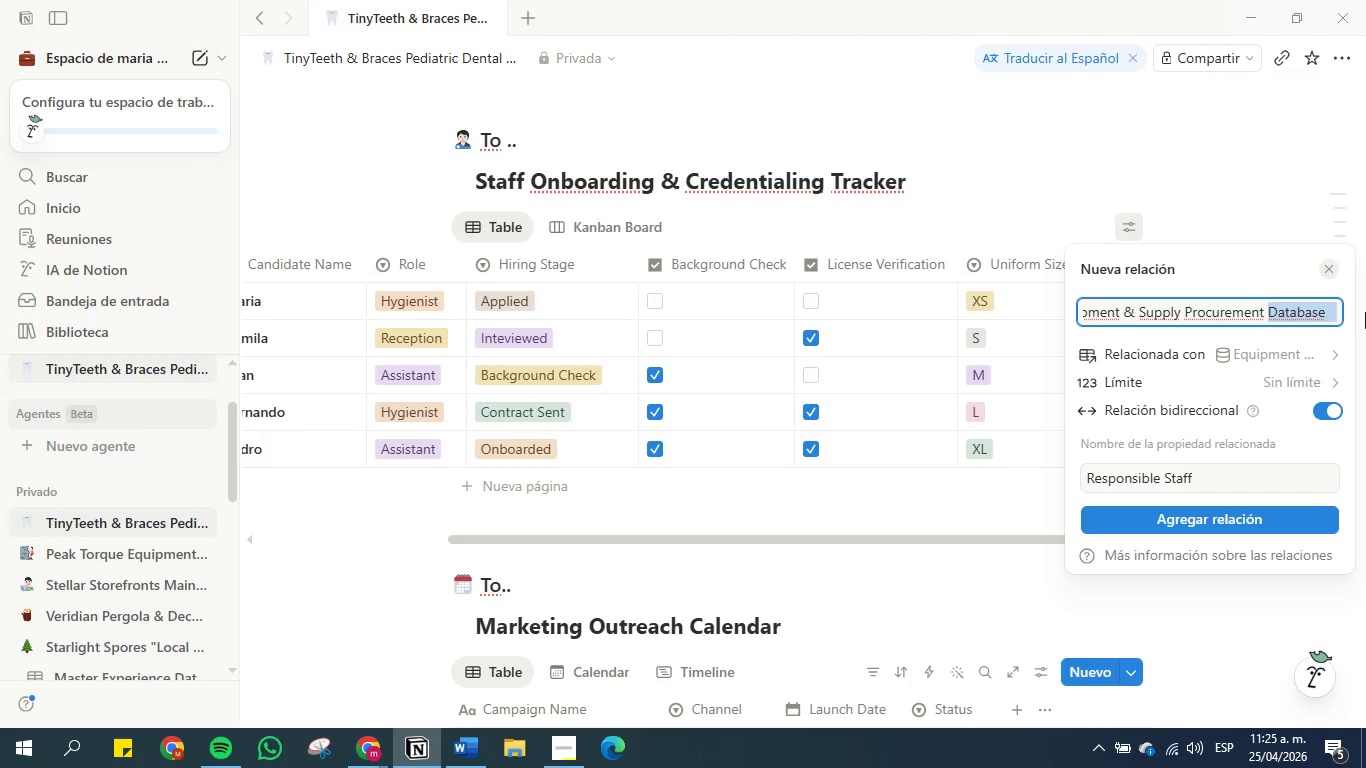 
key(Backspace)
 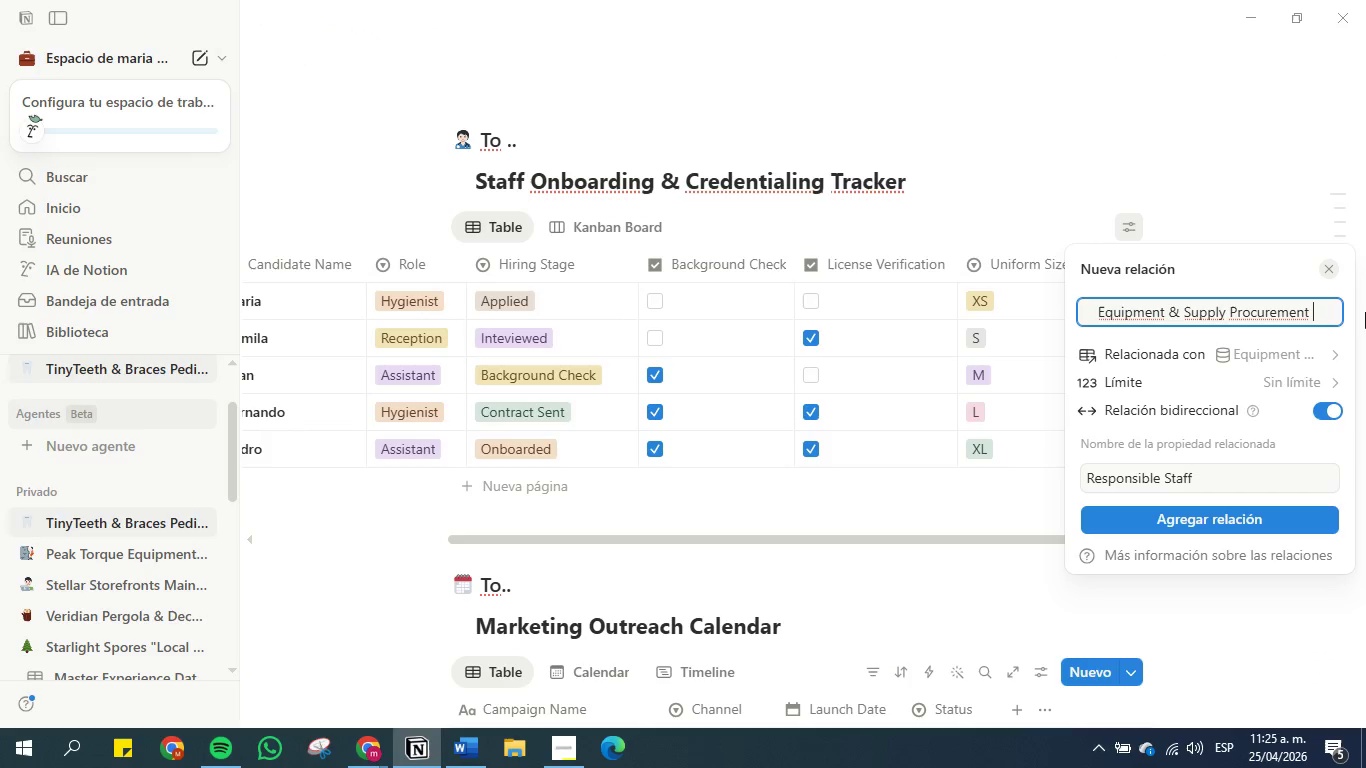 
key(Backspace)
 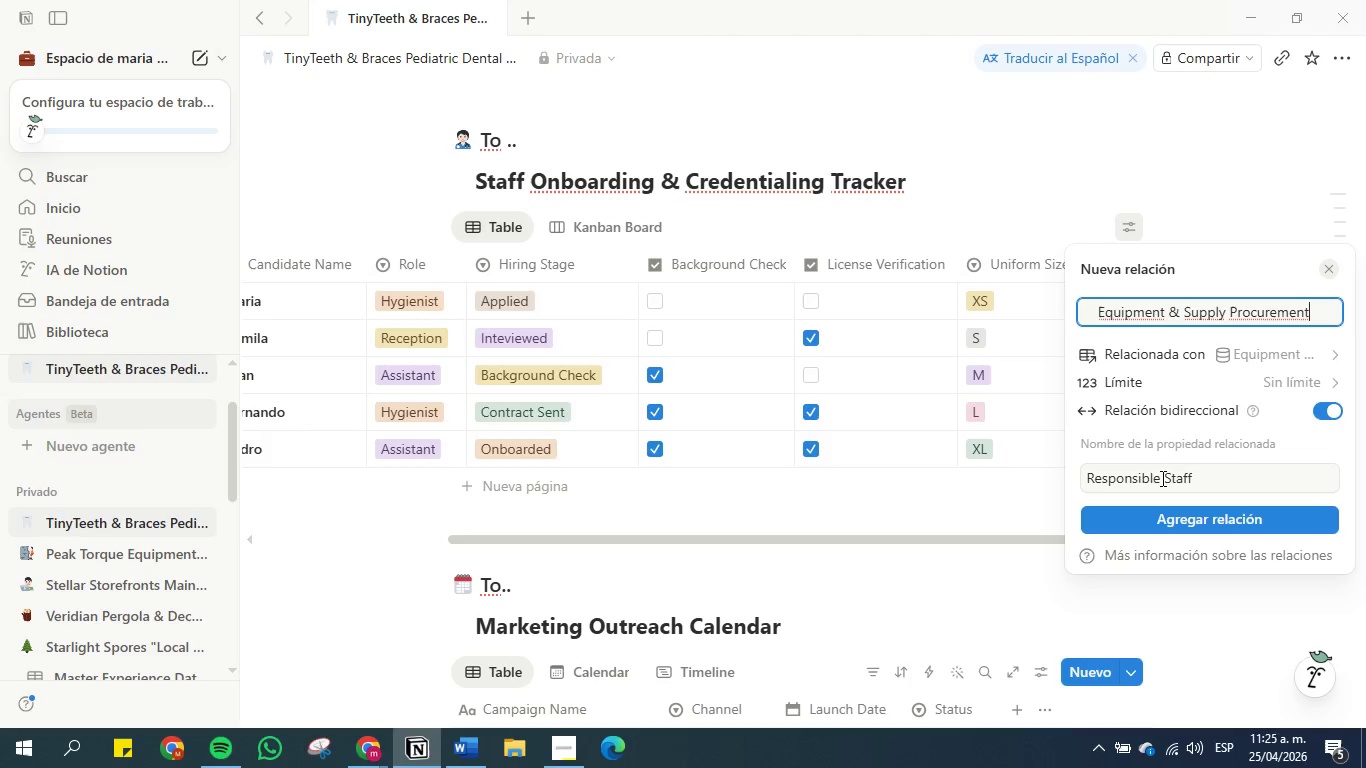 
wait(6.94)
 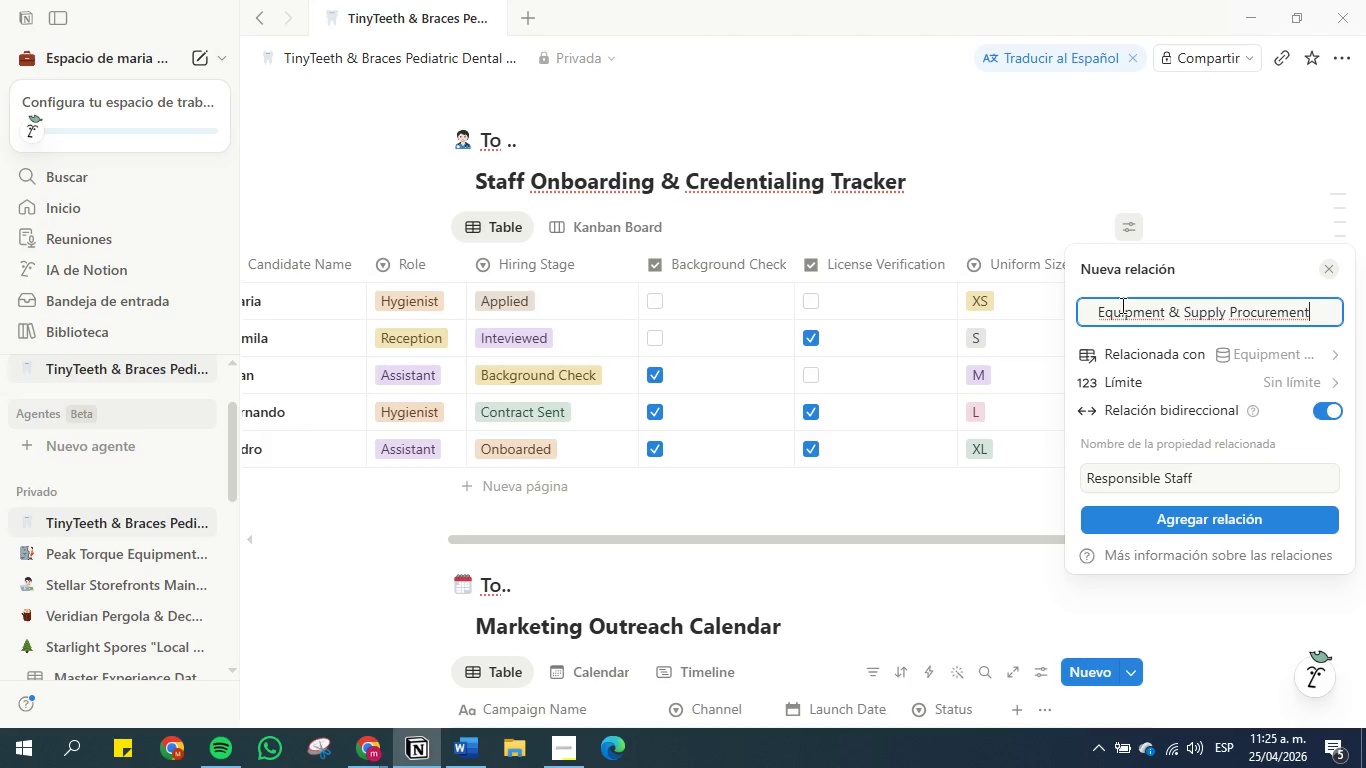 
left_click([1098, 312])
 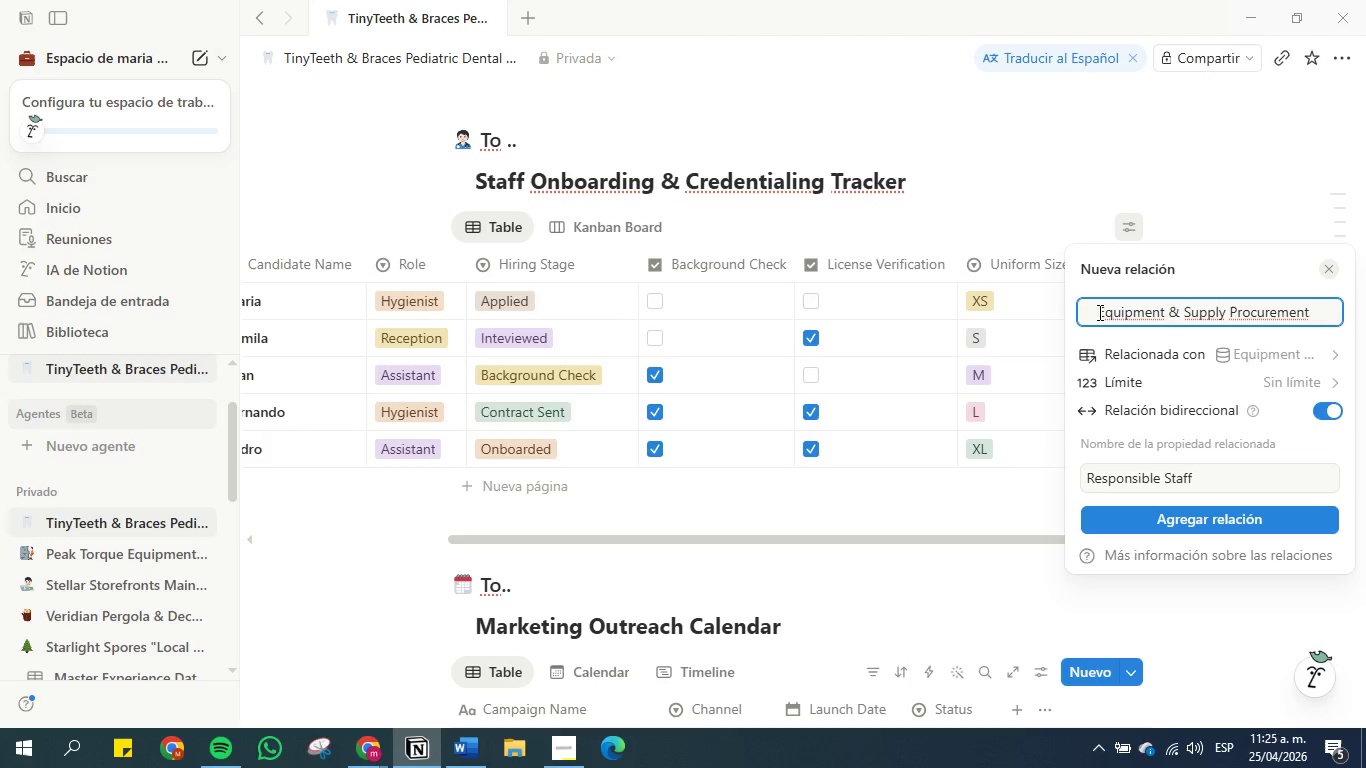 
key(Backspace)
key(Backspace)
key(Backspace)
key(Backspace)
type(Assigned to )
 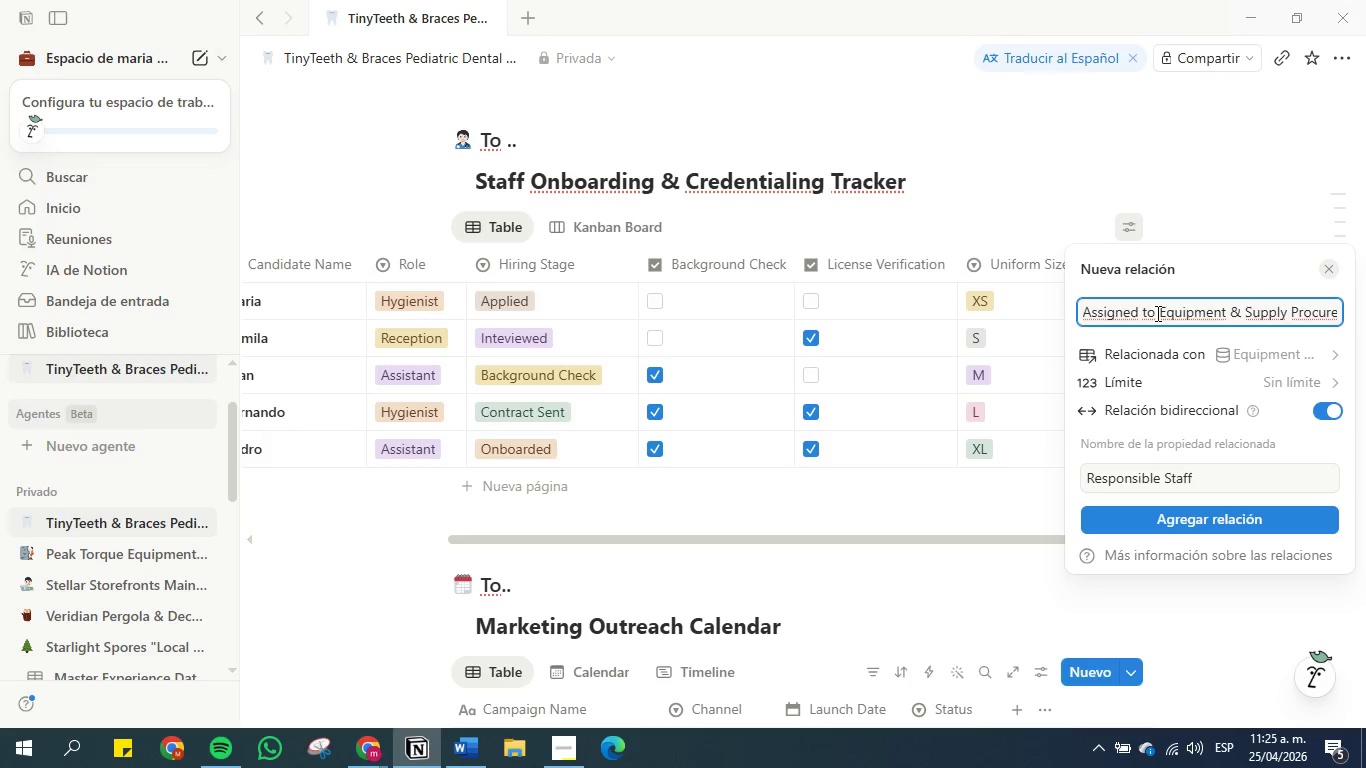 
wait(11.08)
 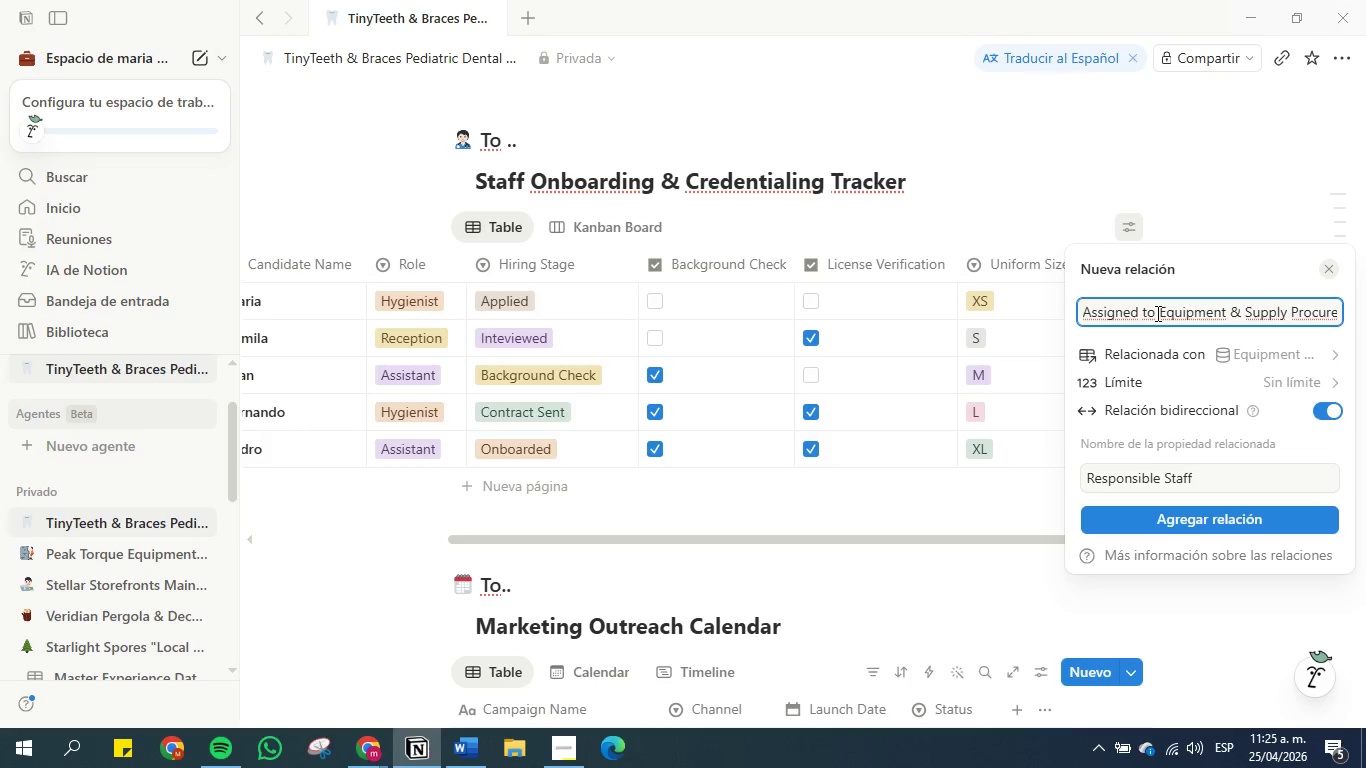 
left_click_drag(start_coordinate=[1156, 313], to_coordinate=[1072, 311])
 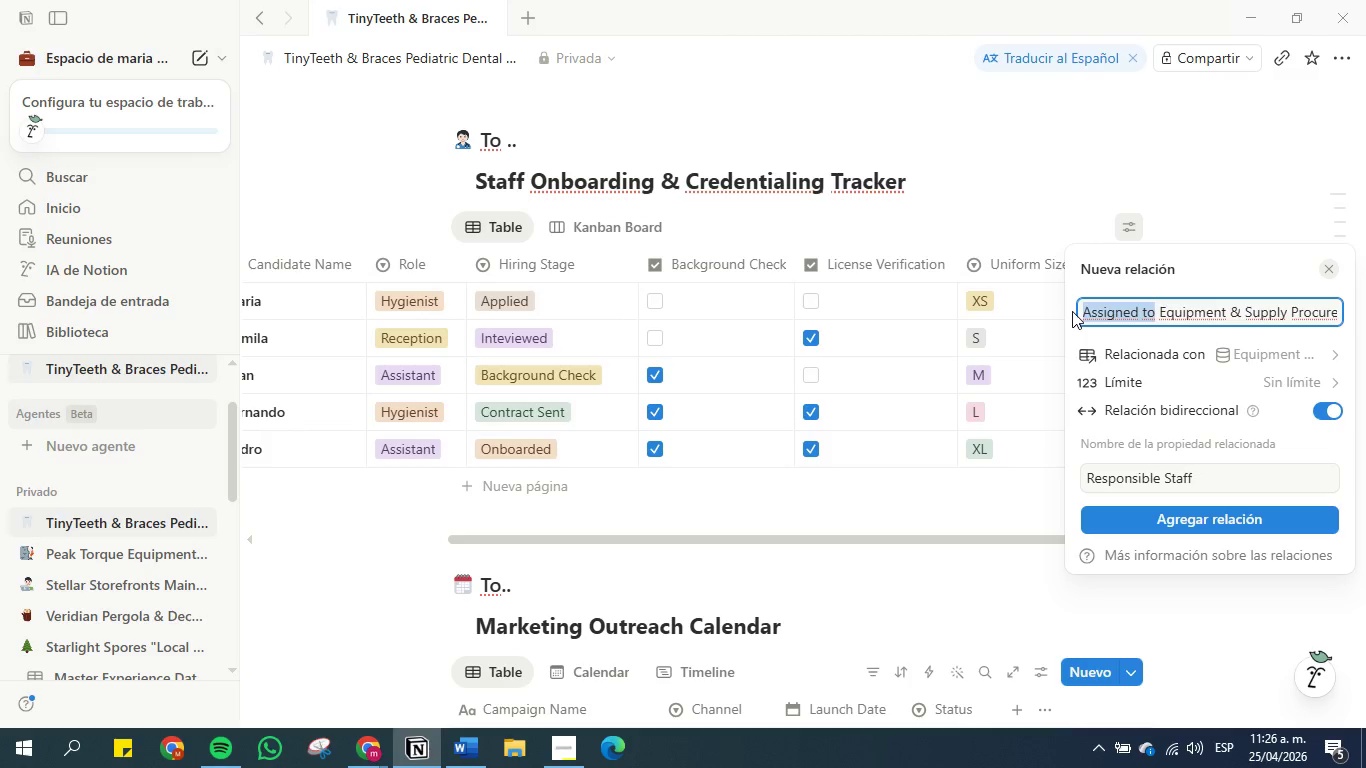 
wait(7.77)
 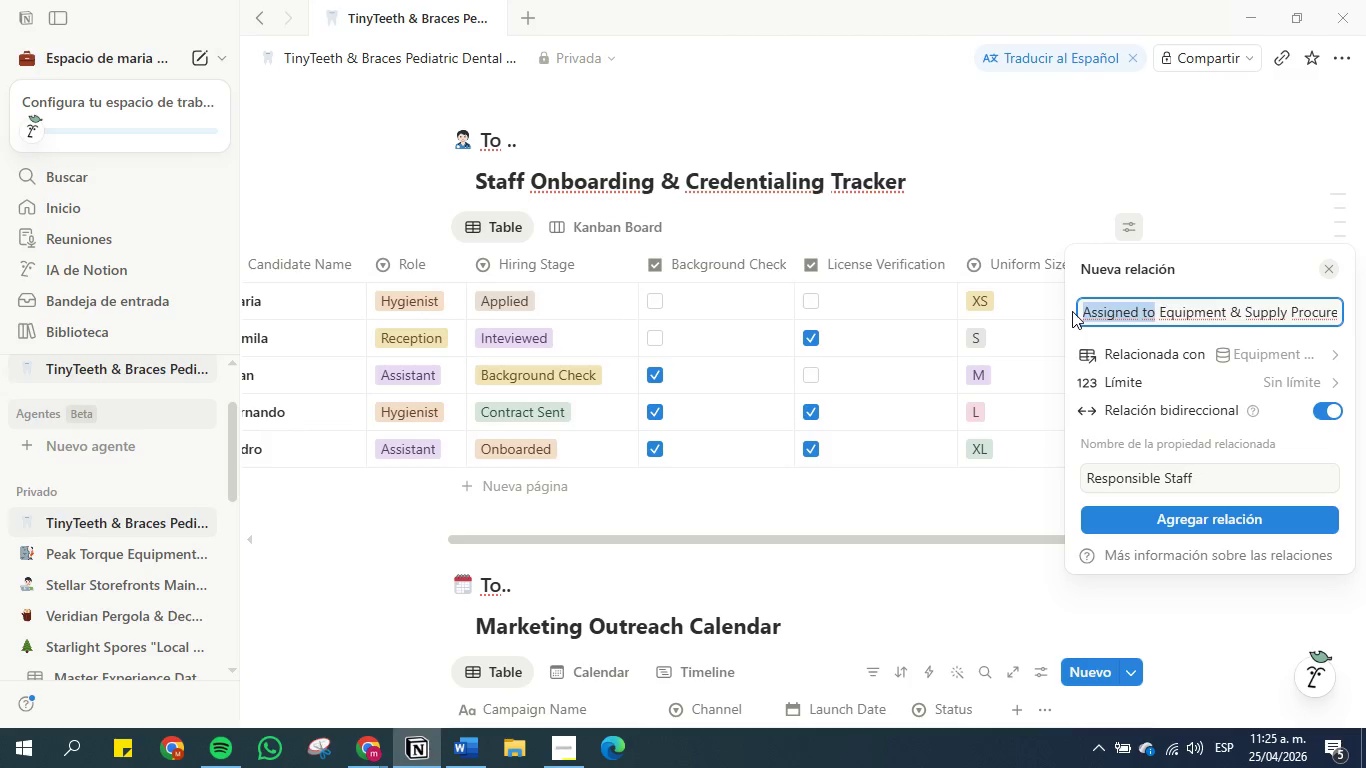 
key(Backspace)
type(Responsible of )
key(Backspace)
 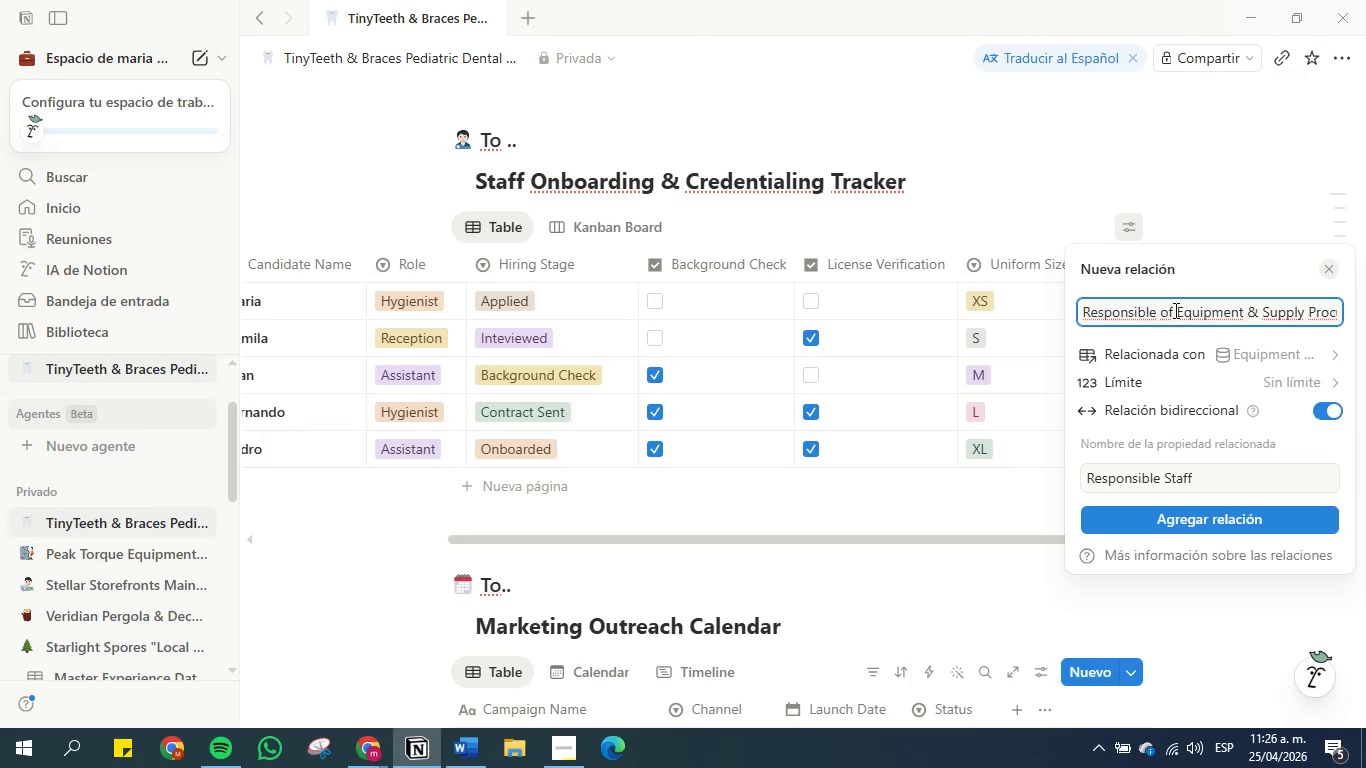 
wait(8.88)
 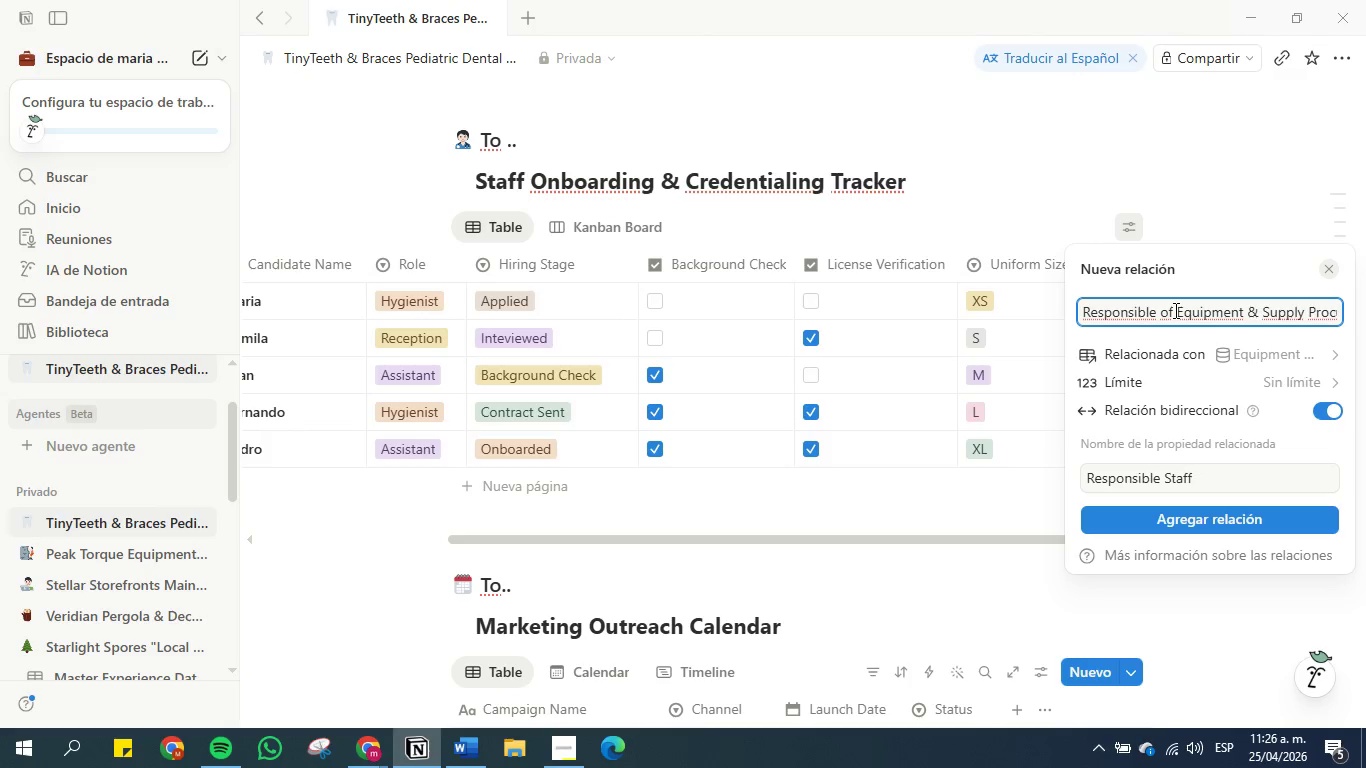 
left_click_drag(start_coordinate=[1175, 313], to_coordinate=[1153, 313])
 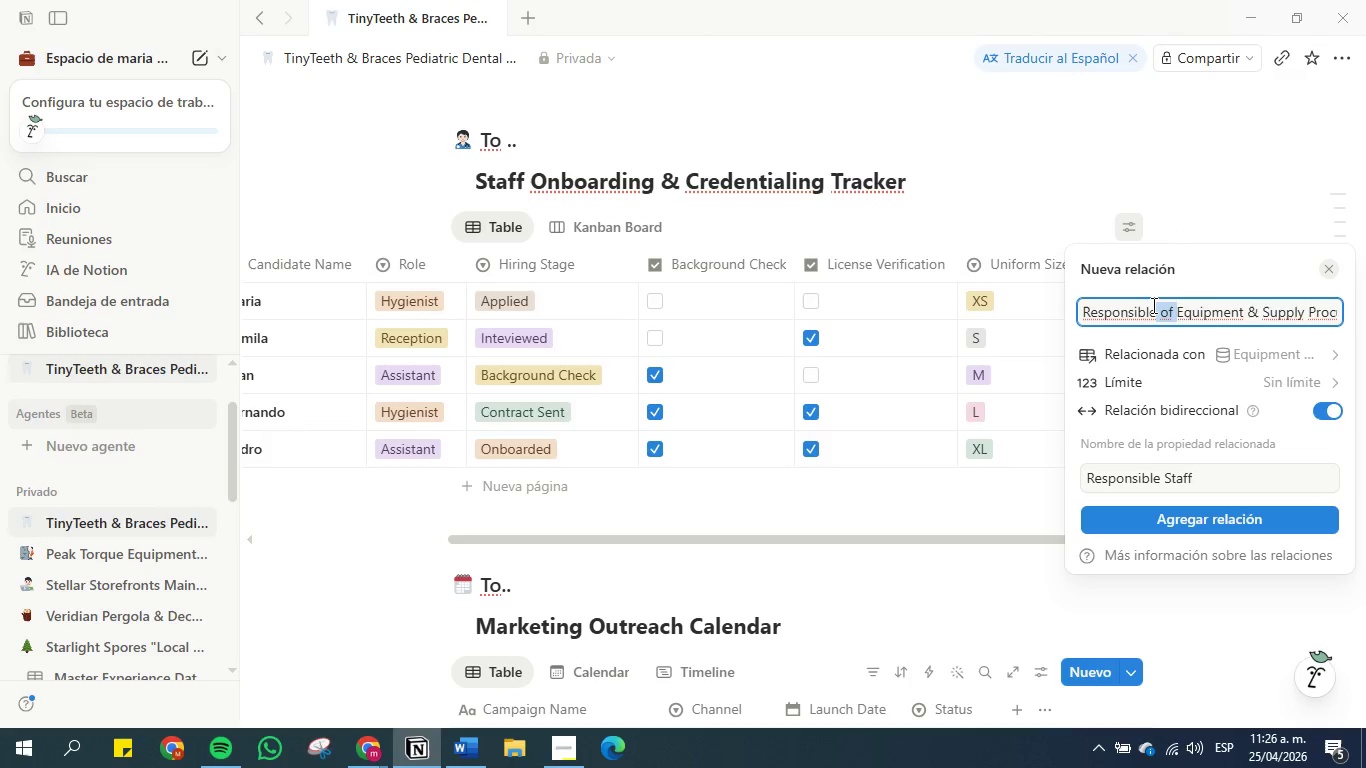 
key(Backspace)
 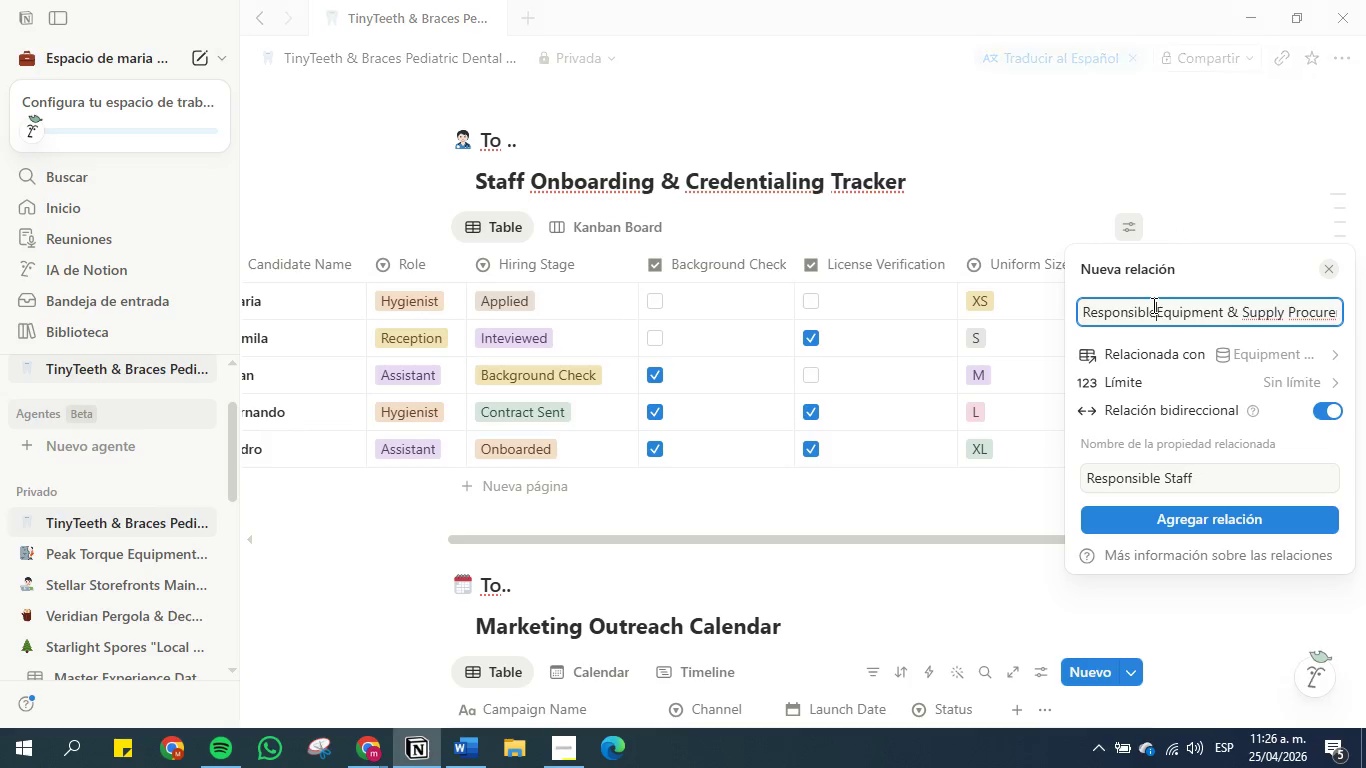 
key(Shift+7)
 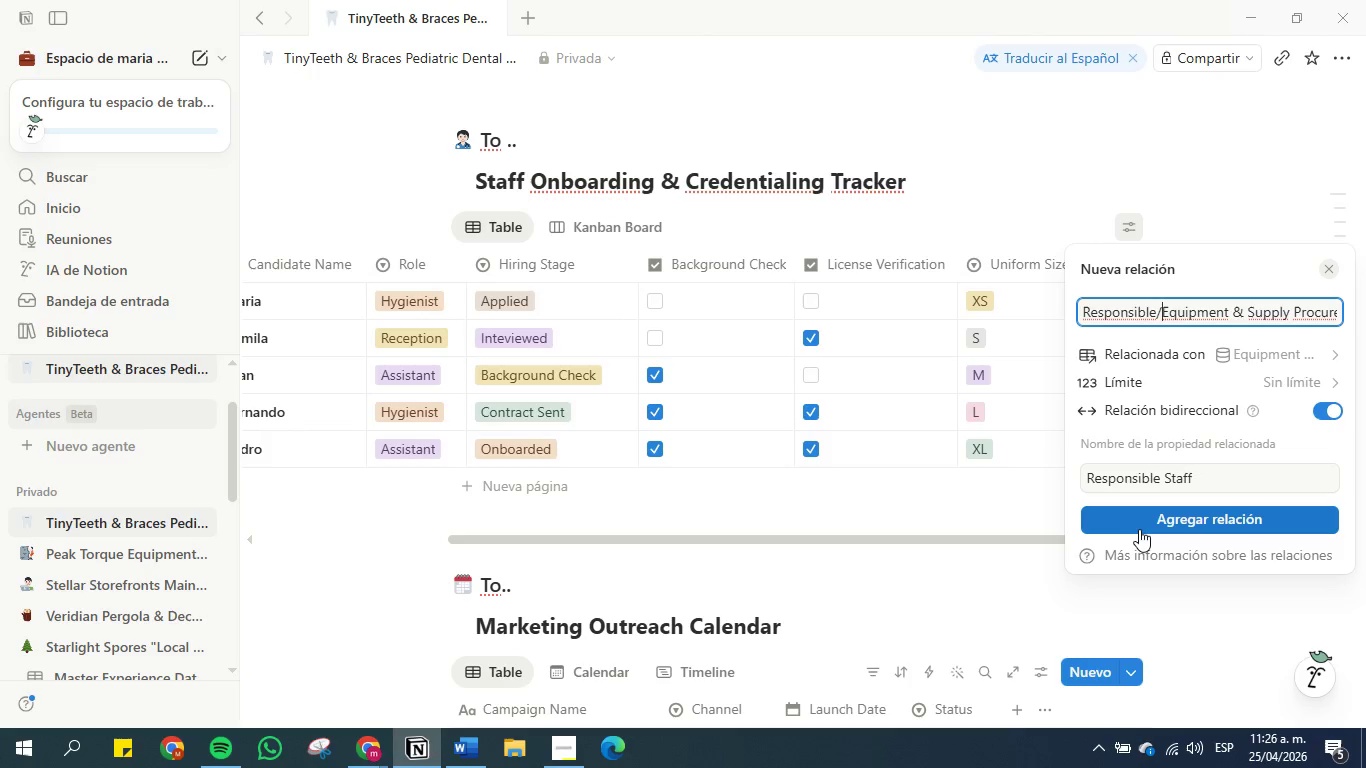 
left_click([1140, 528])
 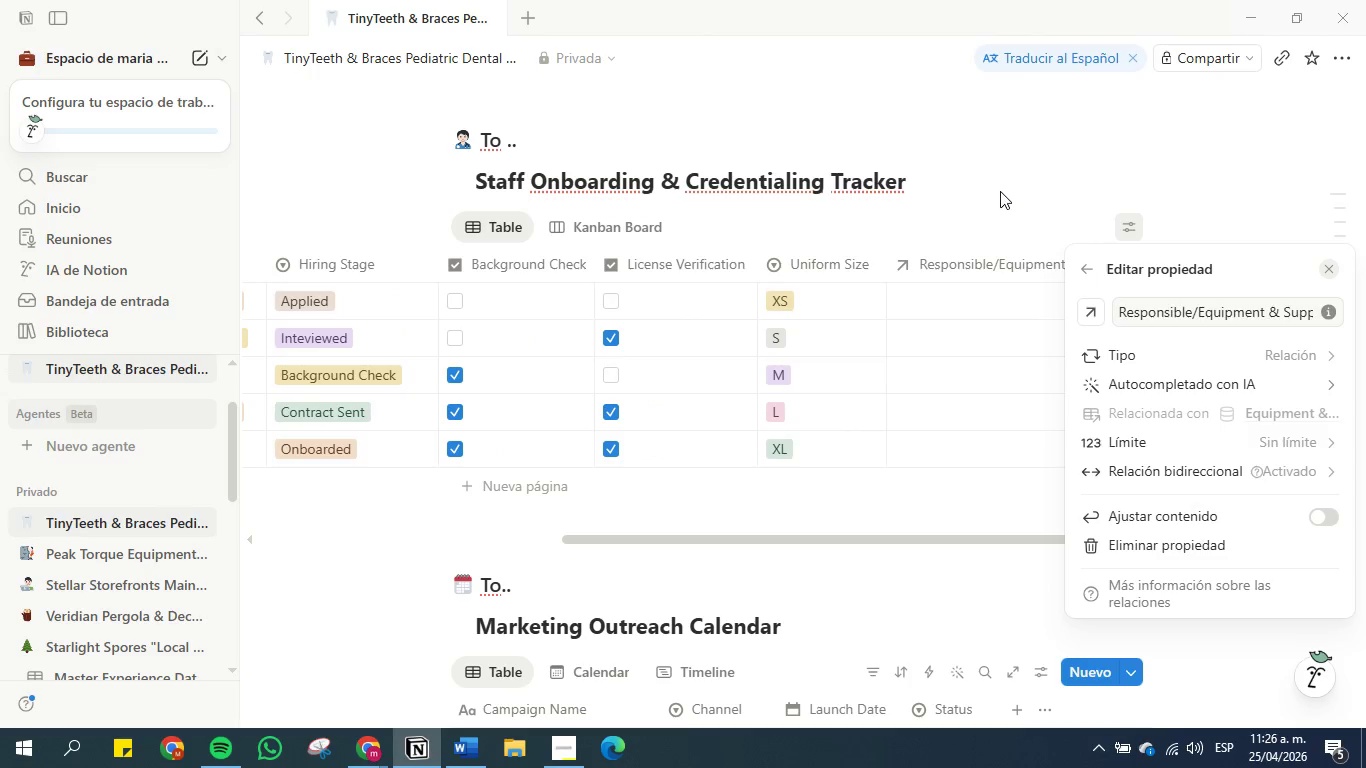 
left_click([999, 190])
 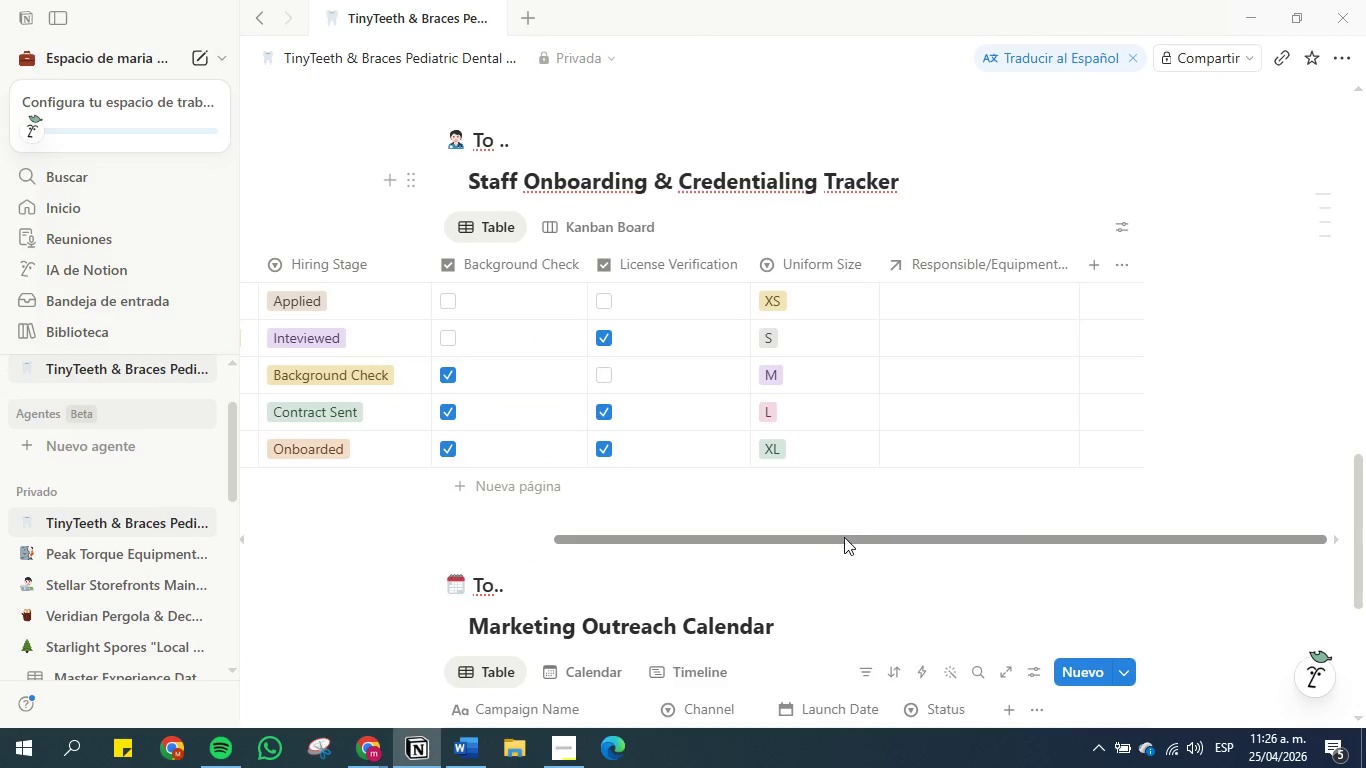 
left_click_drag(start_coordinate=[845, 541], to_coordinate=[708, 533])
 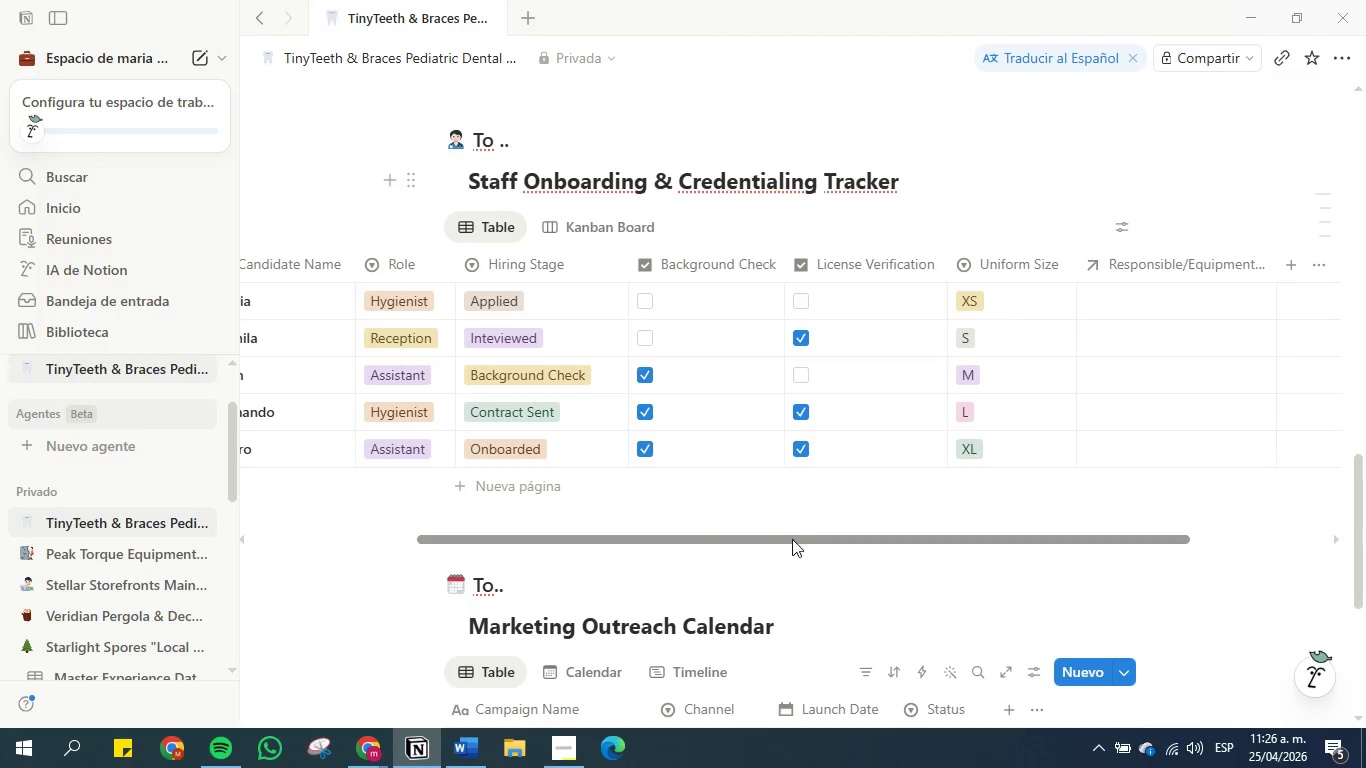 
left_click_drag(start_coordinate=[792, 539], to_coordinate=[793, 527])
 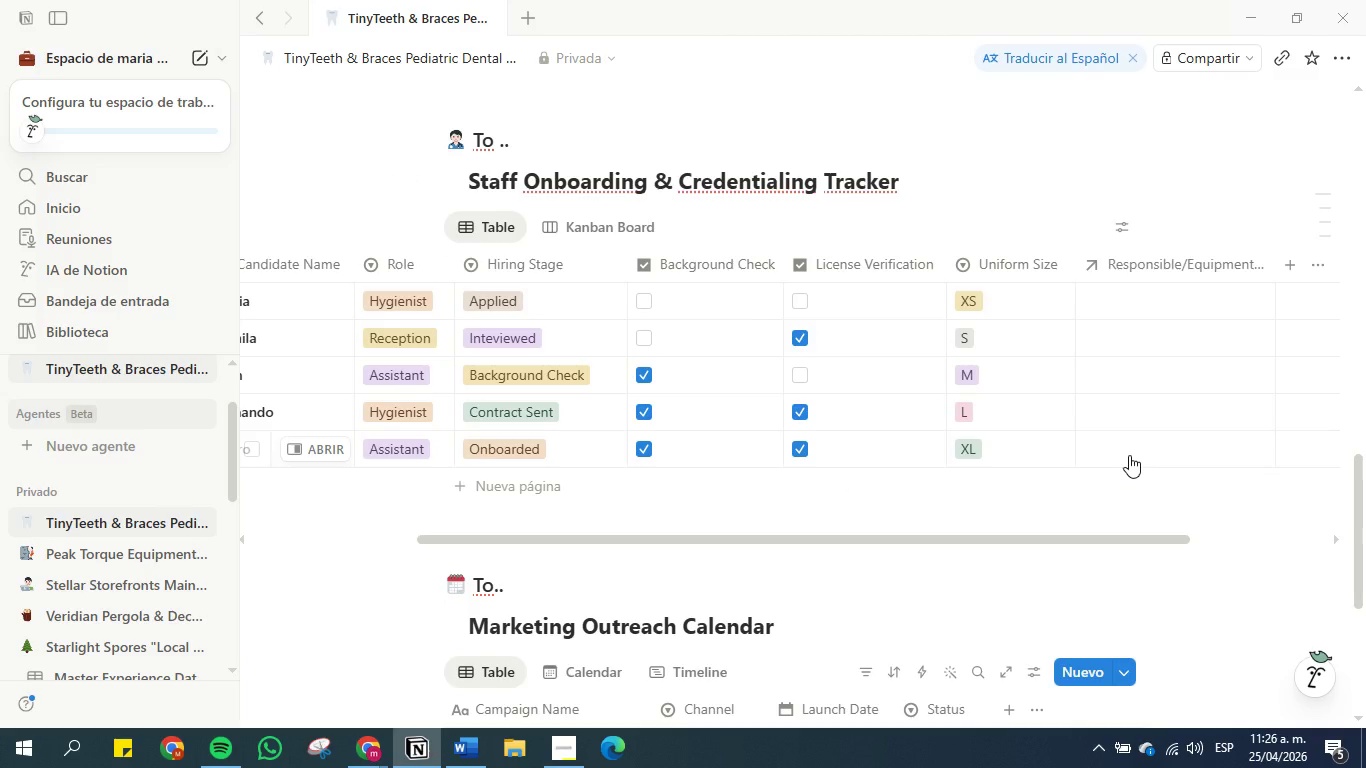 
wait(5.11)
 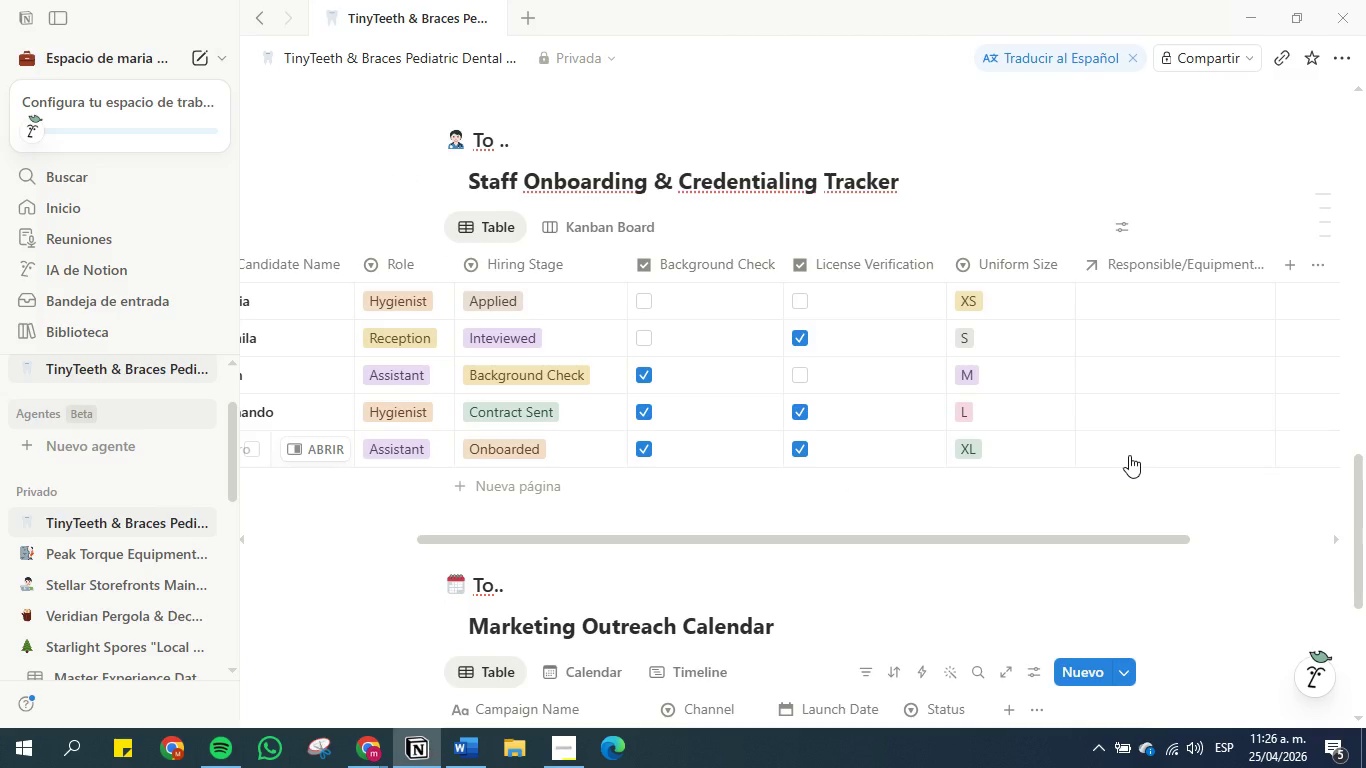 
left_click([1129, 455])
 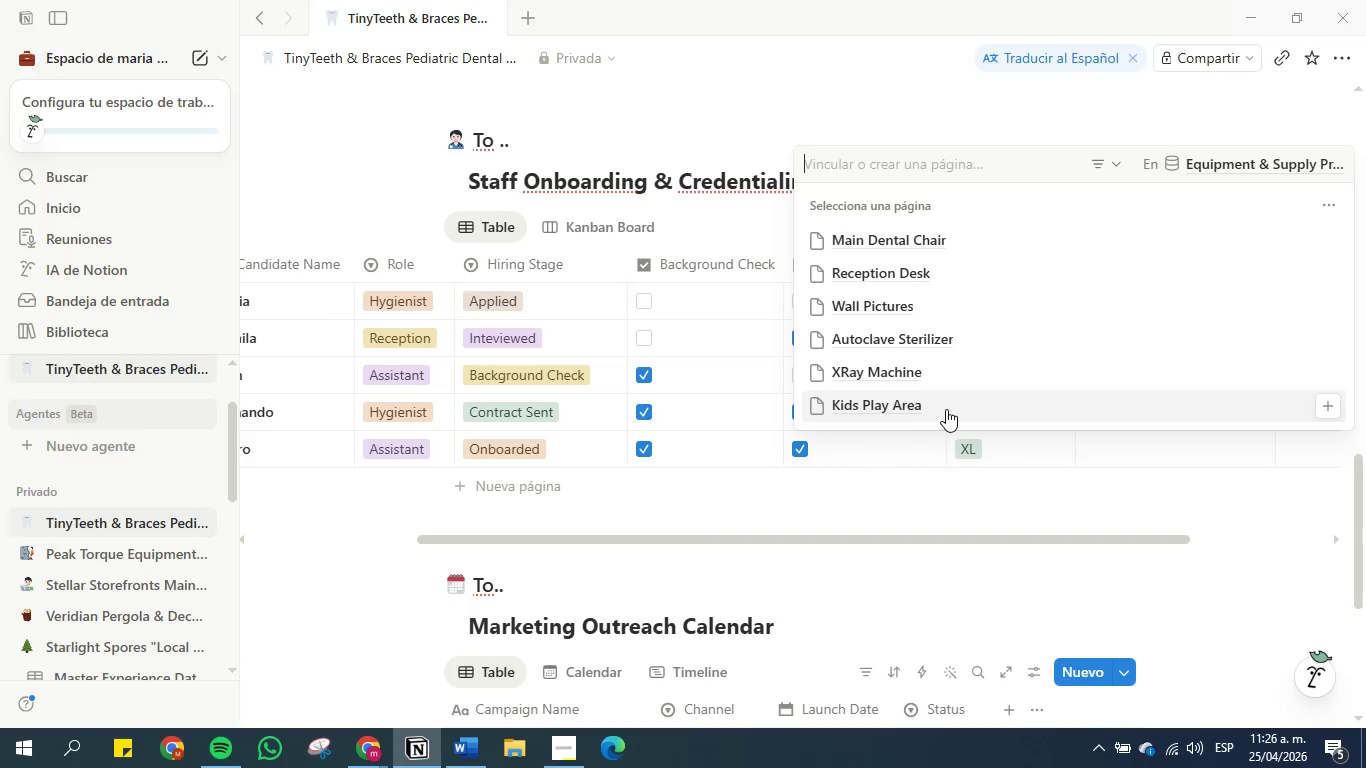 
left_click([946, 409])
 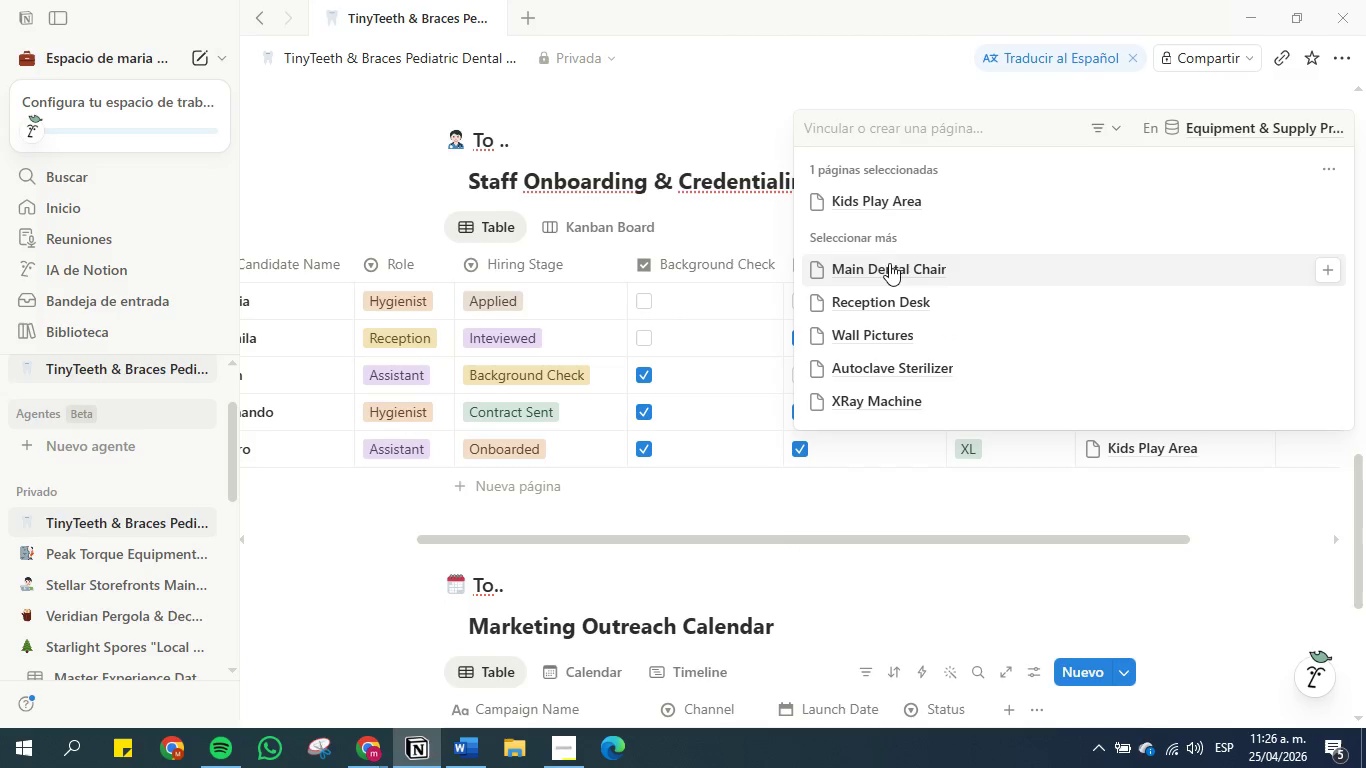 
left_click([748, 517])
 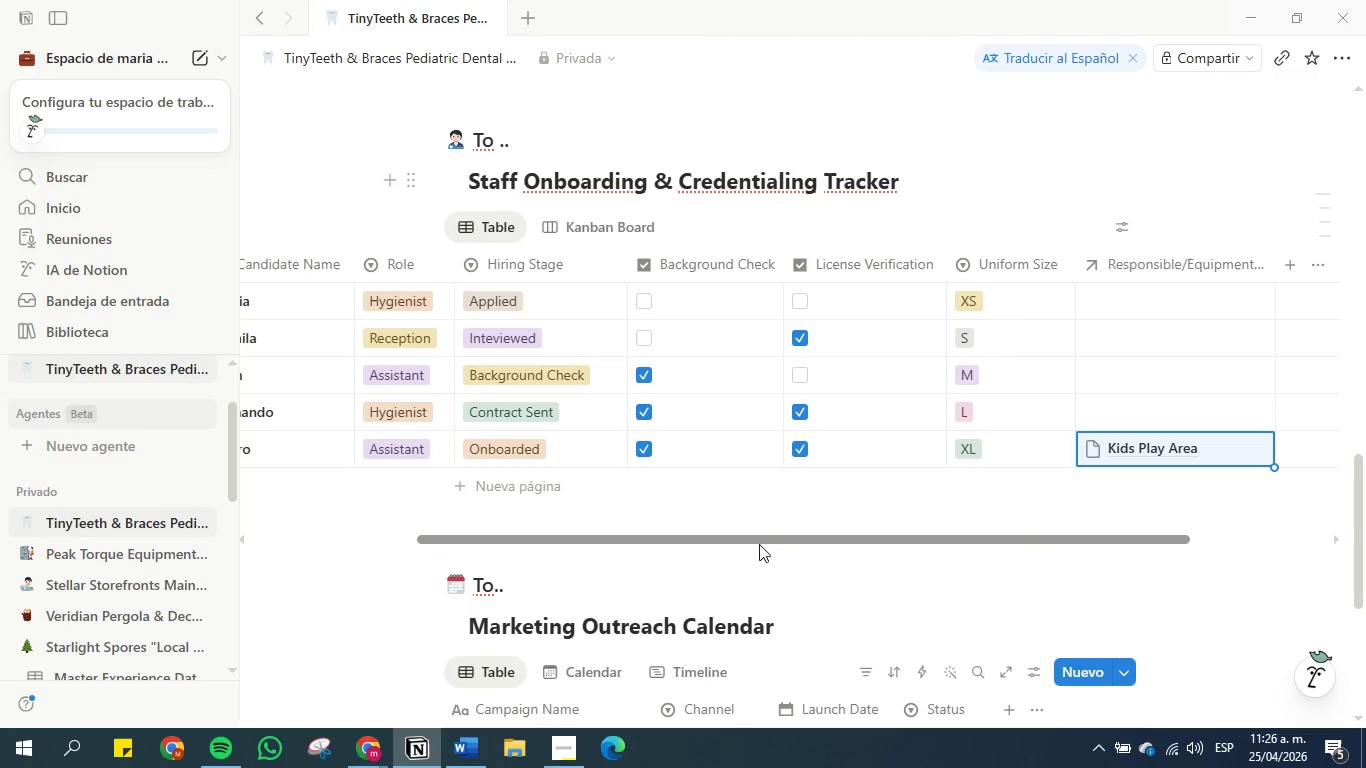 
left_click_drag(start_coordinate=[759, 543], to_coordinate=[772, 536])
 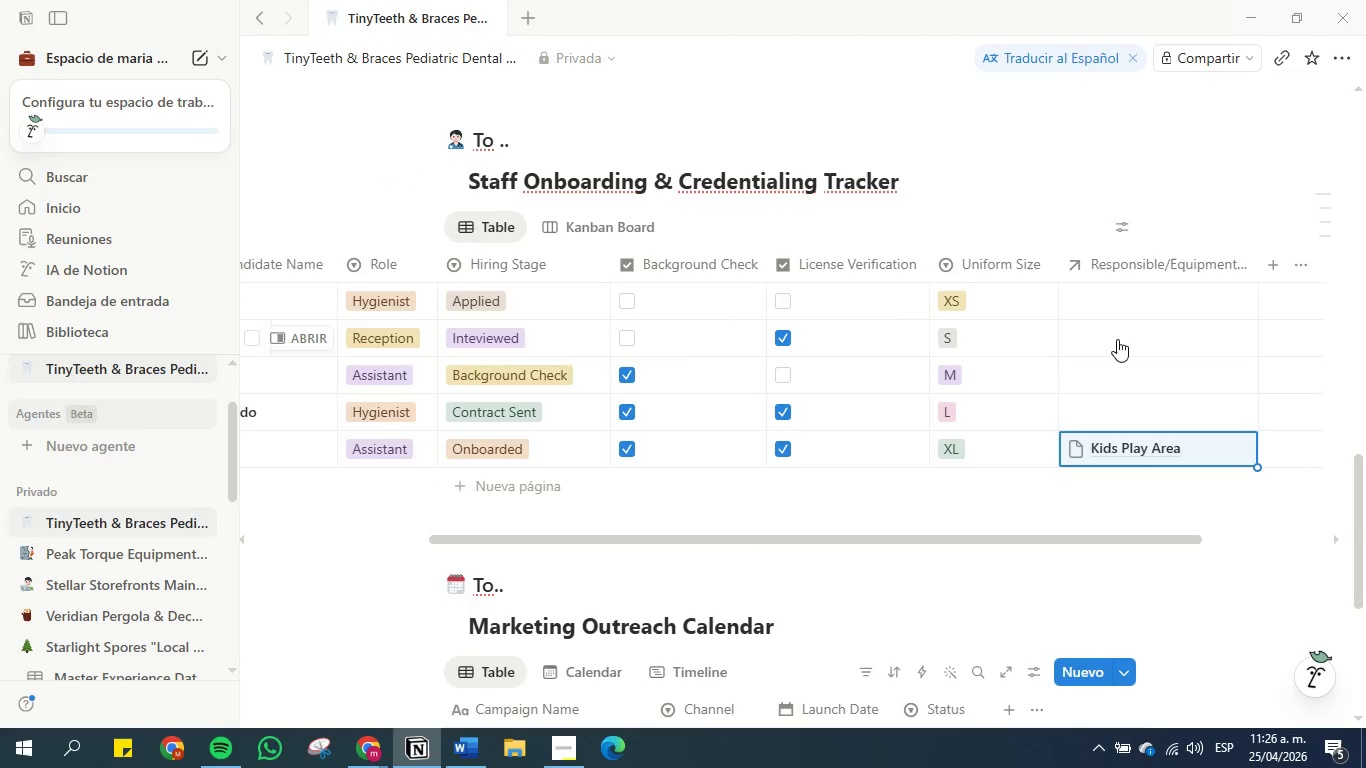 
left_click([1117, 339])
 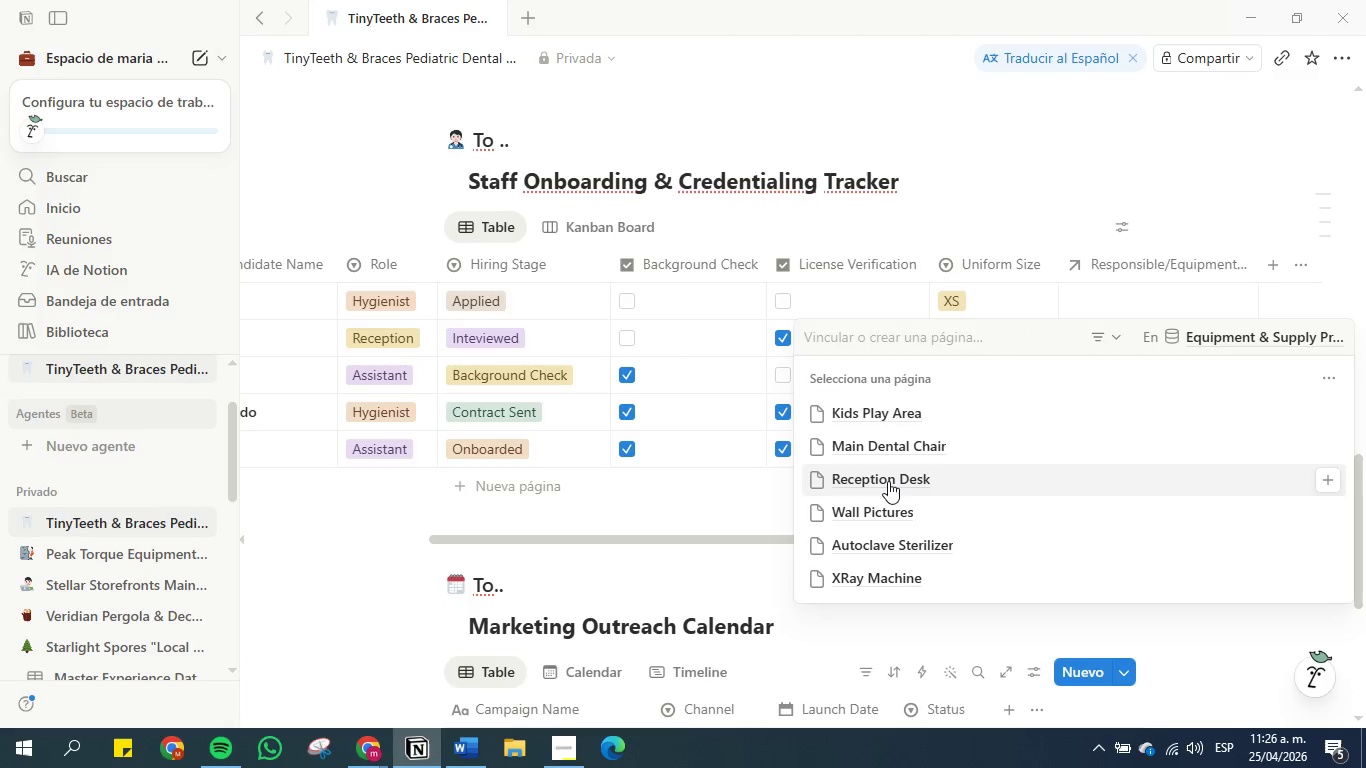 
left_click([888, 481])
 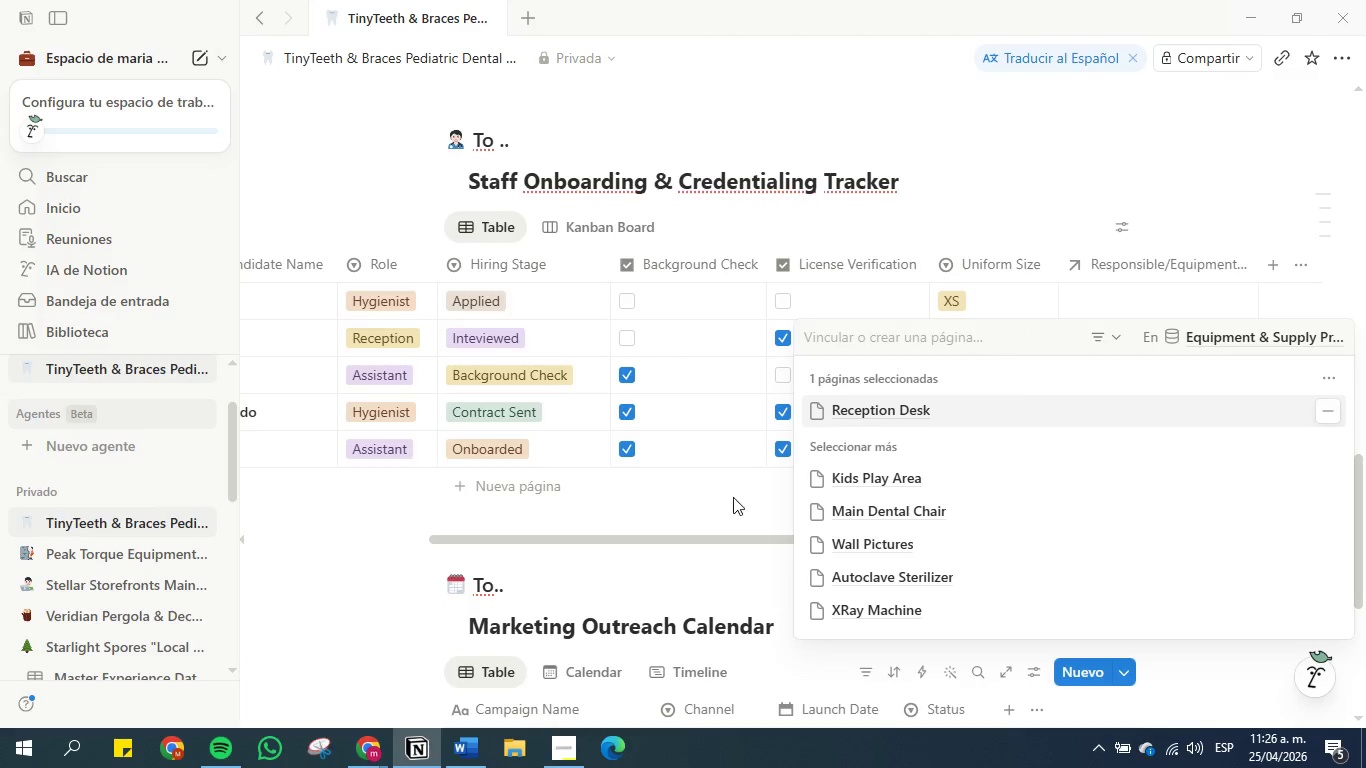 
left_click([727, 504])
 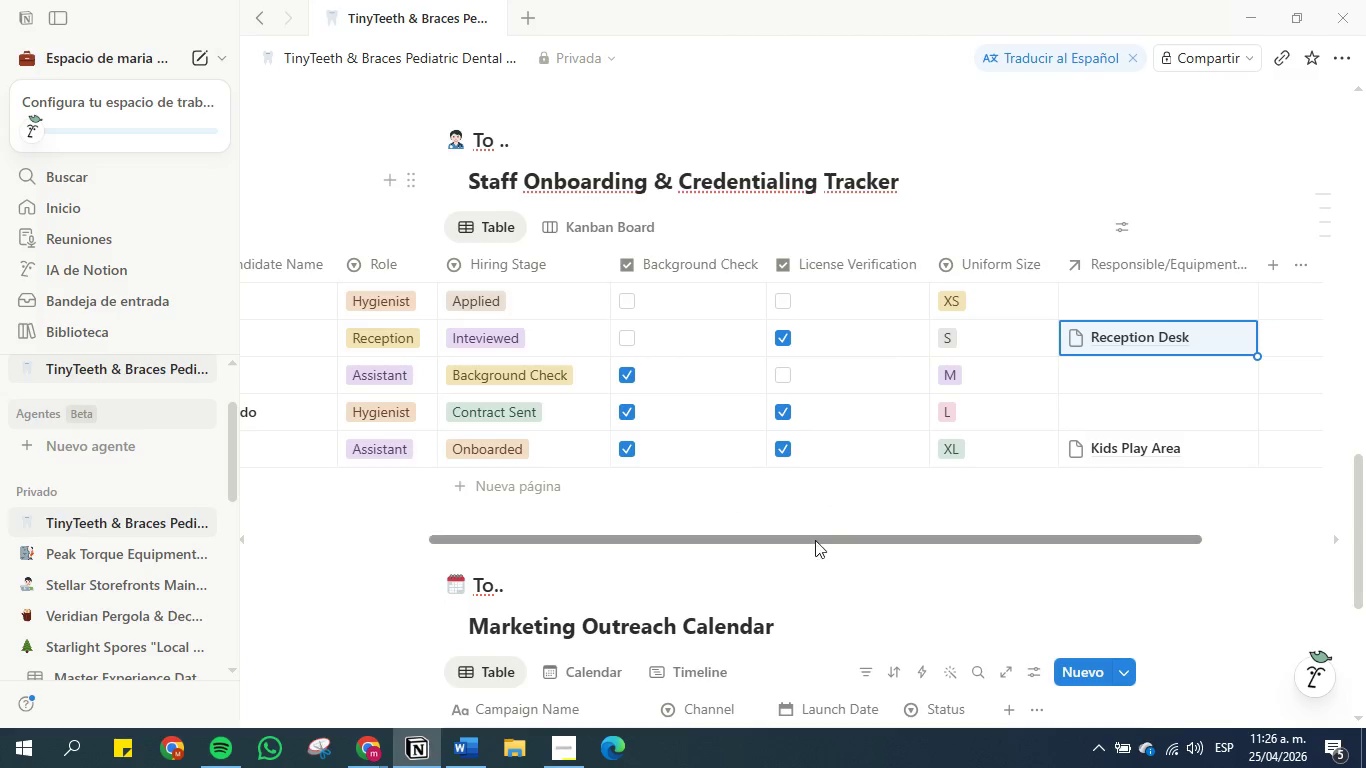 
left_click_drag(start_coordinate=[816, 543], to_coordinate=[768, 490])
 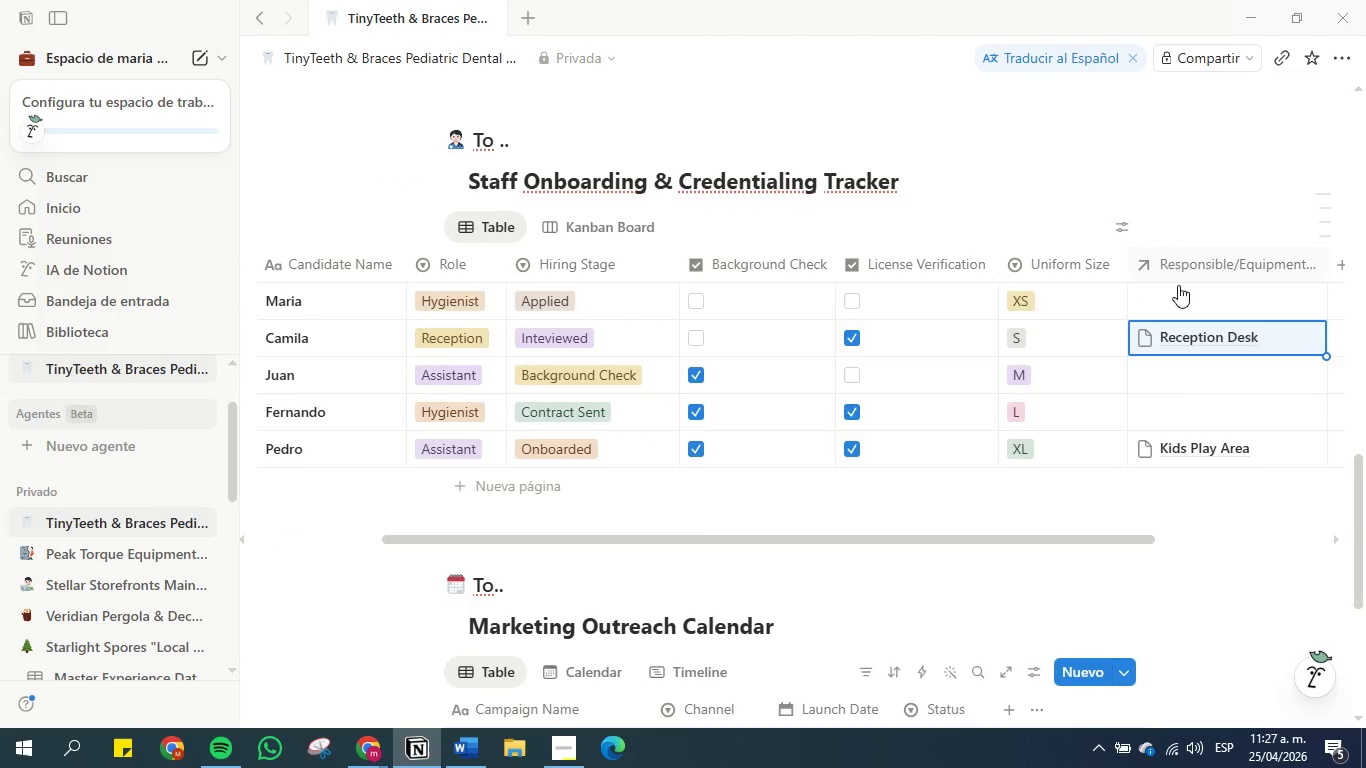 
left_click([1171, 291])
 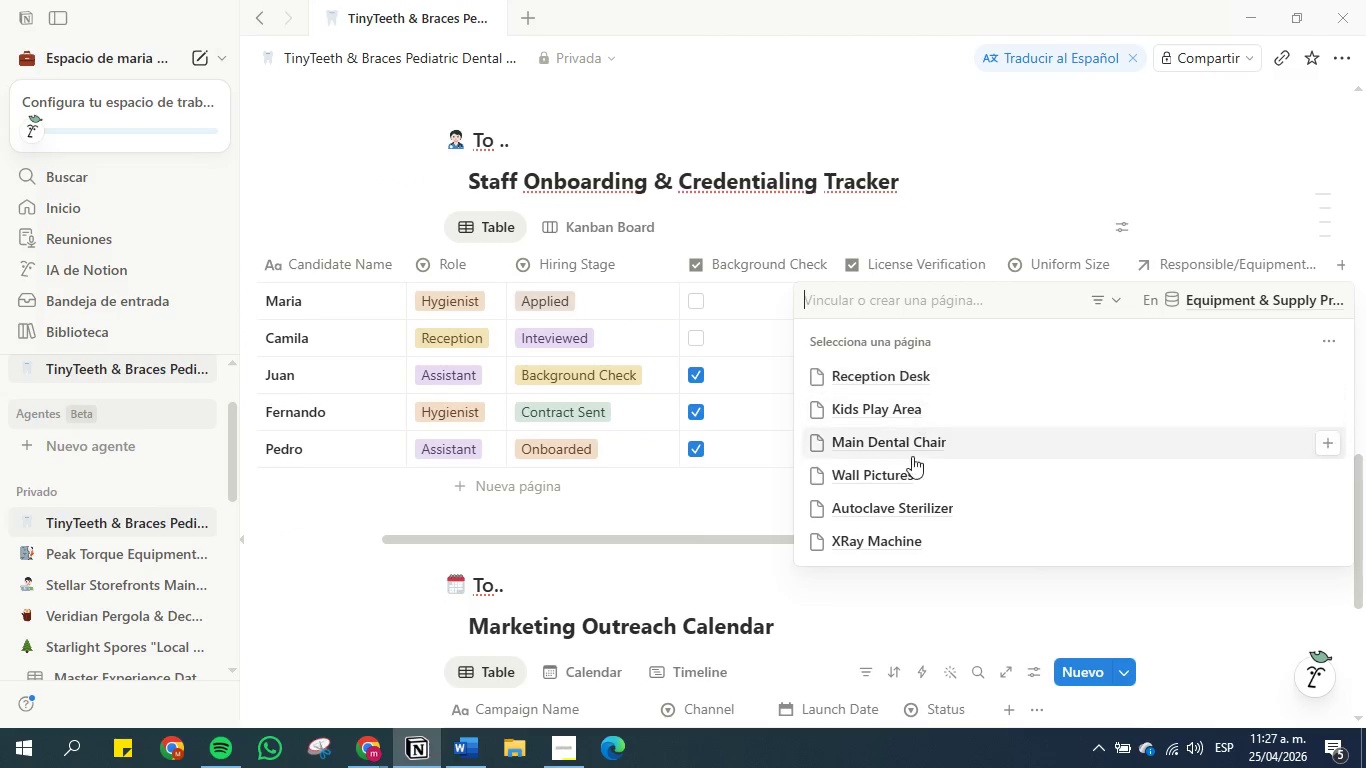 
left_click([912, 497])
 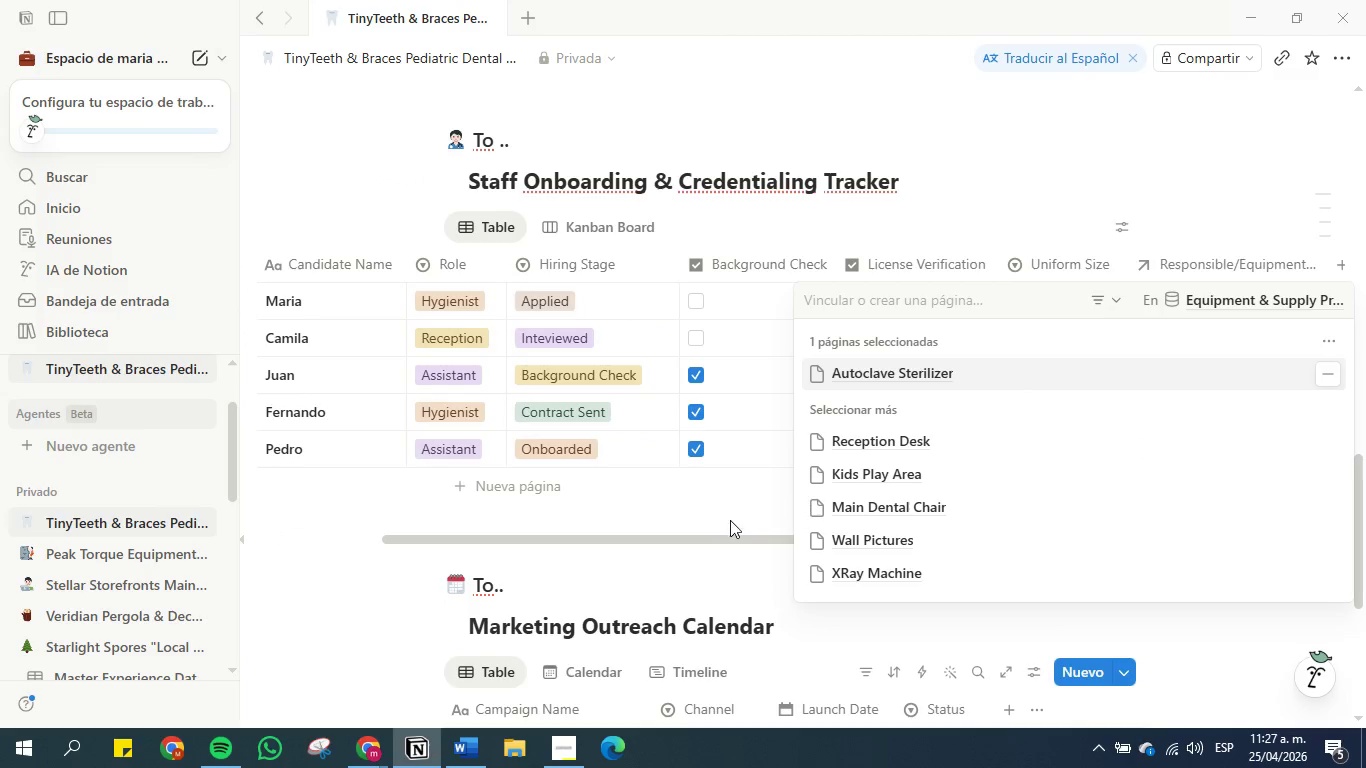 
left_click([716, 518])
 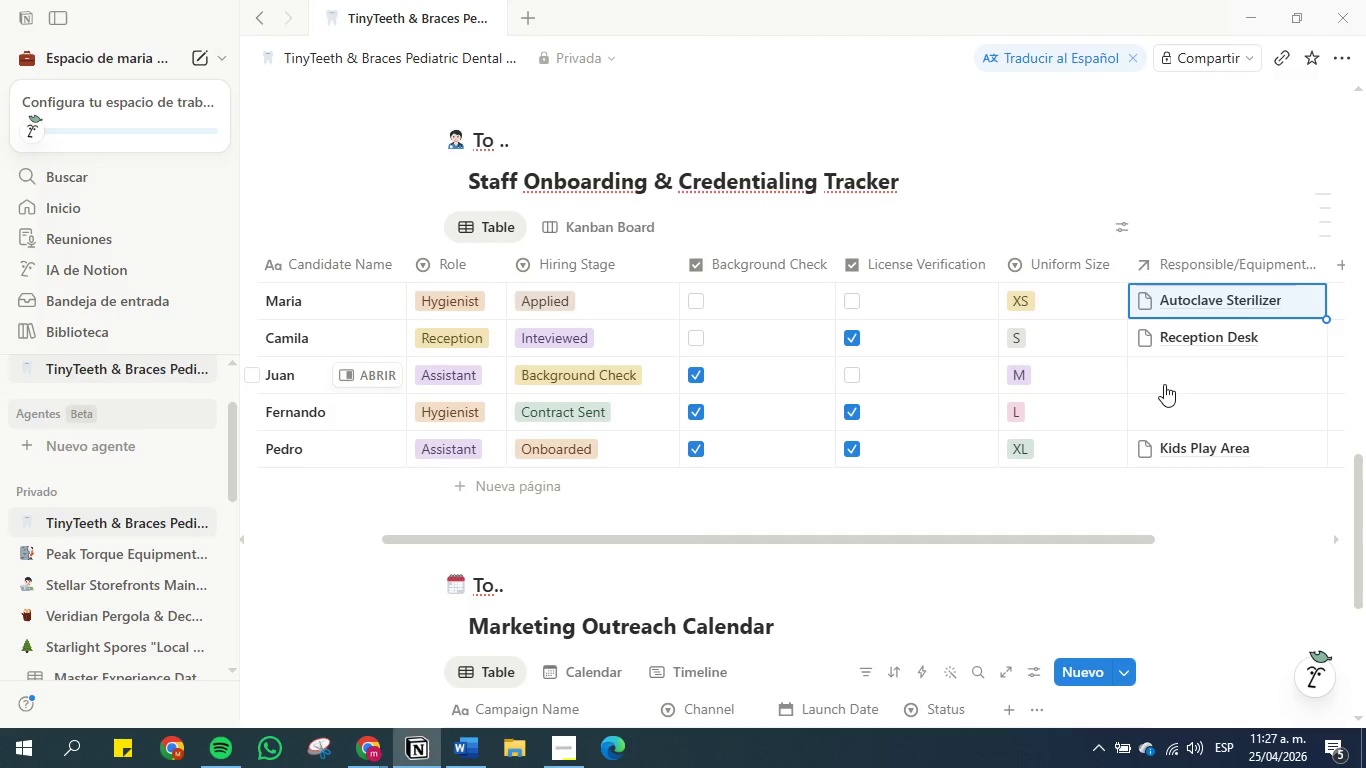 
left_click([1178, 374])
 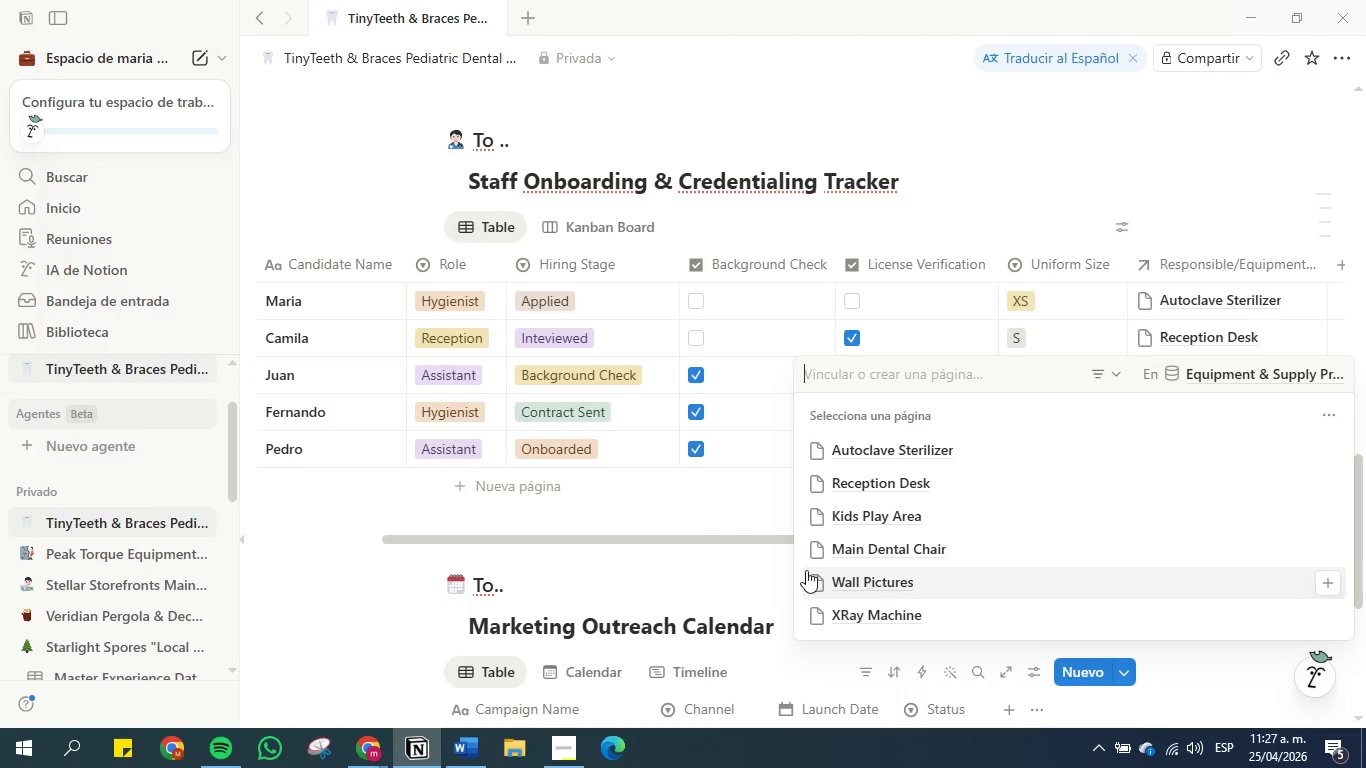 
left_click([734, 480])
 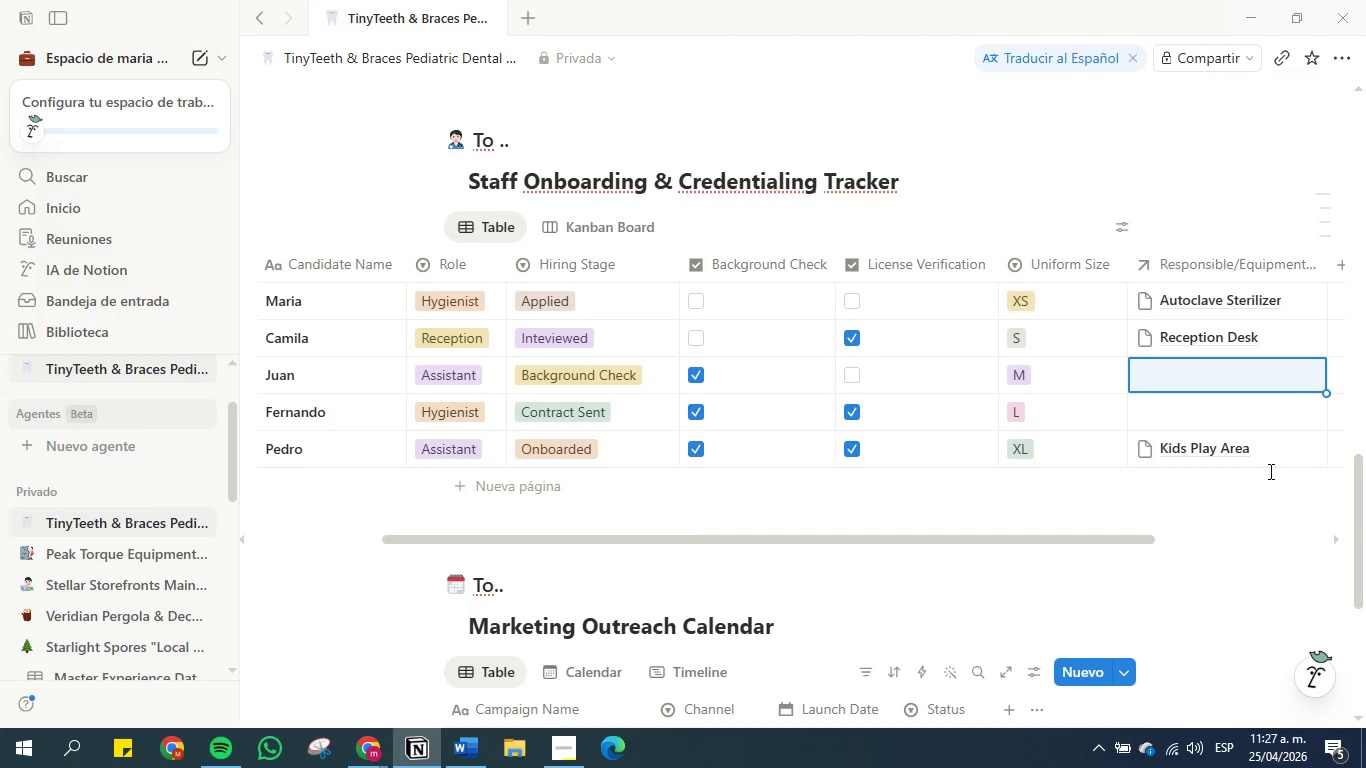 
left_click([1291, 452])
 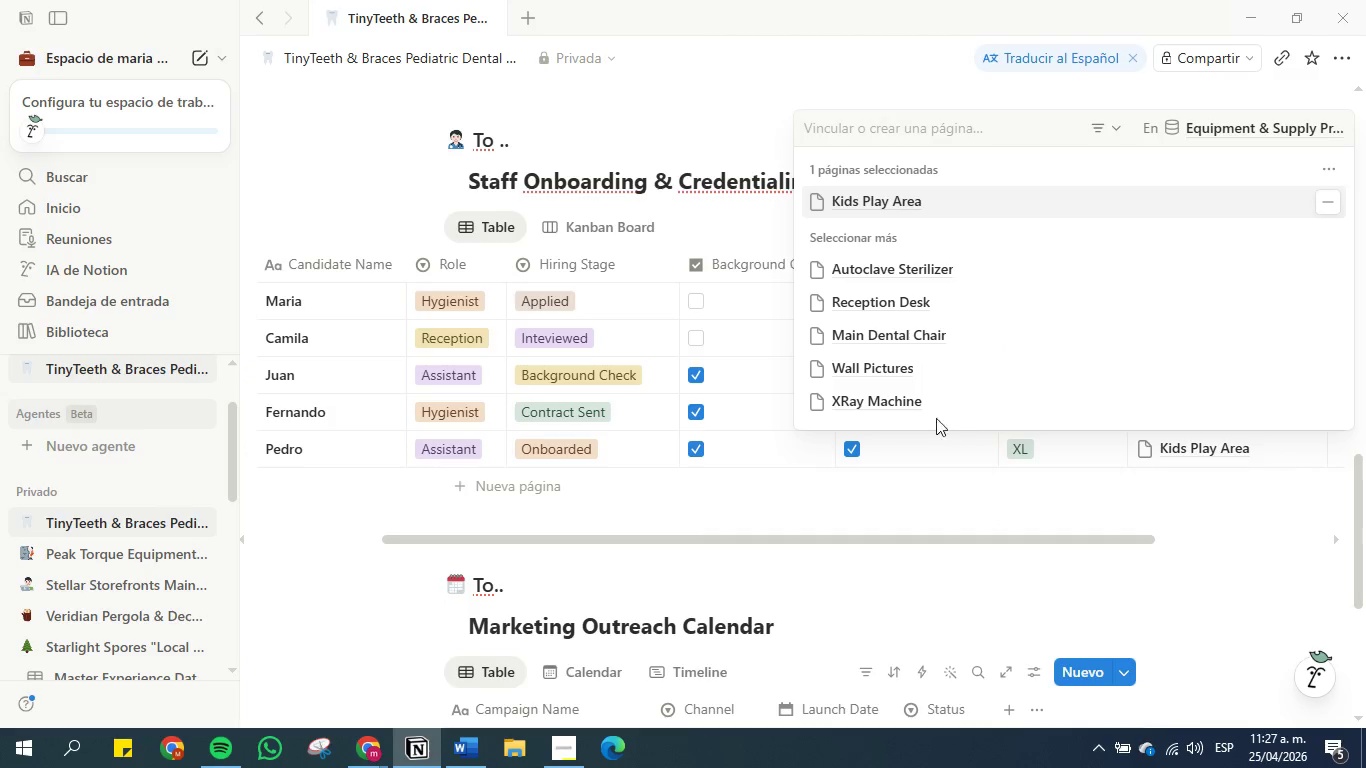 
left_click([909, 400])
 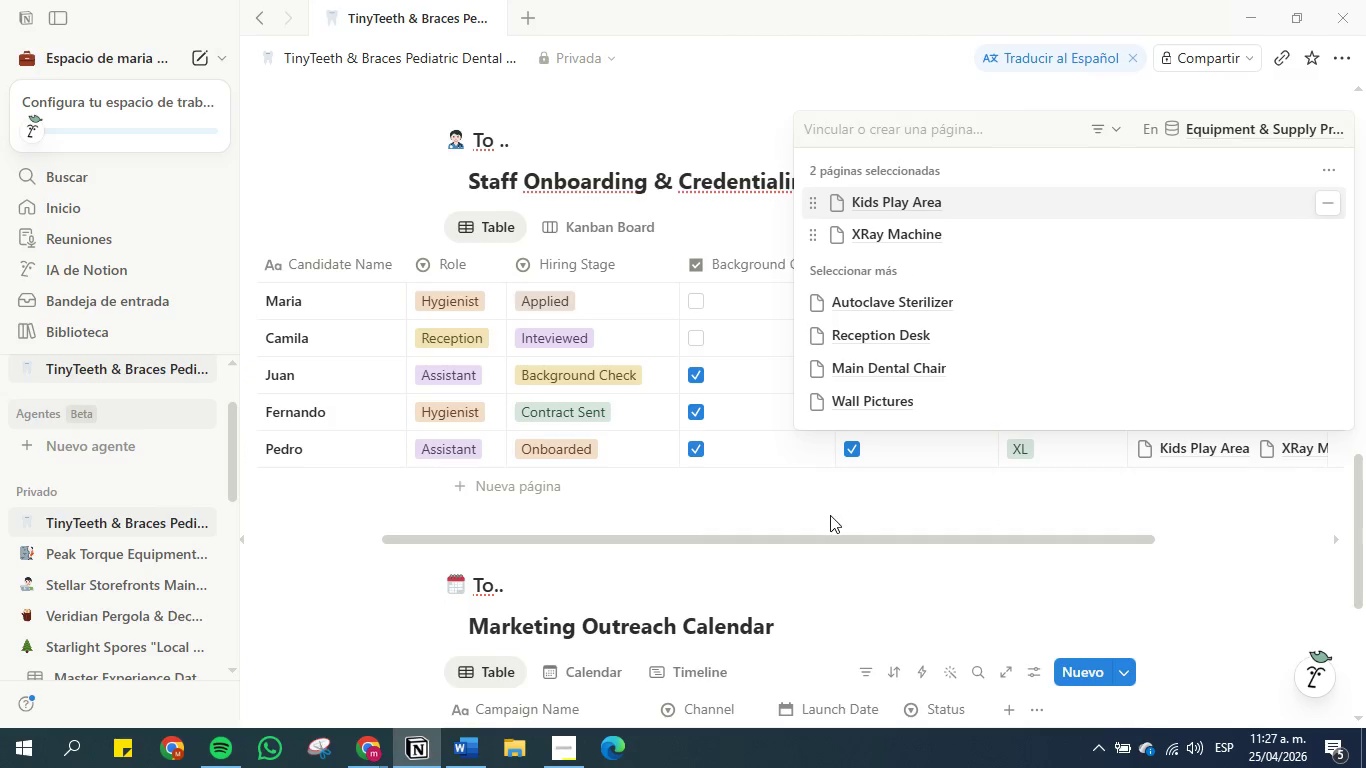 
left_click([827, 516])
 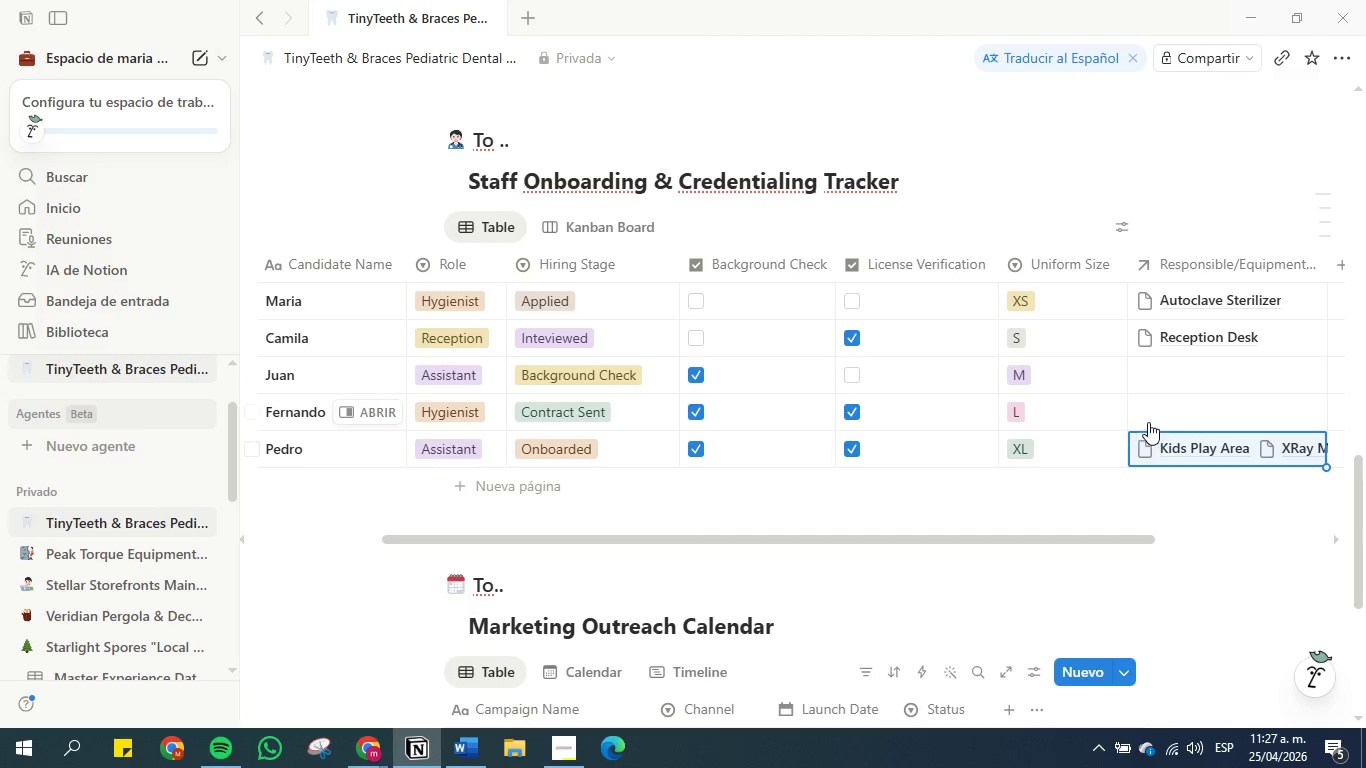 
left_click([1178, 416])
 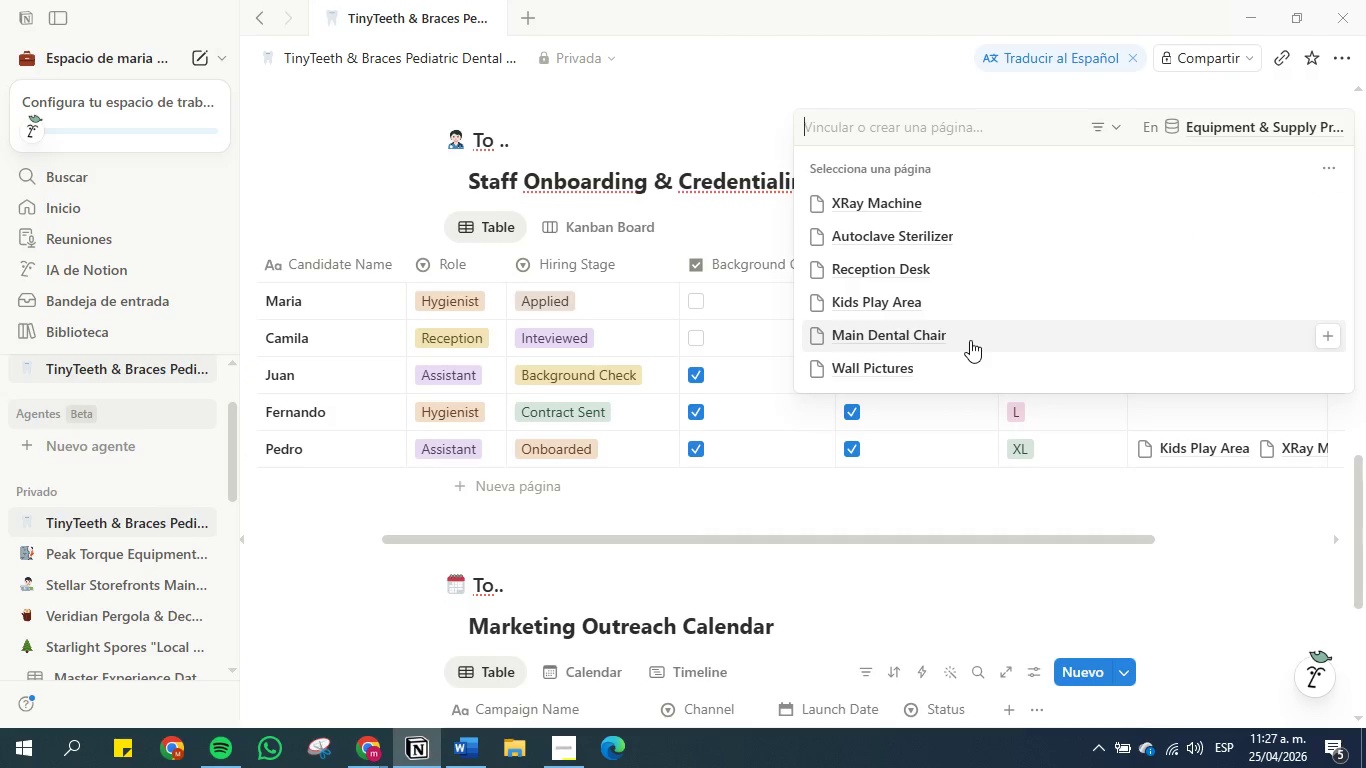 
left_click([970, 340])
 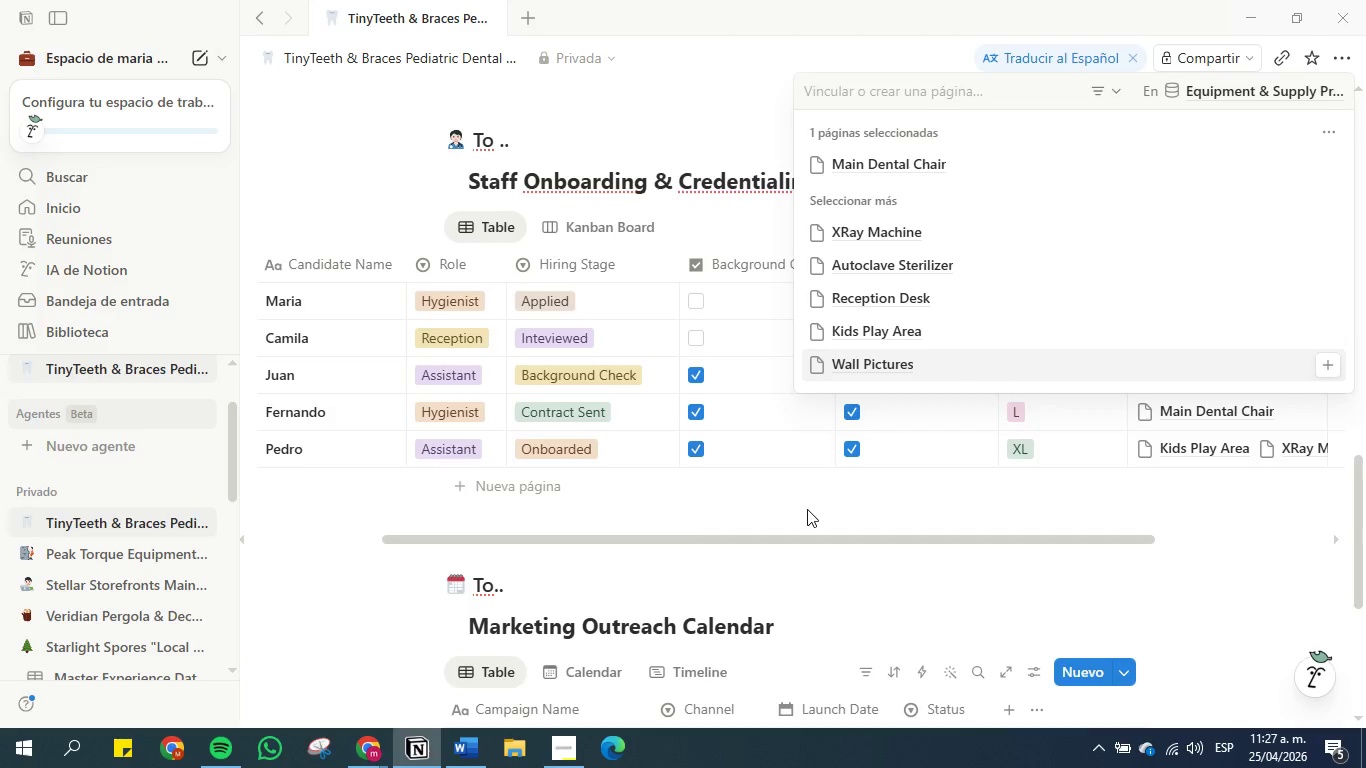 
left_click([807, 509])
 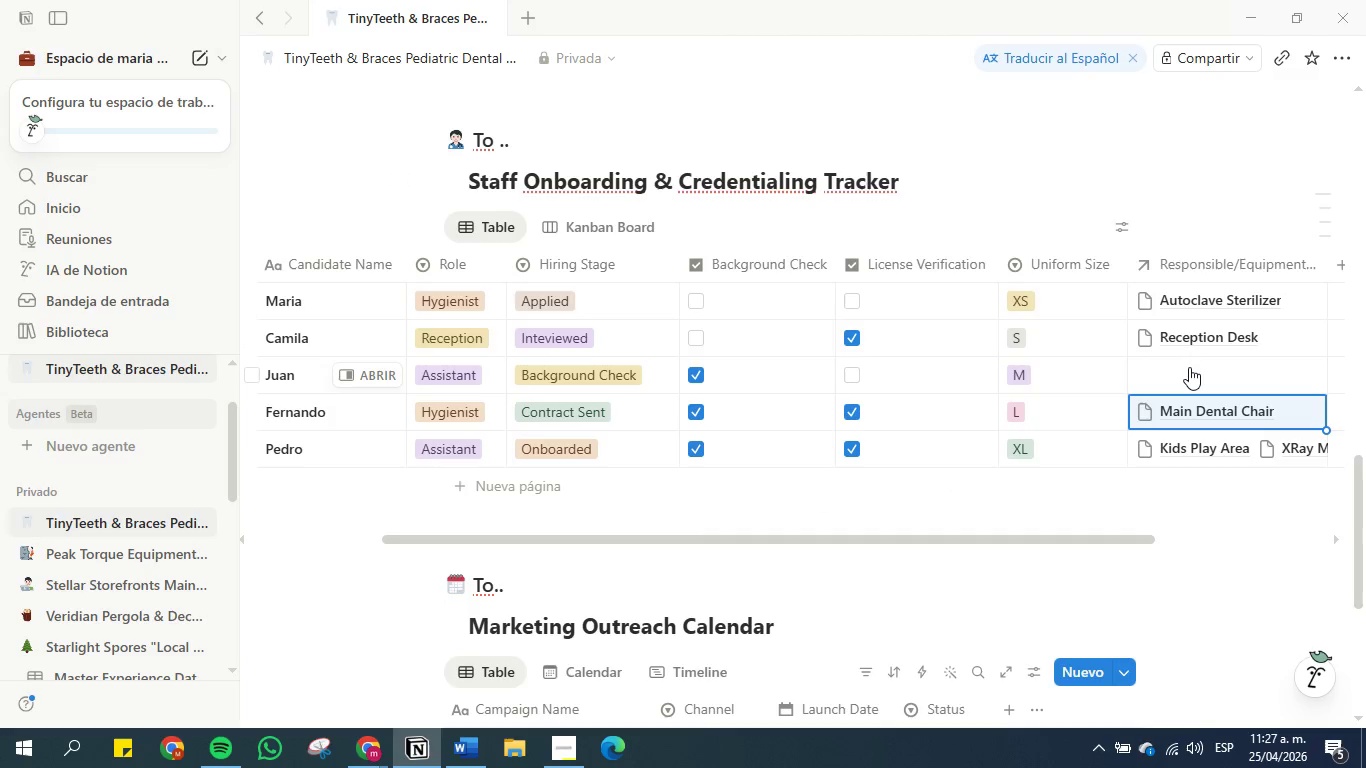 
wait(10.91)
 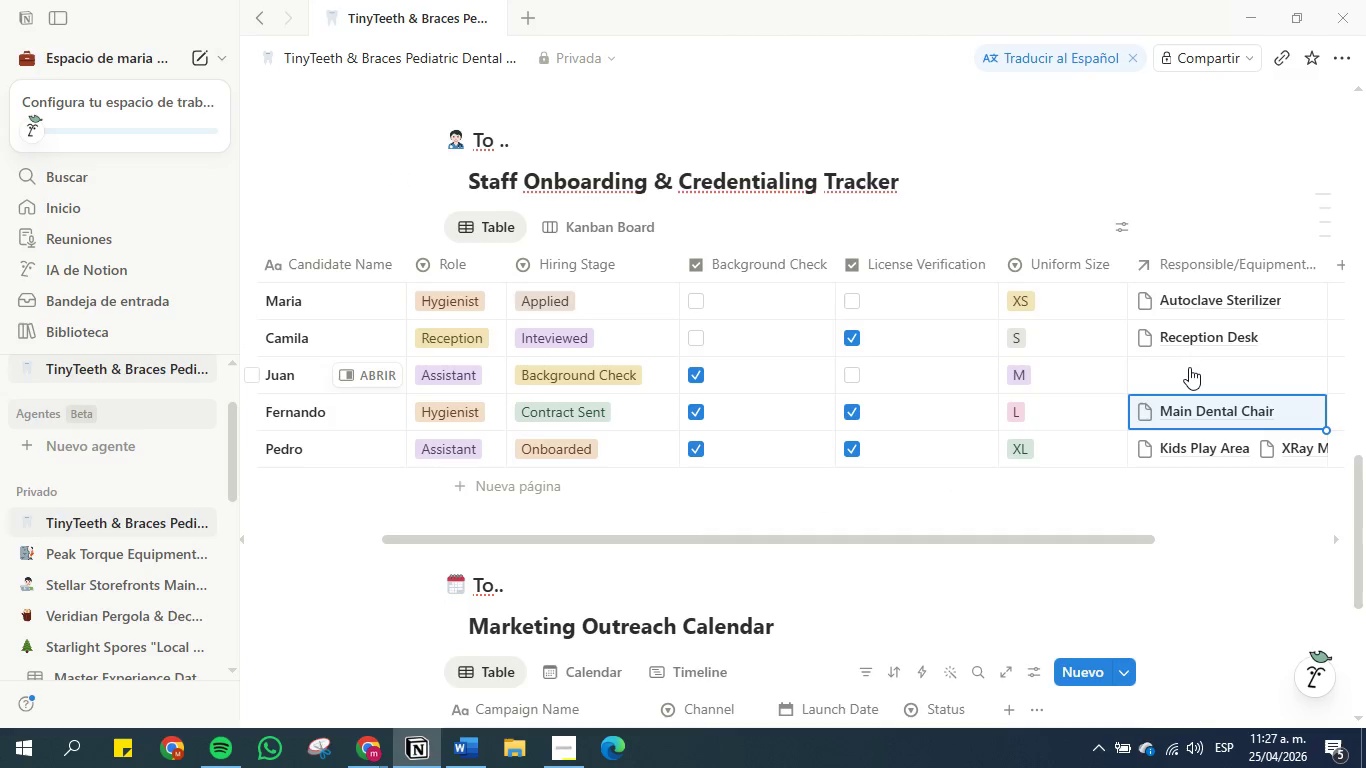 
left_click([1189, 367])
 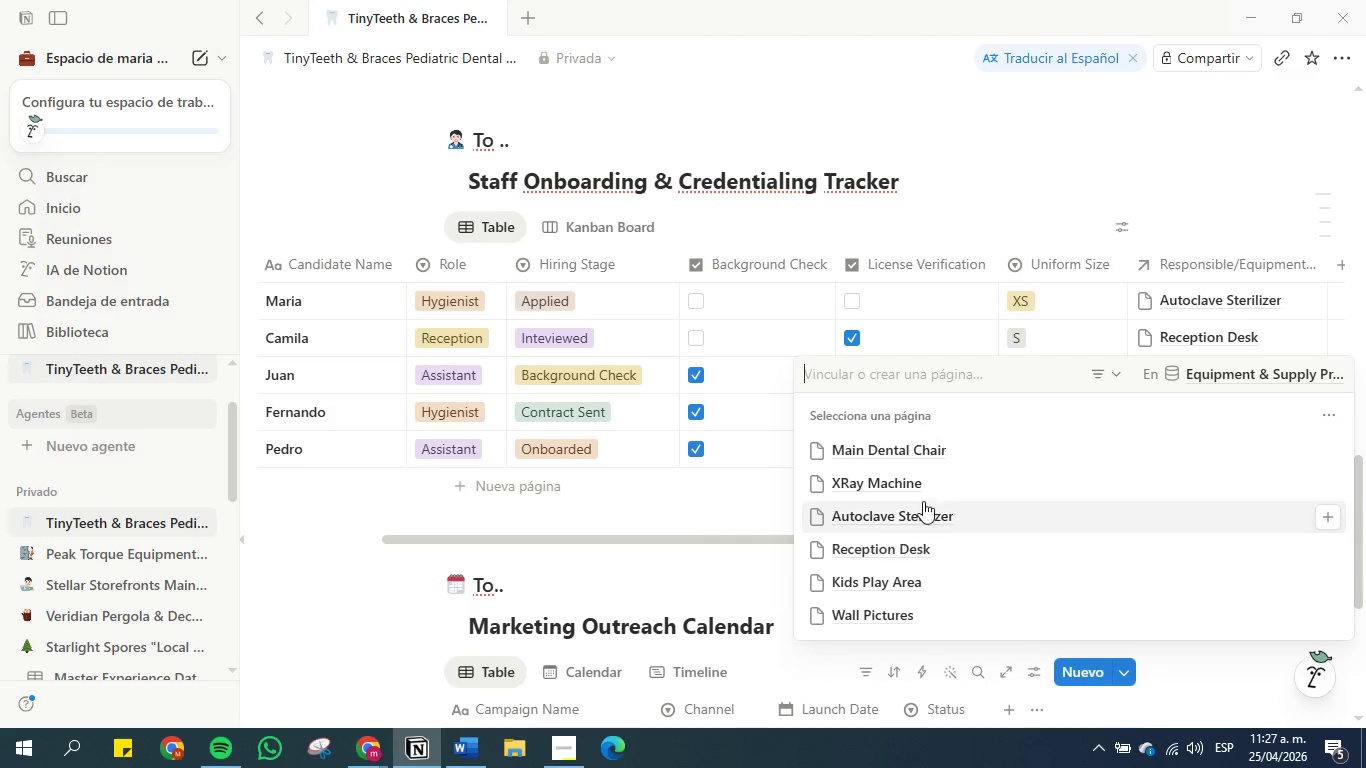 
left_click([930, 458])
 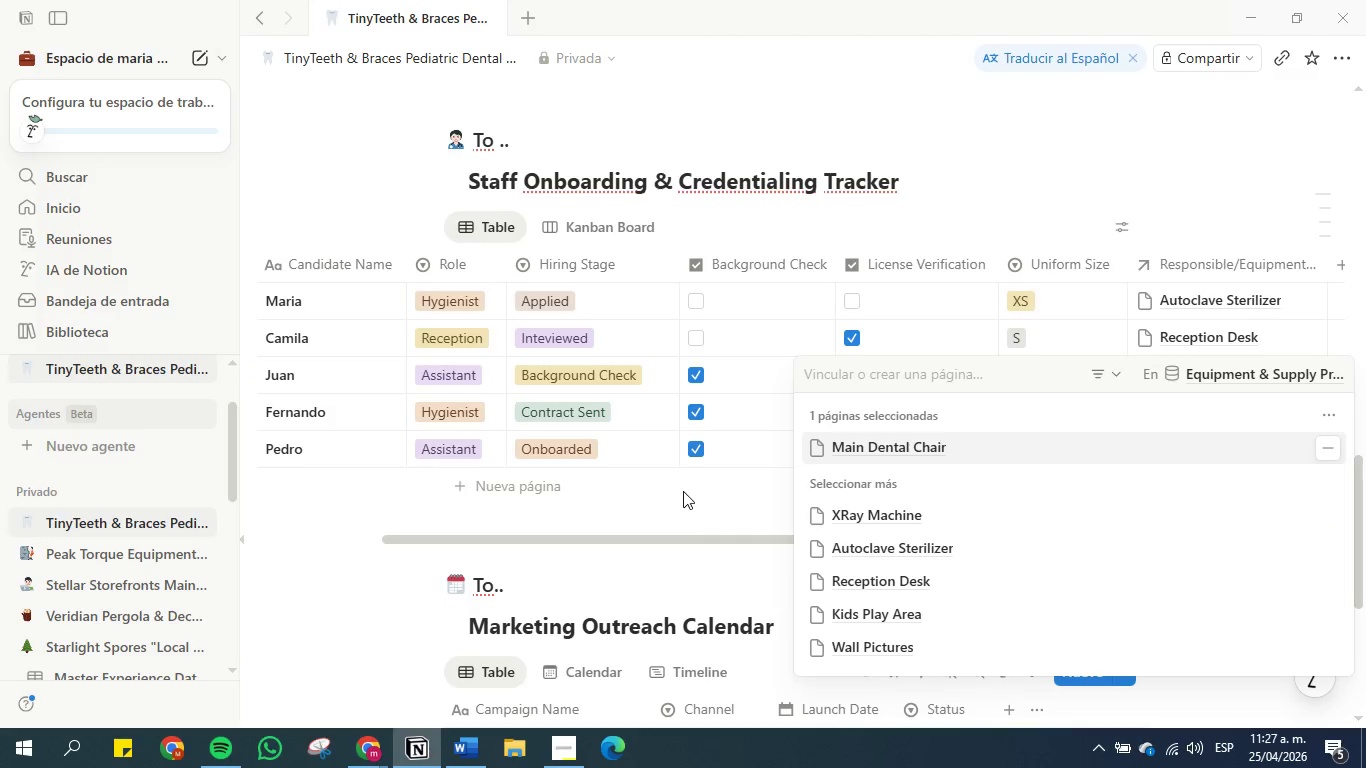 
left_click([683, 492])
 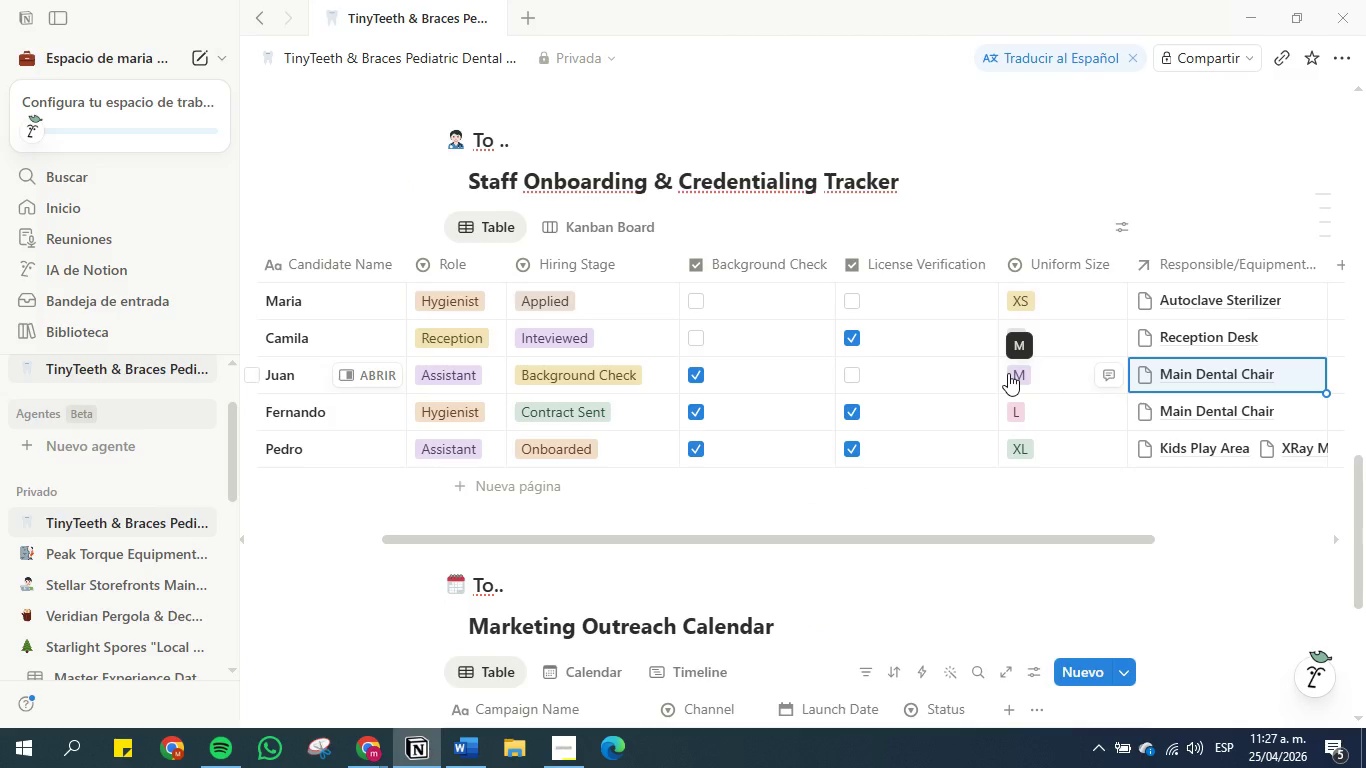 
scroll: coordinate [1006, 364], scroll_direction: up, amount: 1.0
 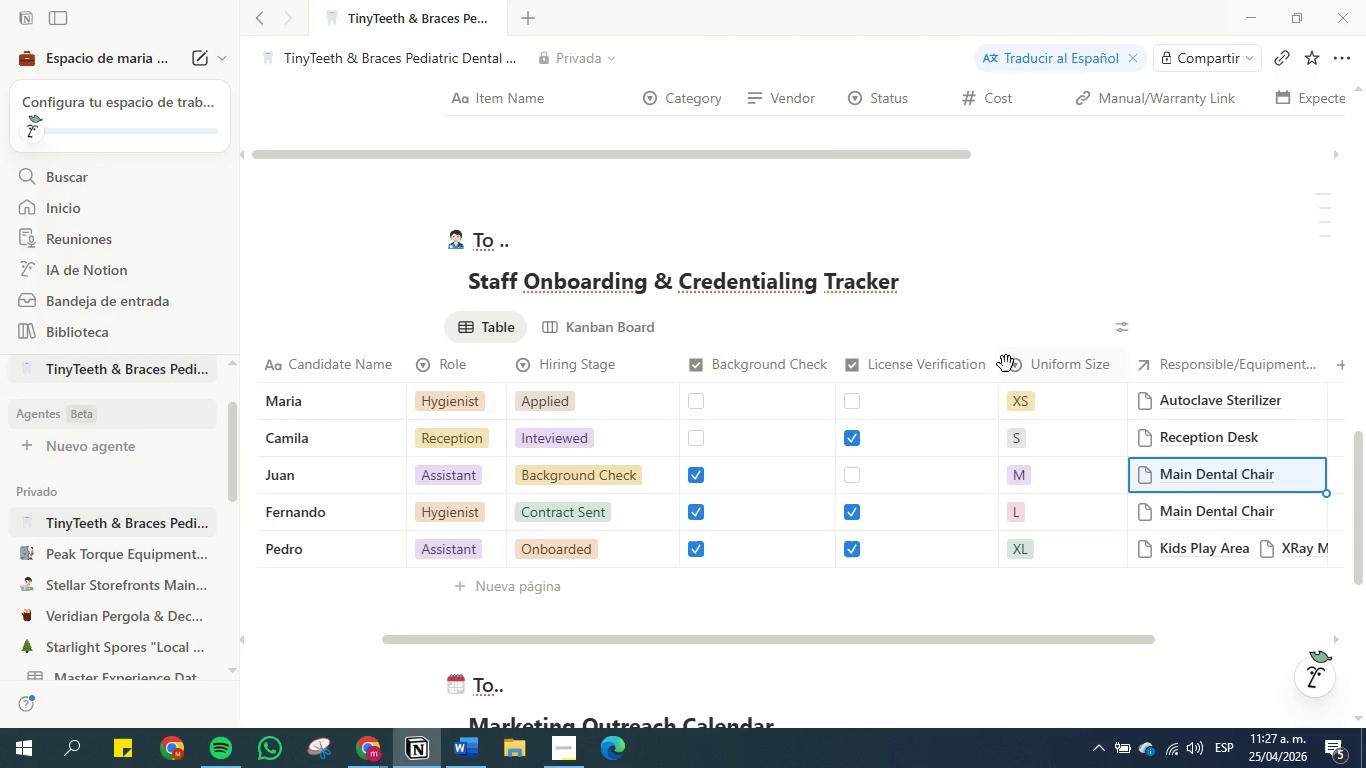 
scroll: coordinate [1006, 364], scroll_direction: down, amount: 1.0
 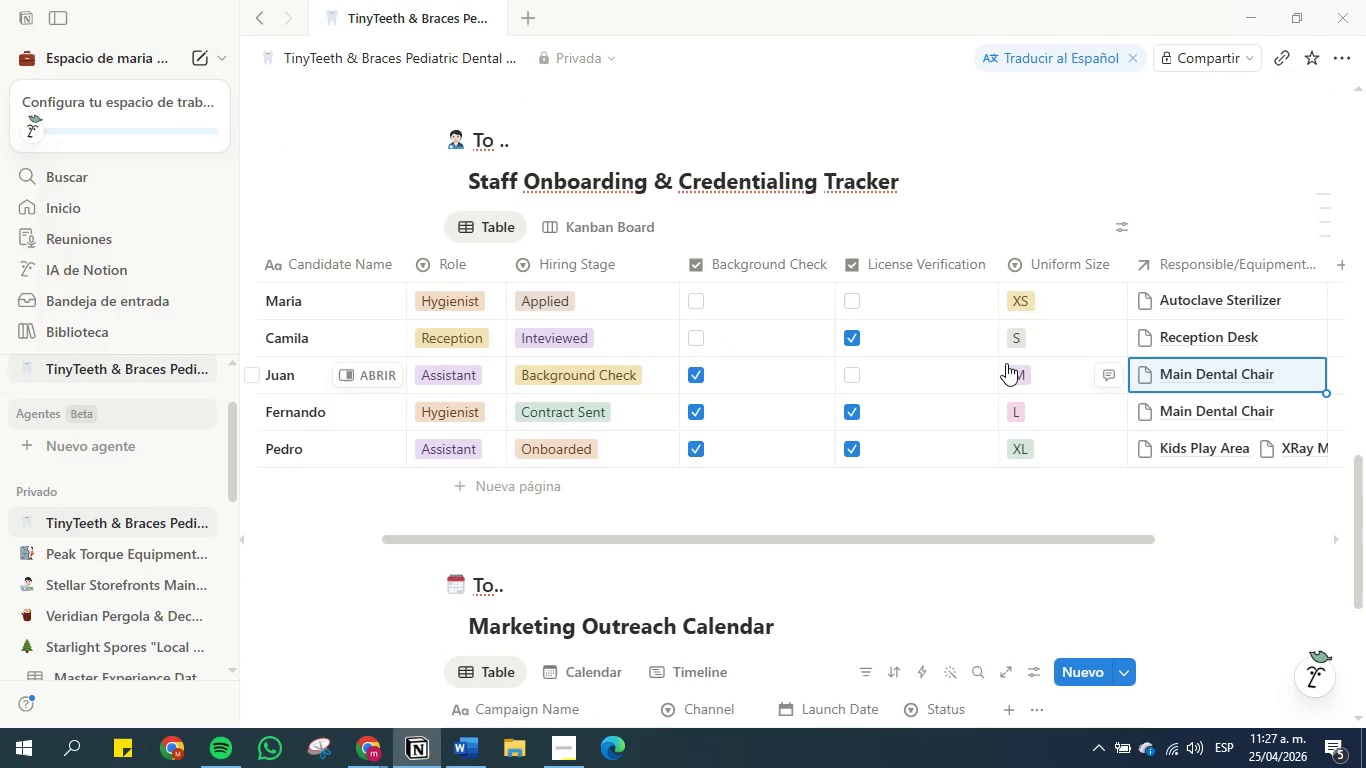 
scroll: coordinate [1006, 363], scroll_direction: up, amount: 4.0
 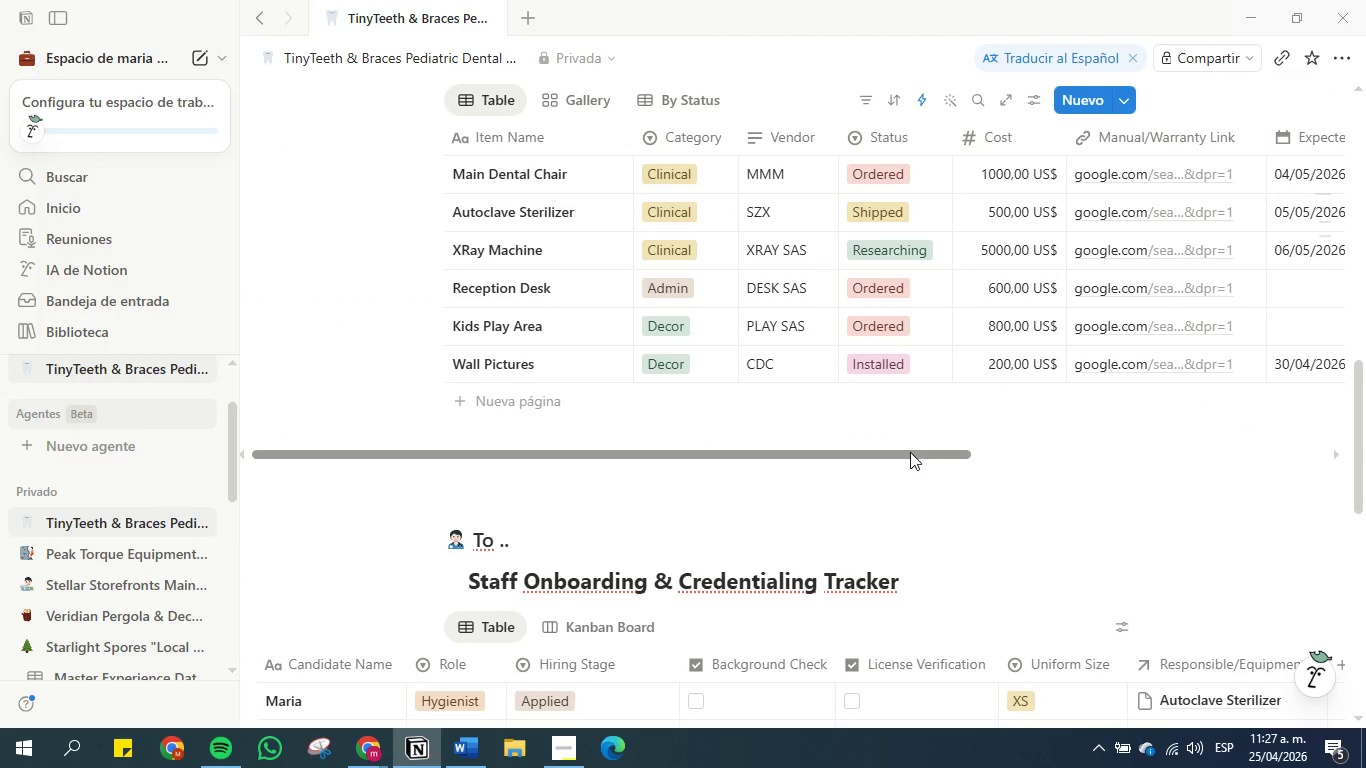 
left_click_drag(start_coordinate=[908, 453], to_coordinate=[1238, 428])
 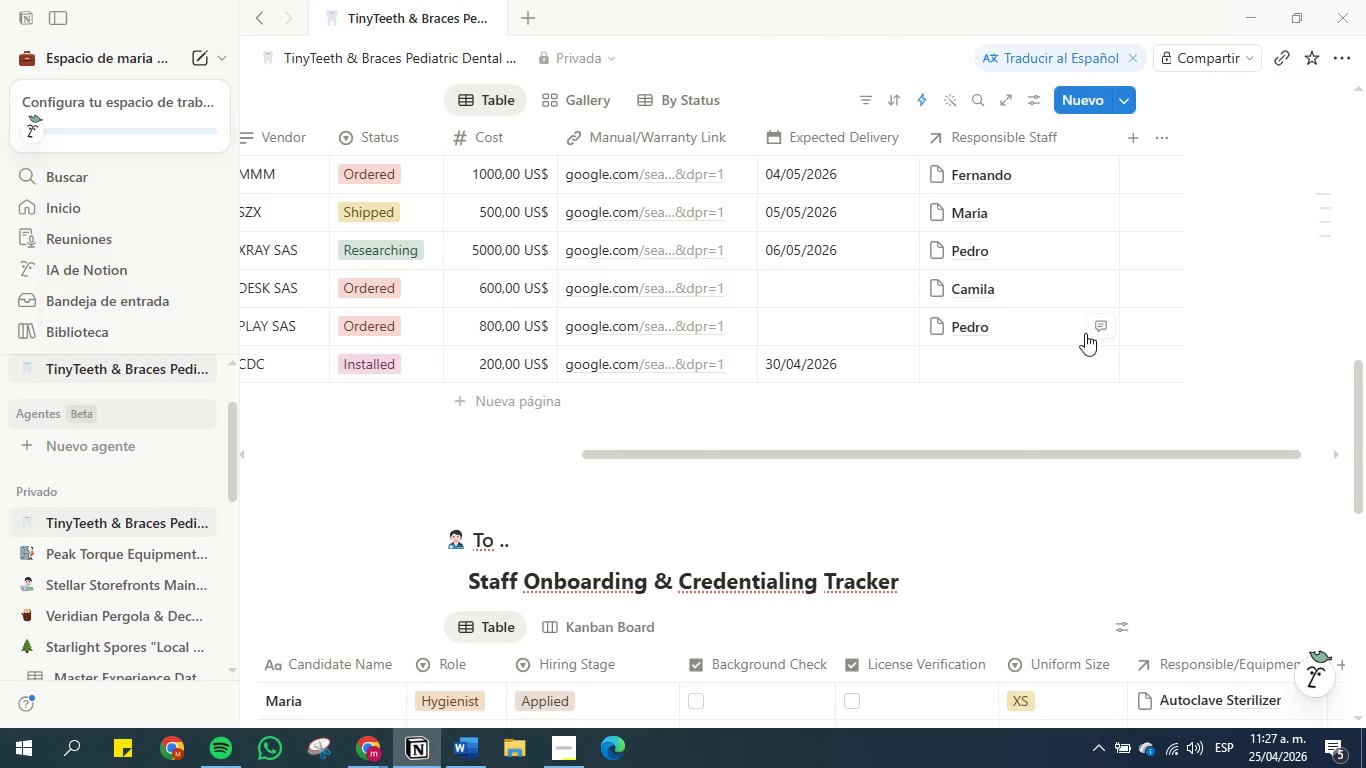 
scroll: coordinate [1085, 331], scroll_direction: up, amount: 1.0
 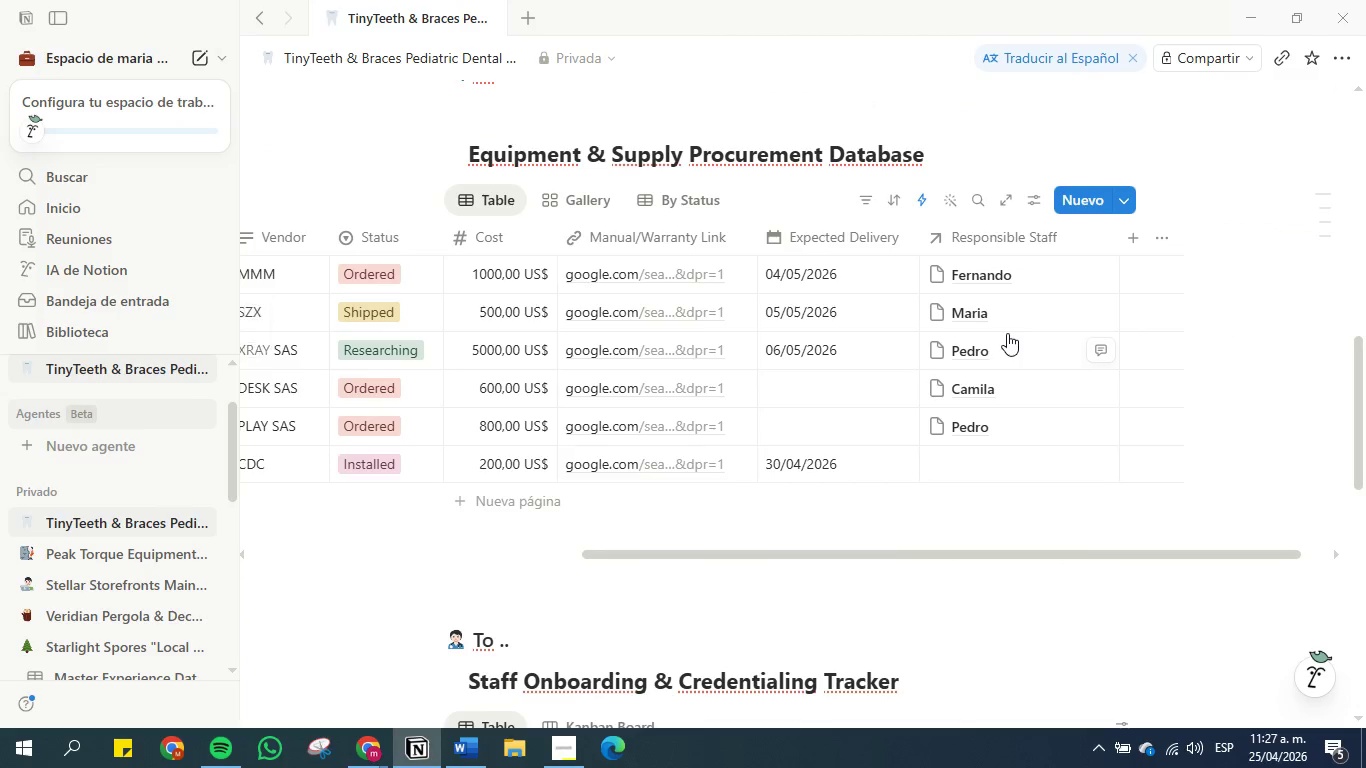 
scroll: coordinate [1002, 340], scroll_direction: down, amount: 1.0
 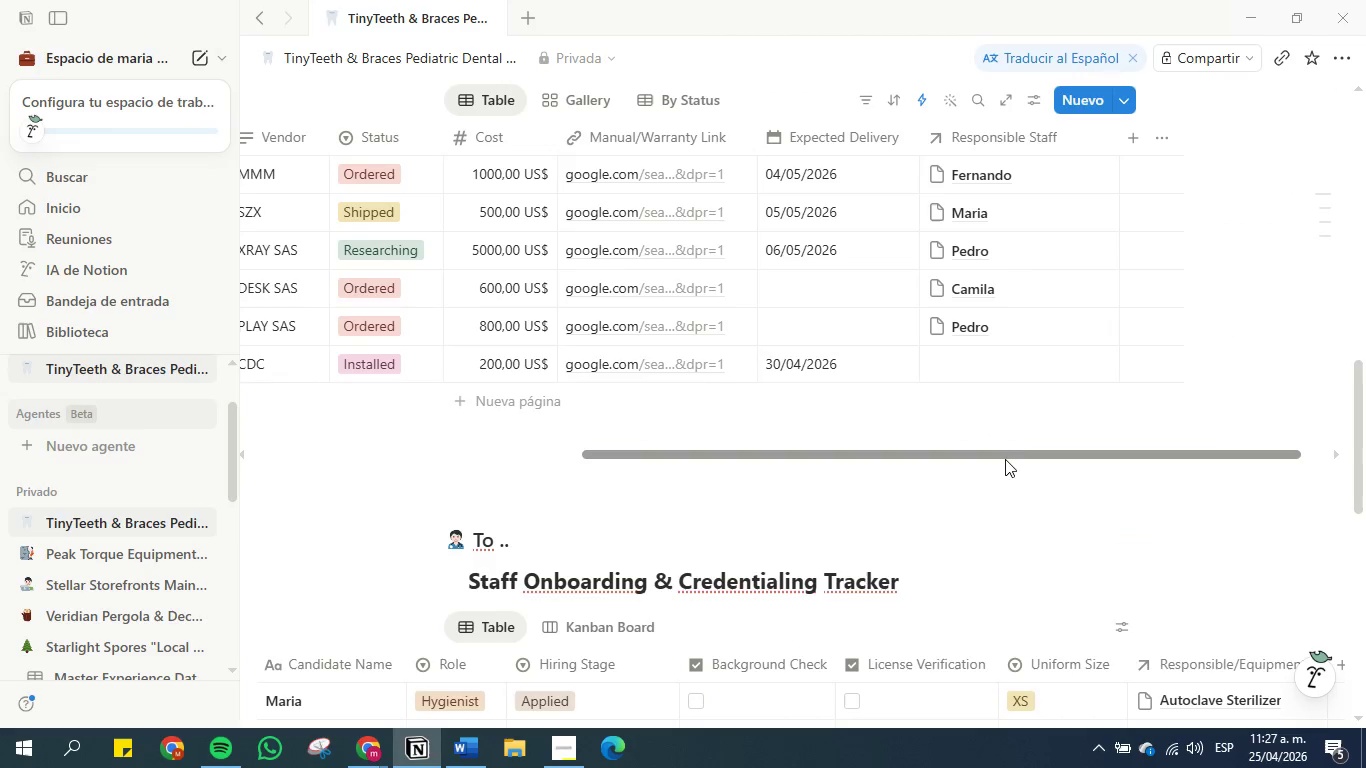 
left_click_drag(start_coordinate=[1005, 458], to_coordinate=[1075, 454])
 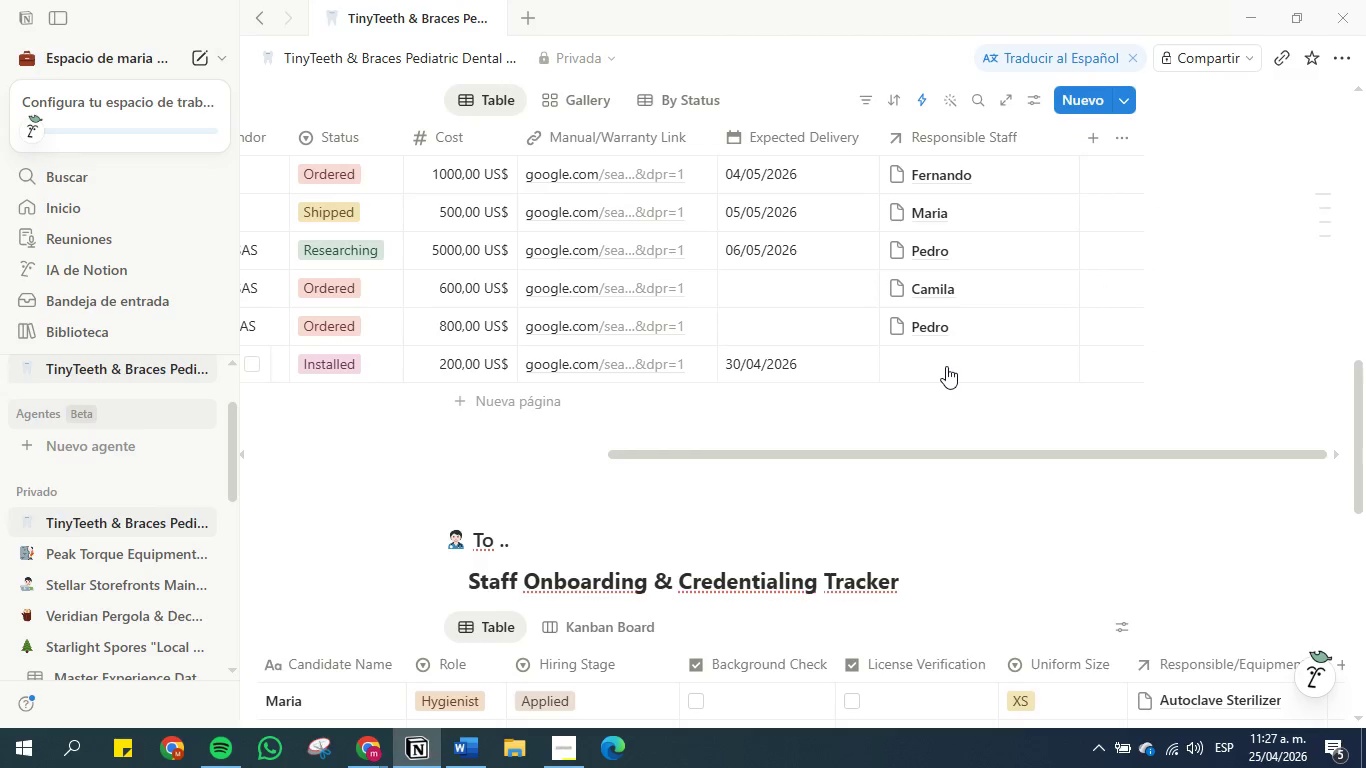 
left_click([946, 366])
 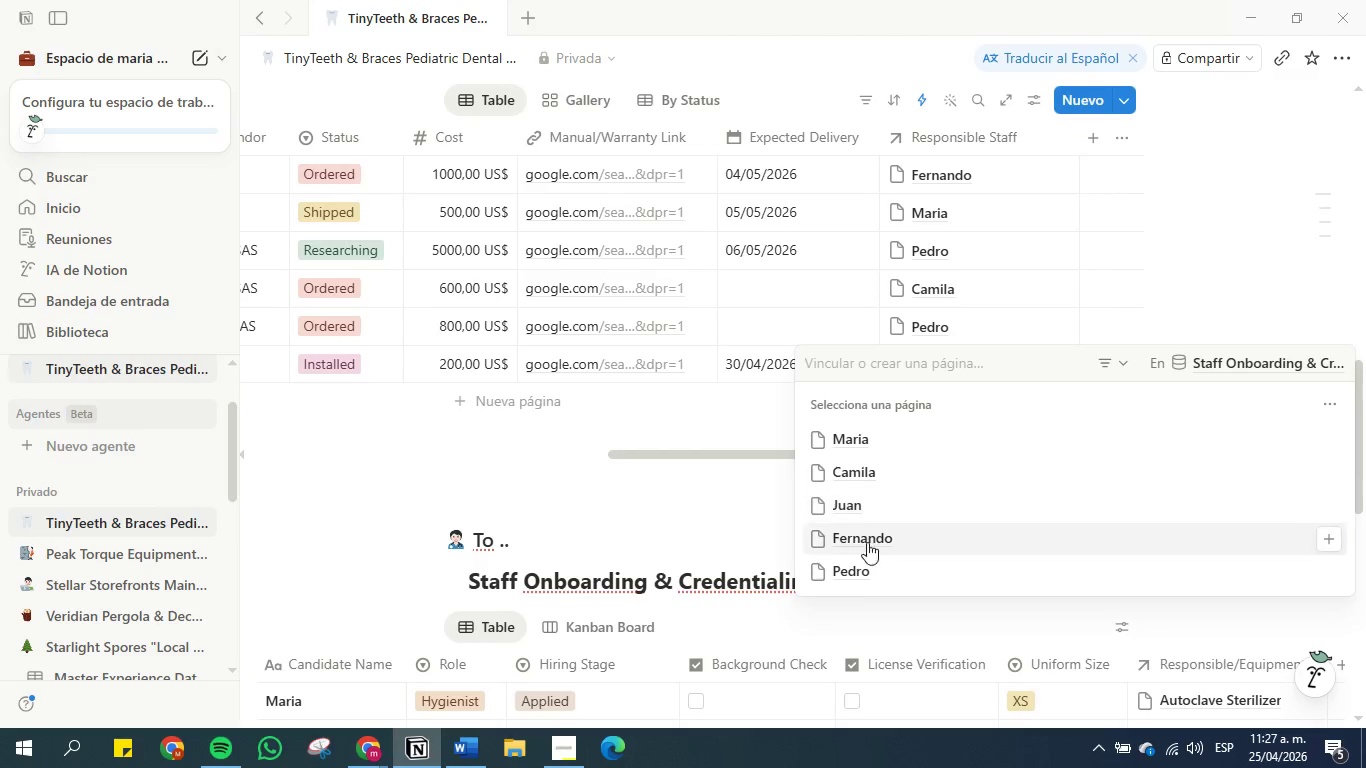 
left_click([863, 572])
 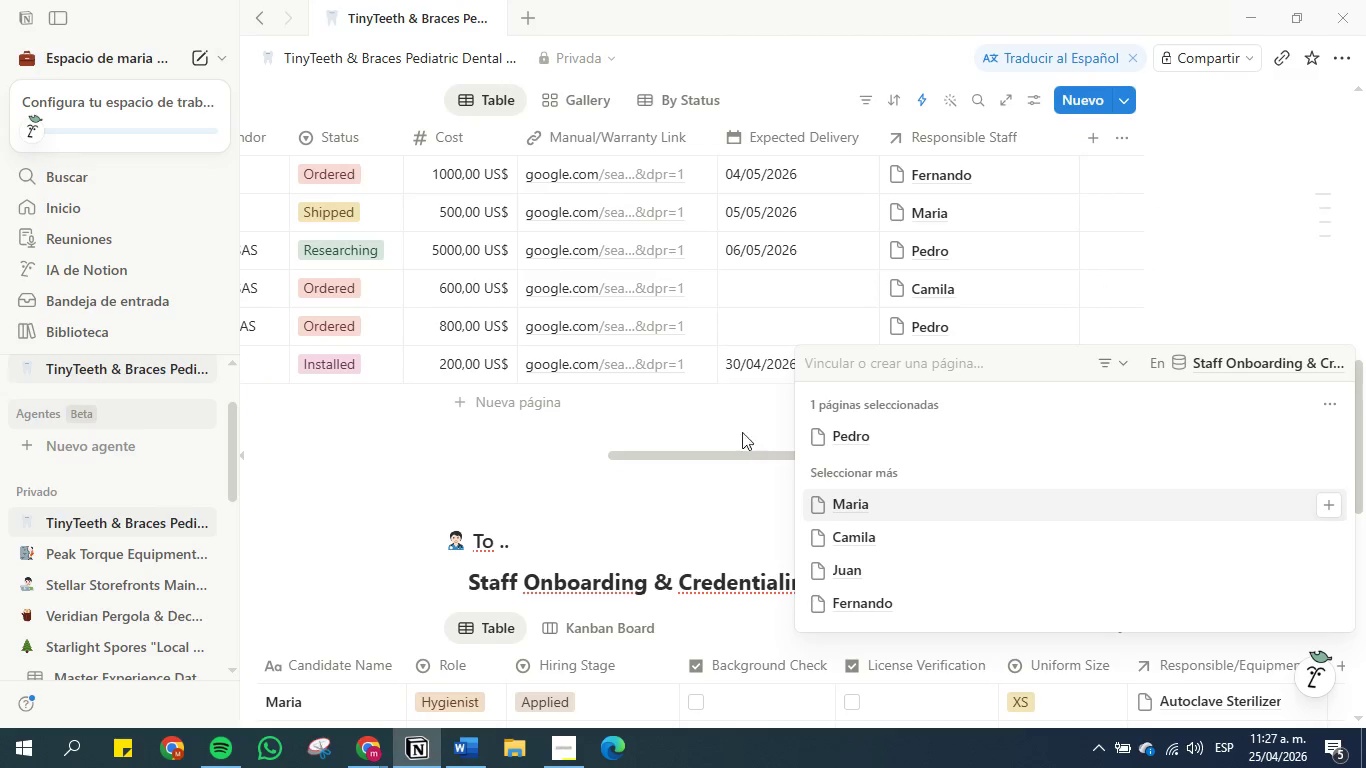 
left_click([740, 428])
 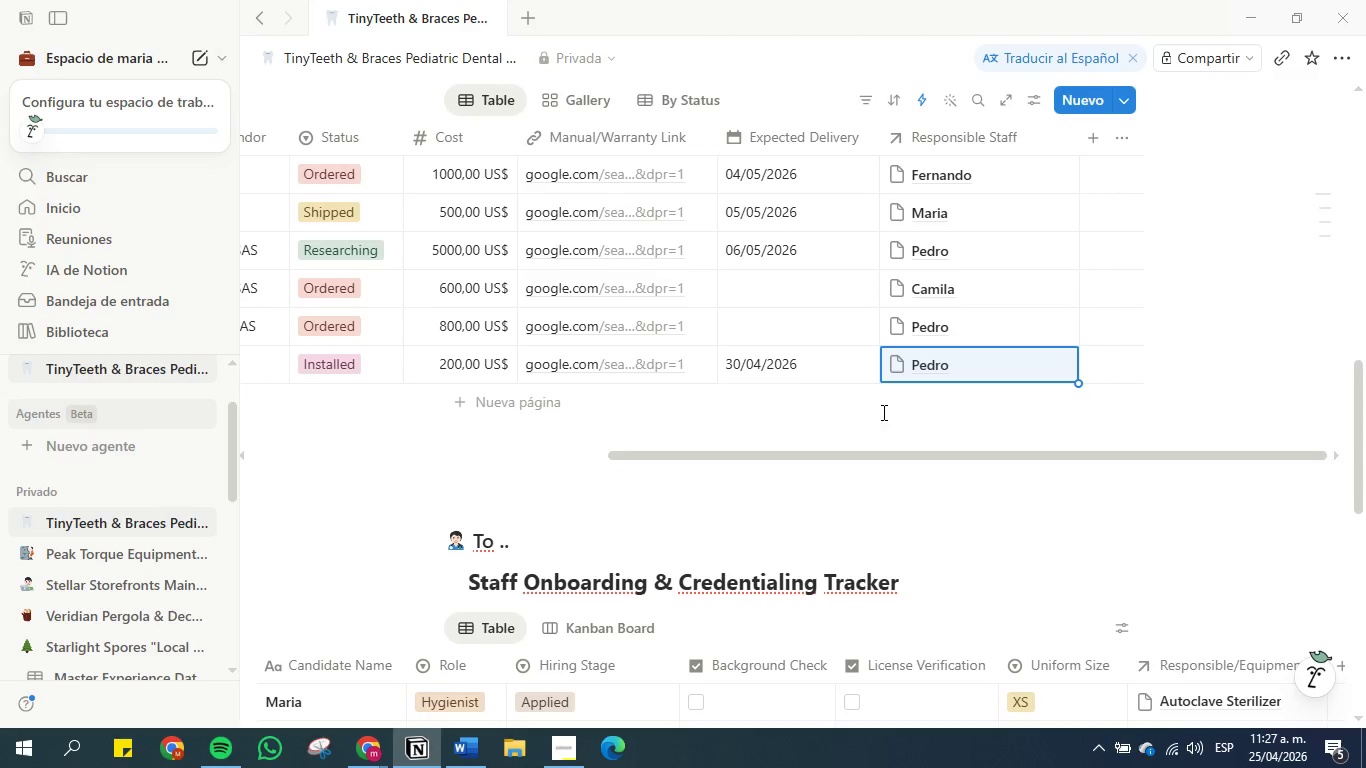 
left_click([882, 412])
 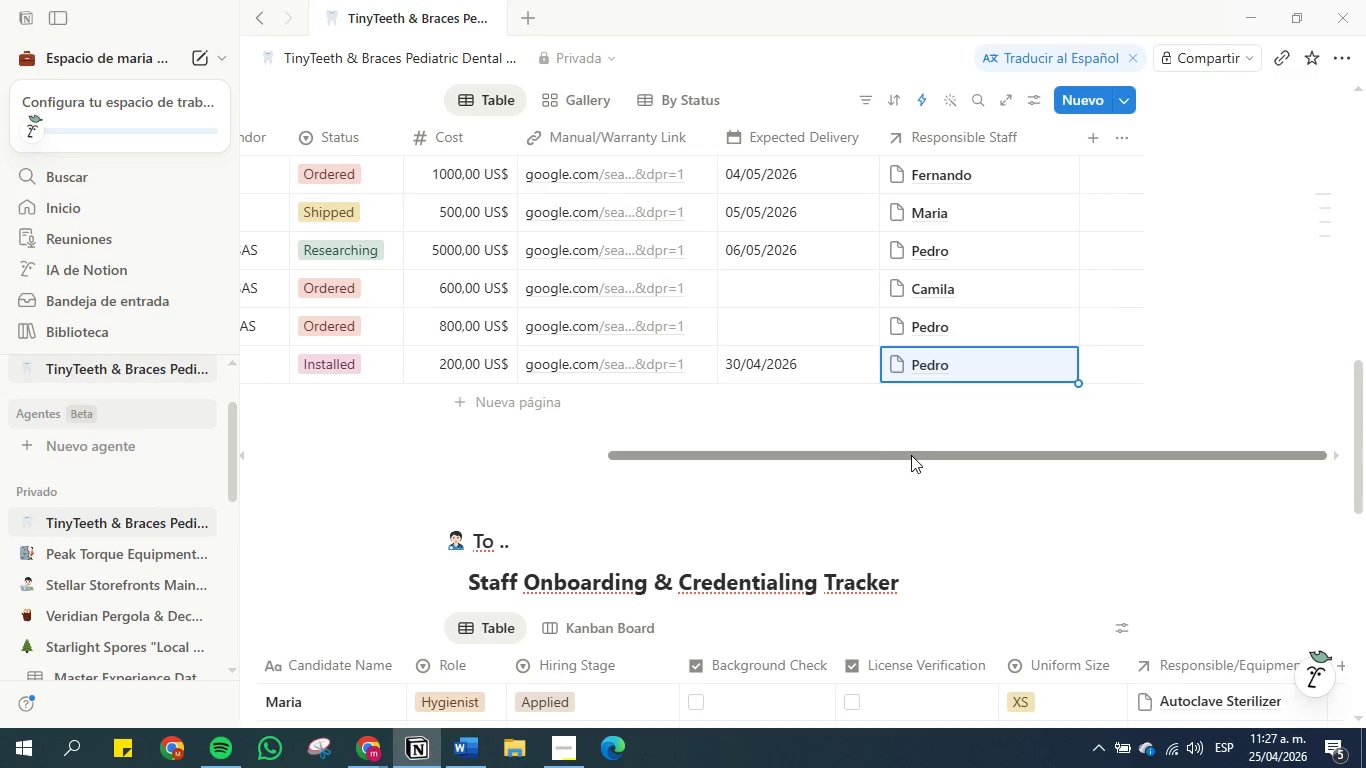 
left_click_drag(start_coordinate=[911, 459], to_coordinate=[658, 435])
 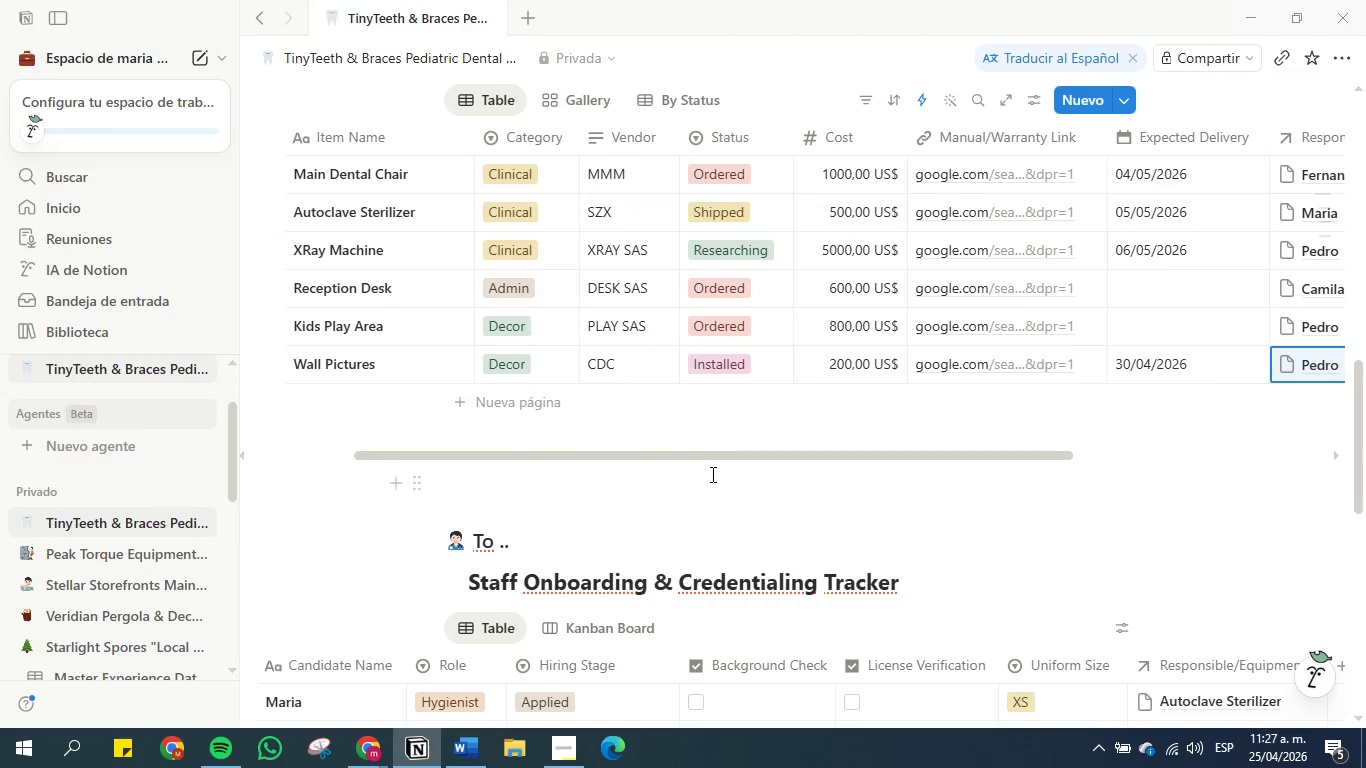 
scroll: coordinate [616, 482], scroll_direction: down, amount: 4.0
 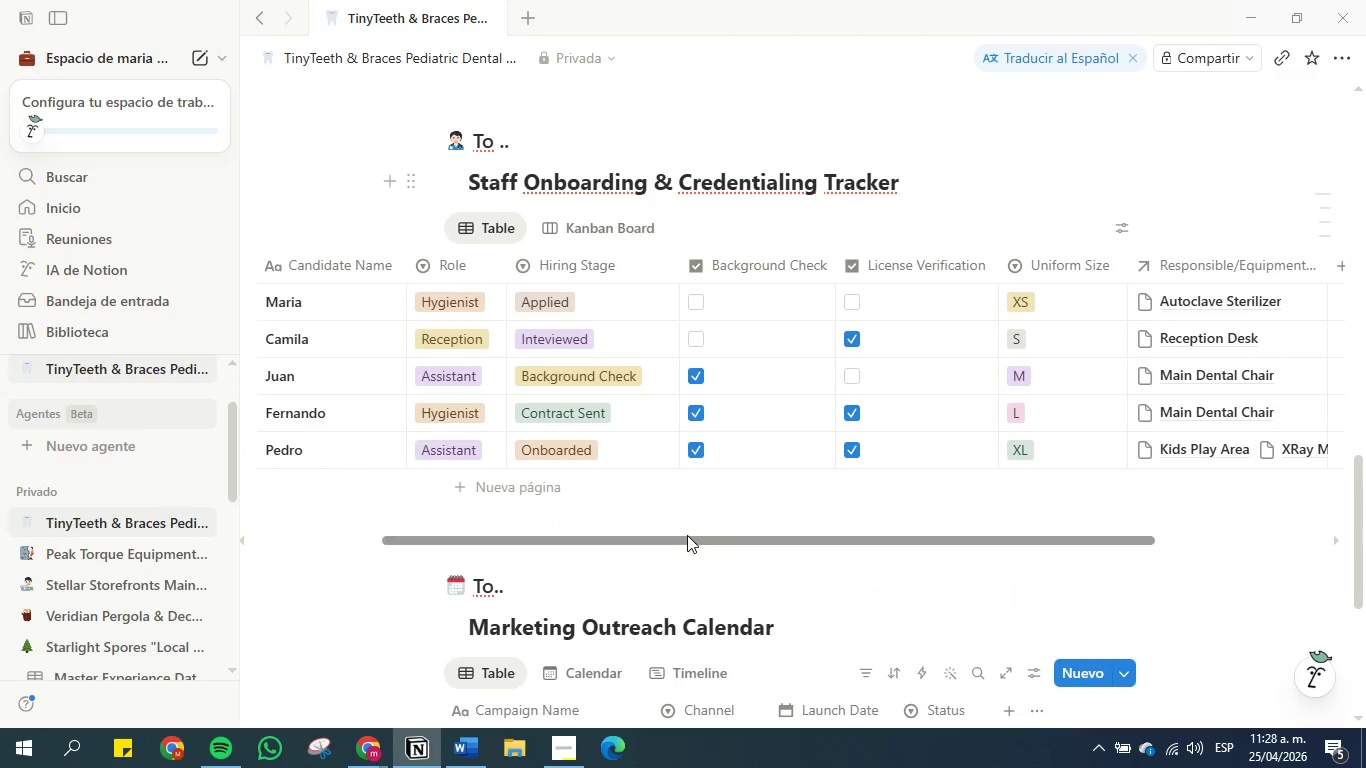 
left_click_drag(start_coordinate=[687, 535], to_coordinate=[760, 546])
 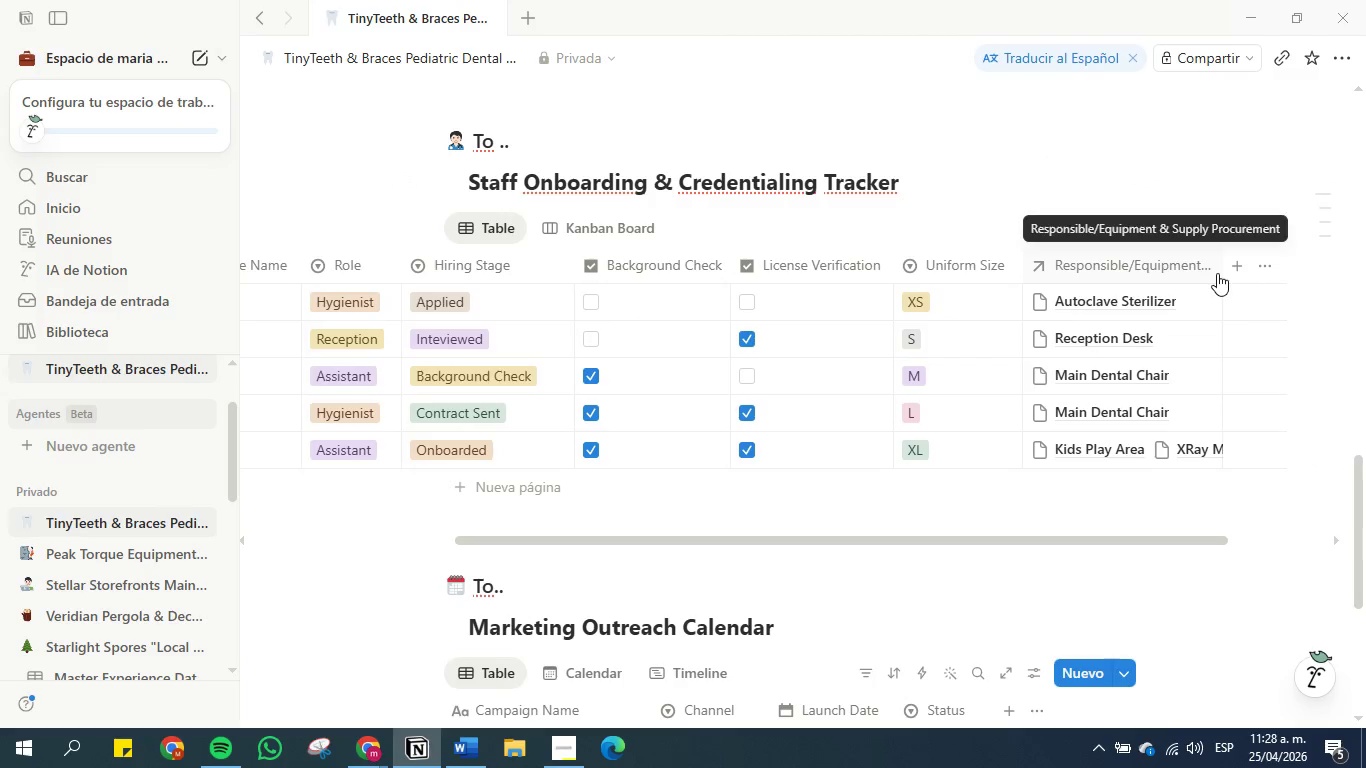 
wait(5.48)
 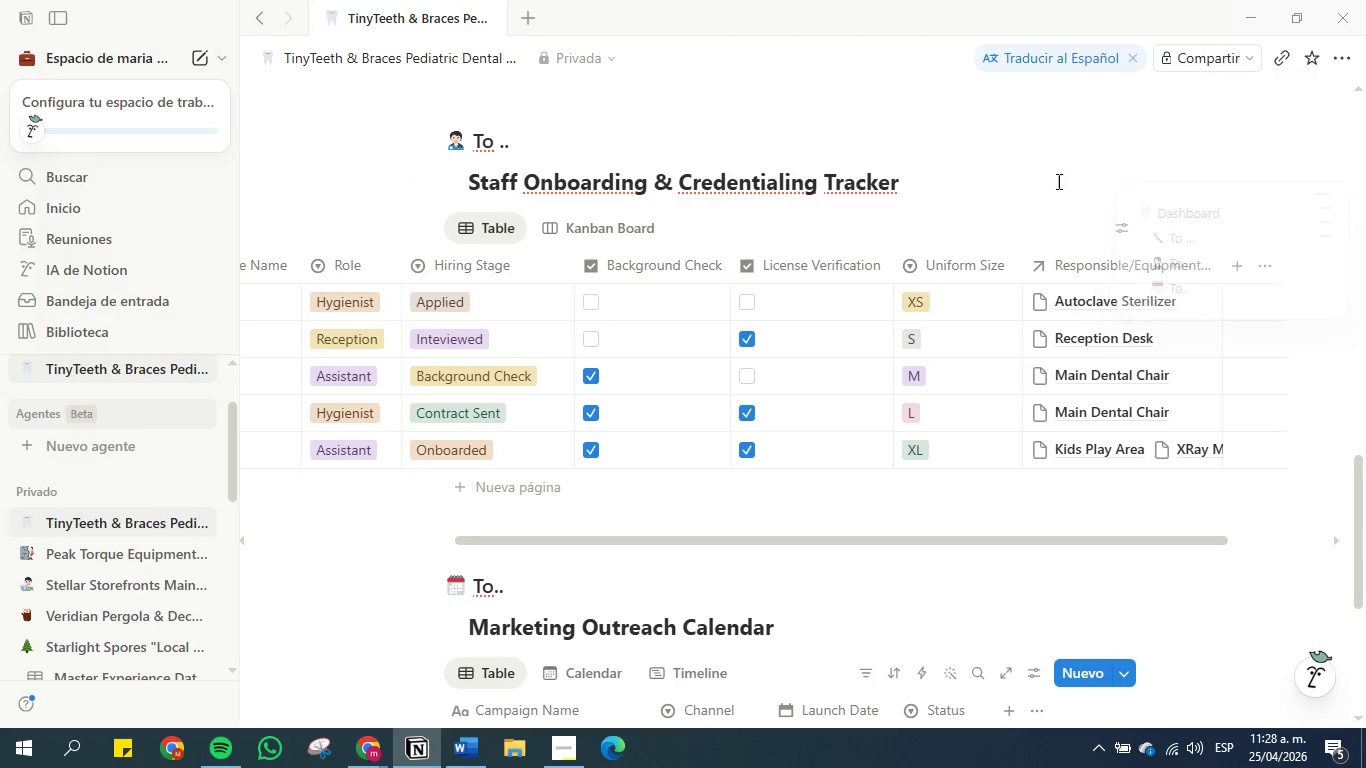 
left_click_drag(start_coordinate=[1219, 269], to_coordinate=[1280, 269])
 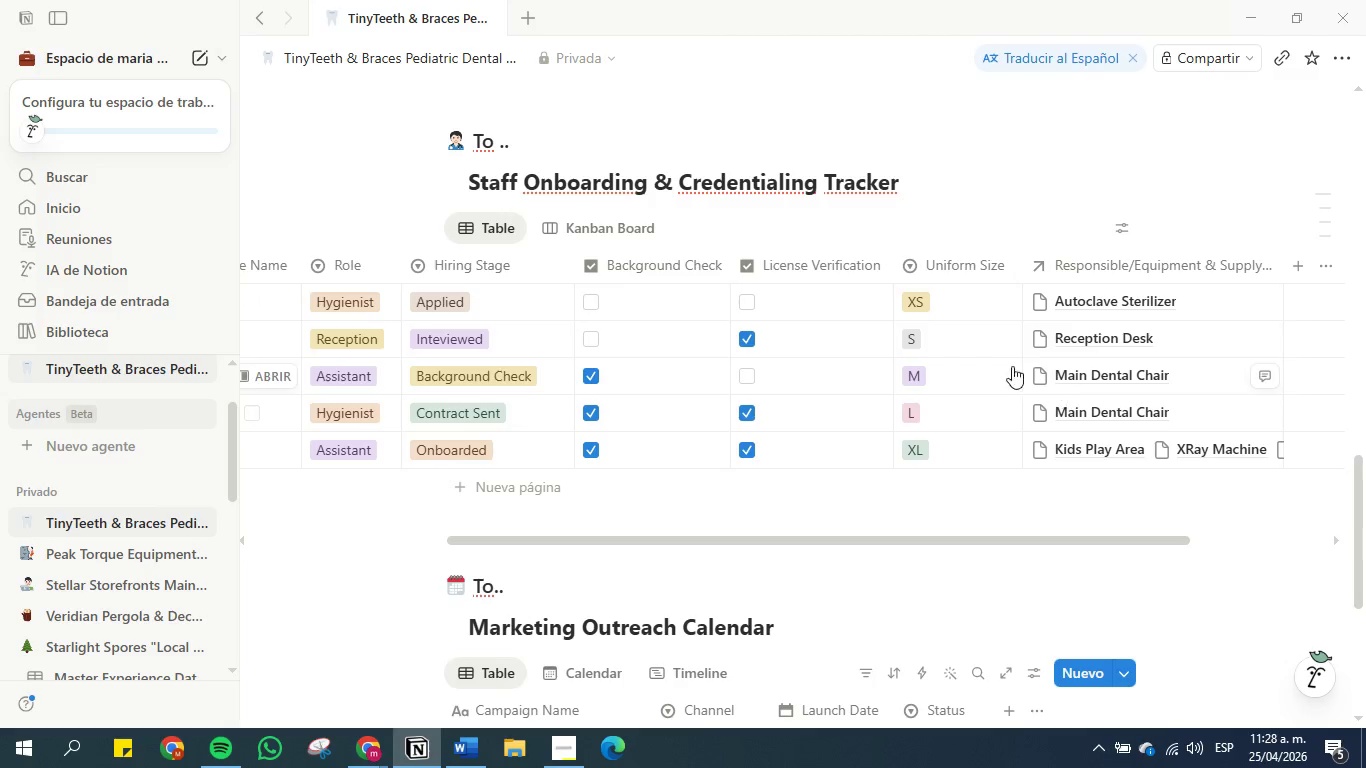 
scroll: coordinate [762, 214], scroll_direction: up, amount: 1.0
 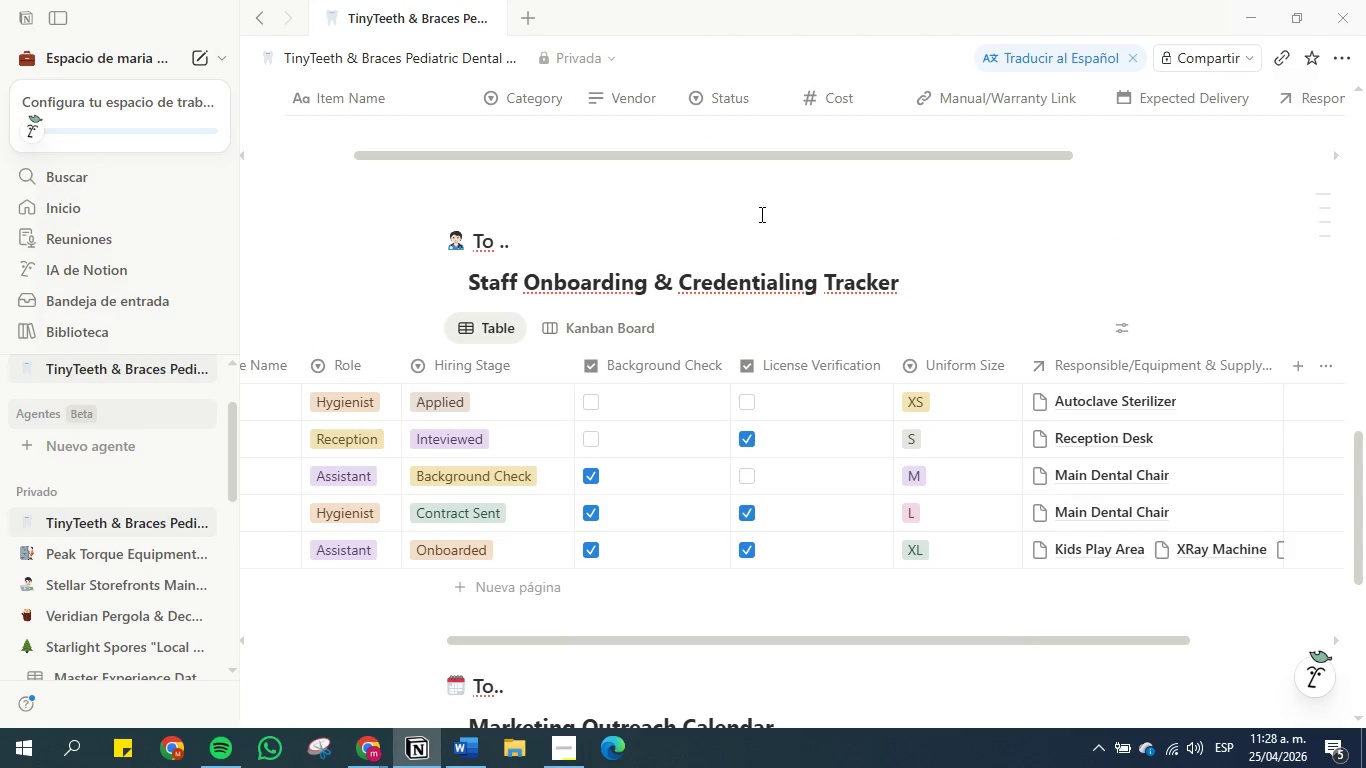 
scroll: coordinate [757, 218], scroll_direction: down, amount: 1.0
 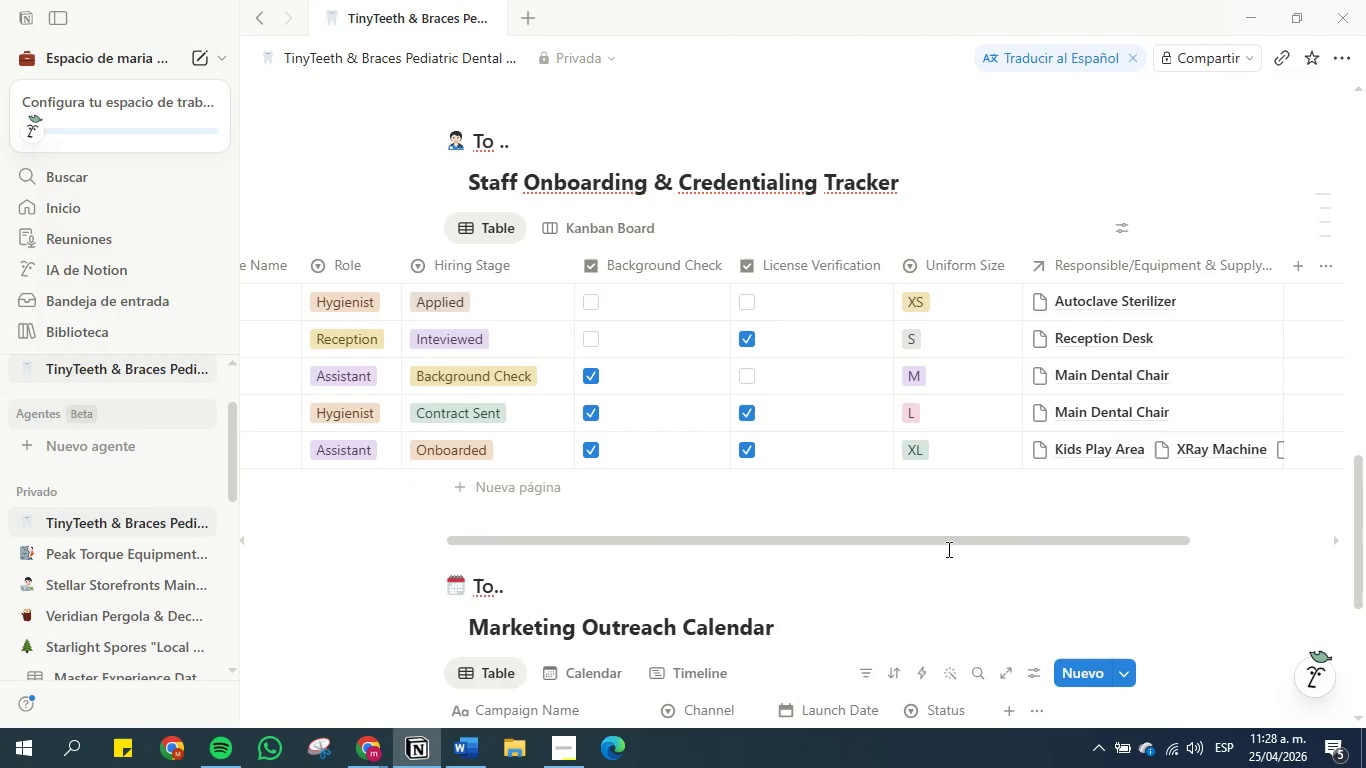 
left_click_drag(start_coordinate=[945, 543], to_coordinate=[1128, 537])
 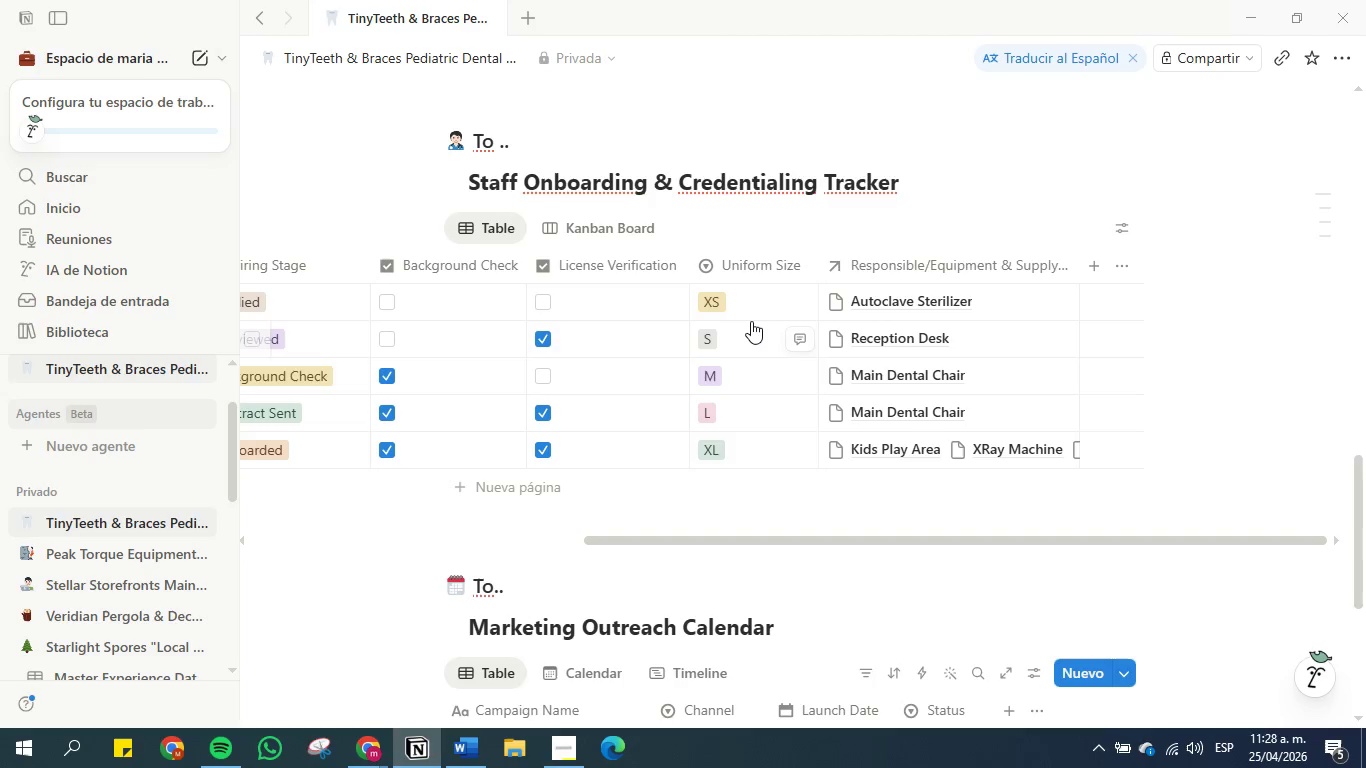 
wait(19.23)
 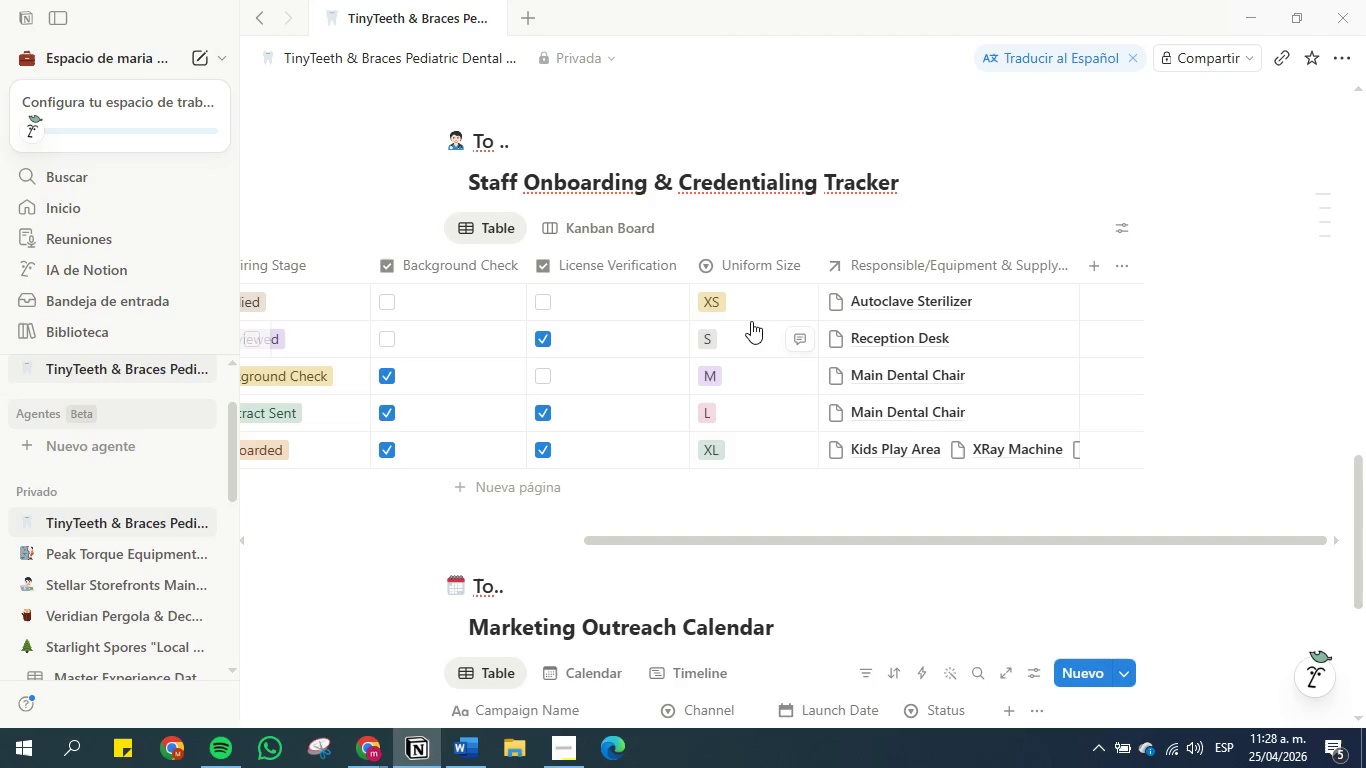 
left_click([1092, 263])
 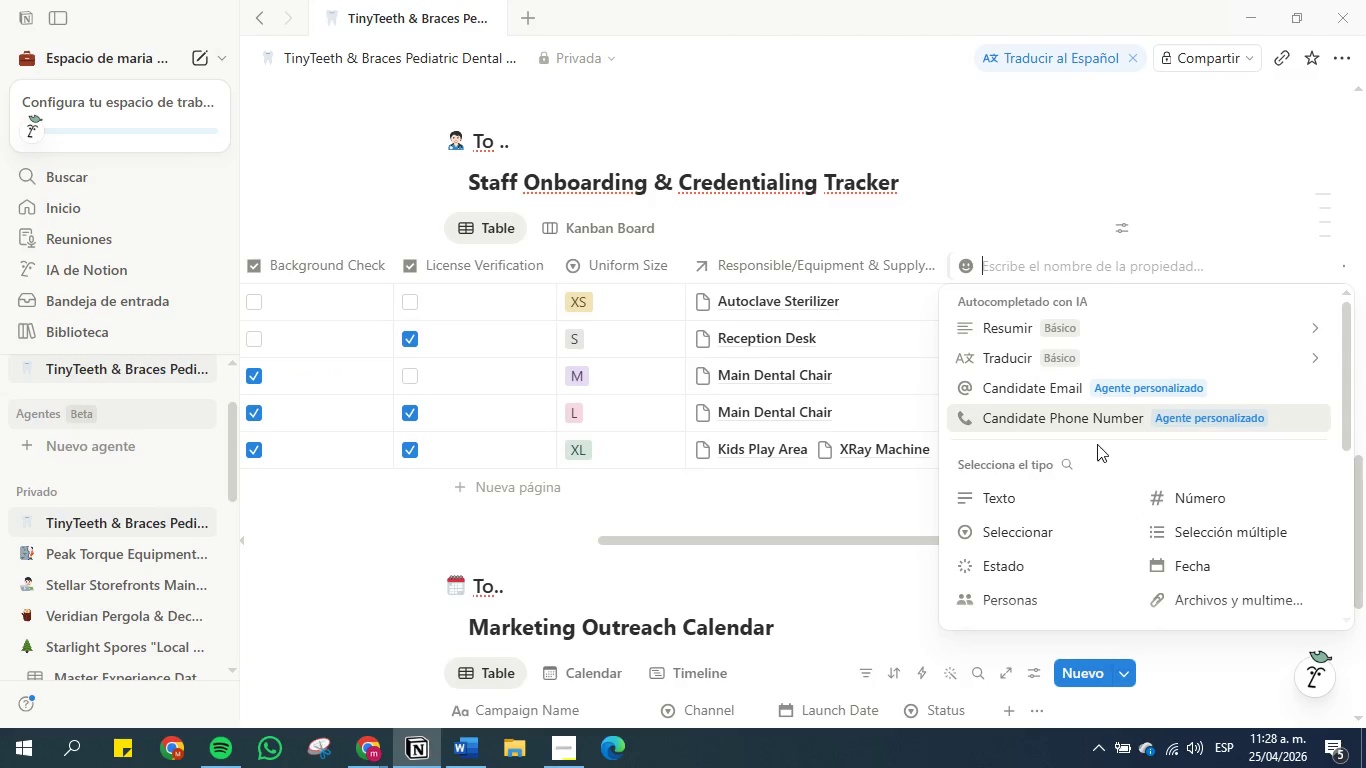 
scroll: coordinate [1071, 490], scroll_direction: down, amount: 3.0
 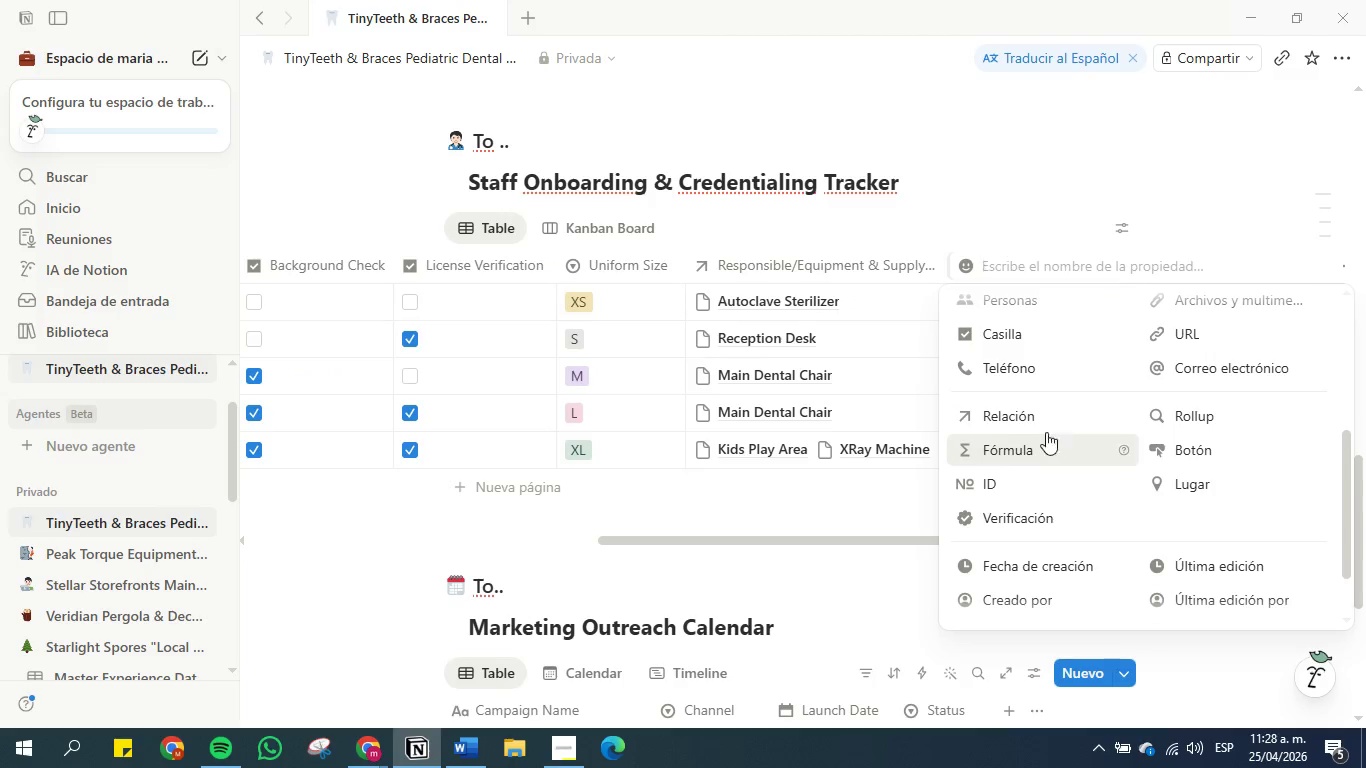 
left_click([1045, 417])
 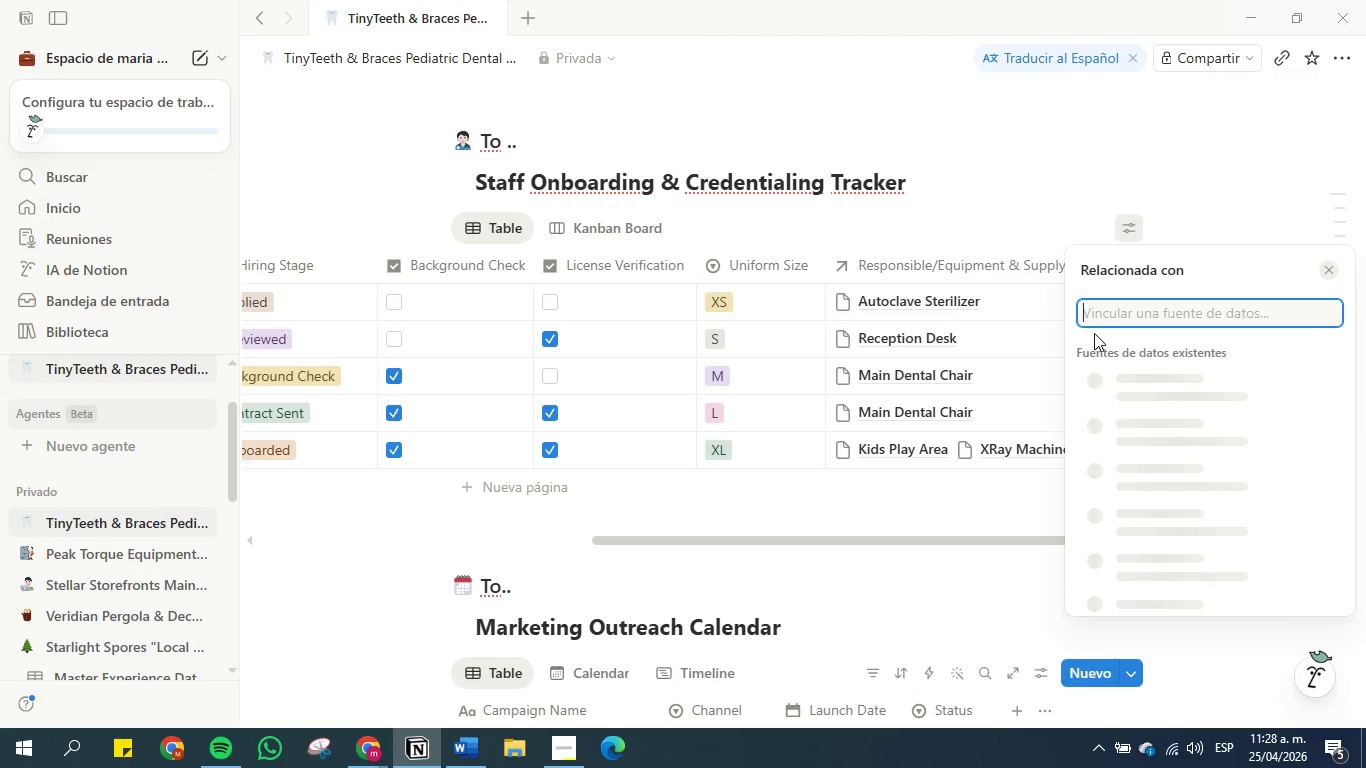 
mouse_move([1114, 350])
 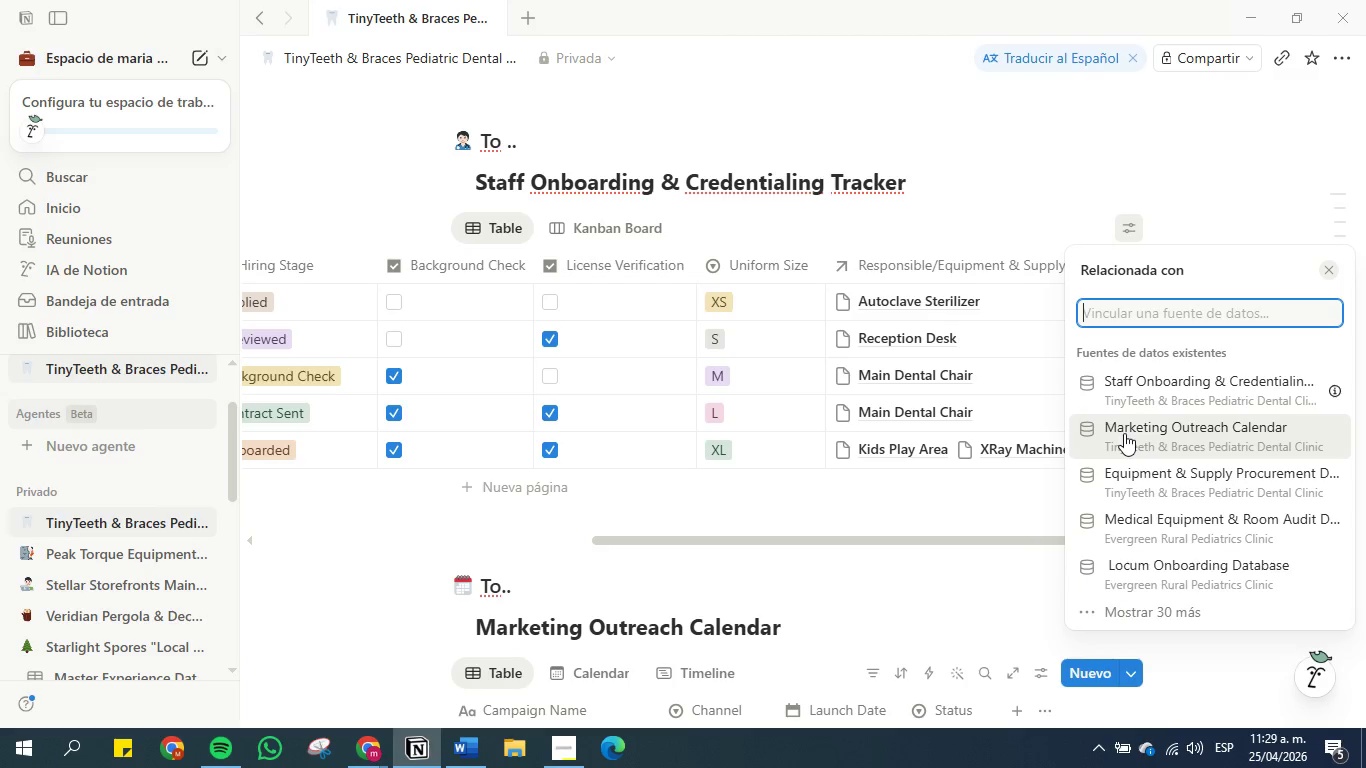 
left_click([1124, 433])
 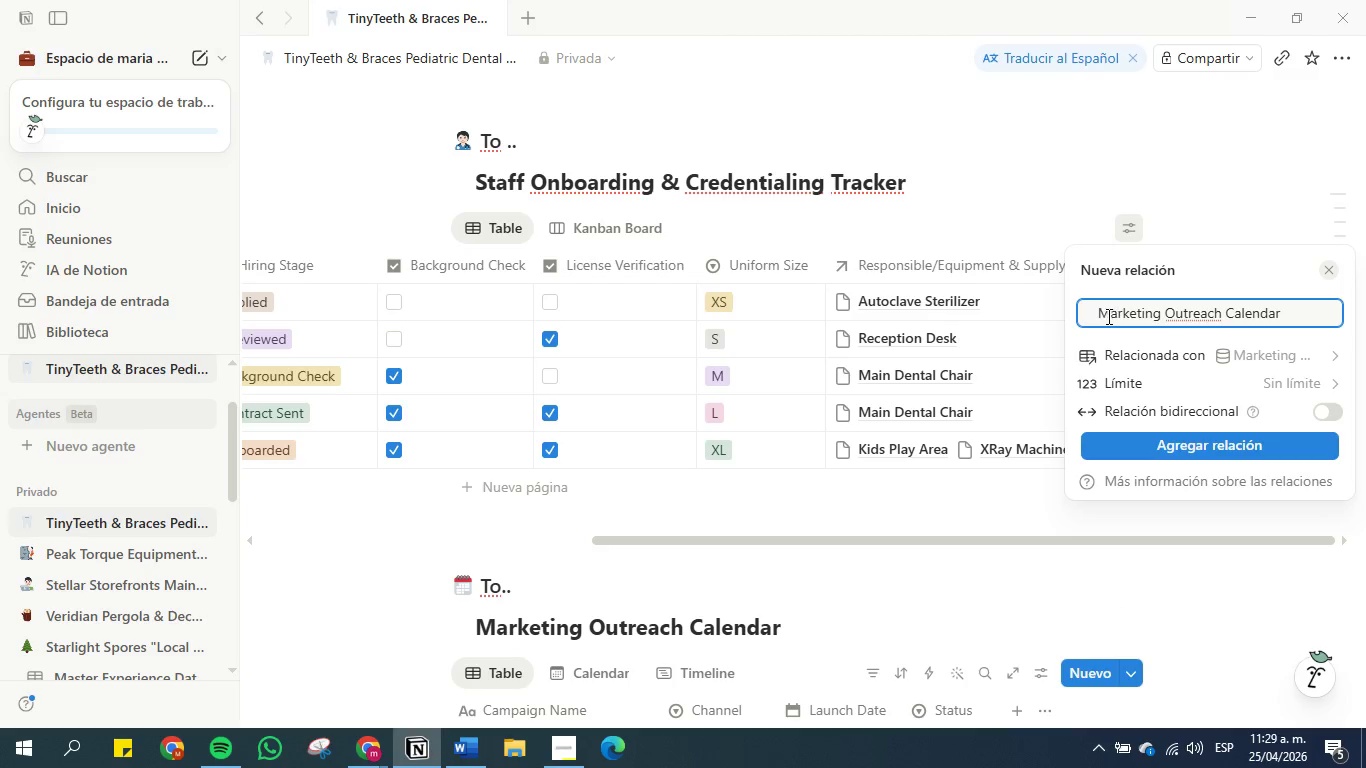 
left_click([1095, 316])
 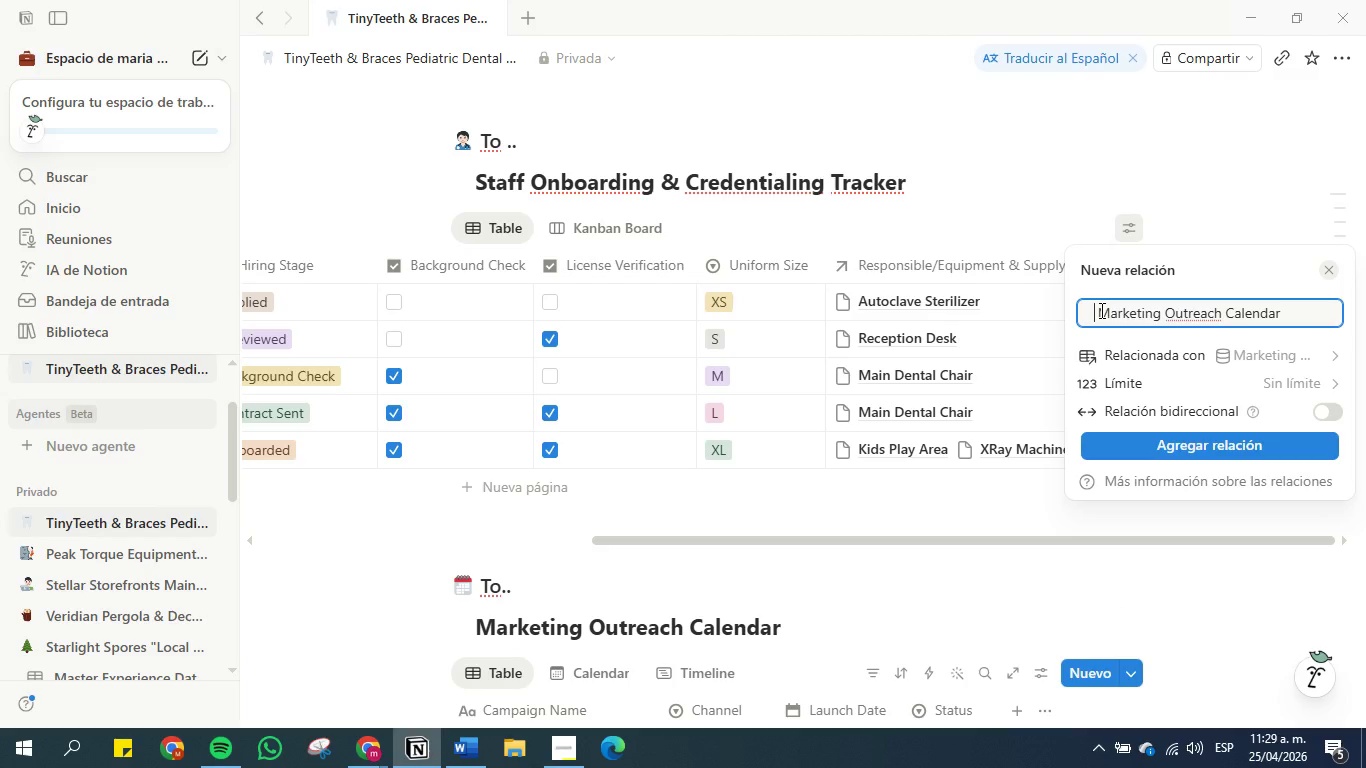 
key(ArrowRight)
 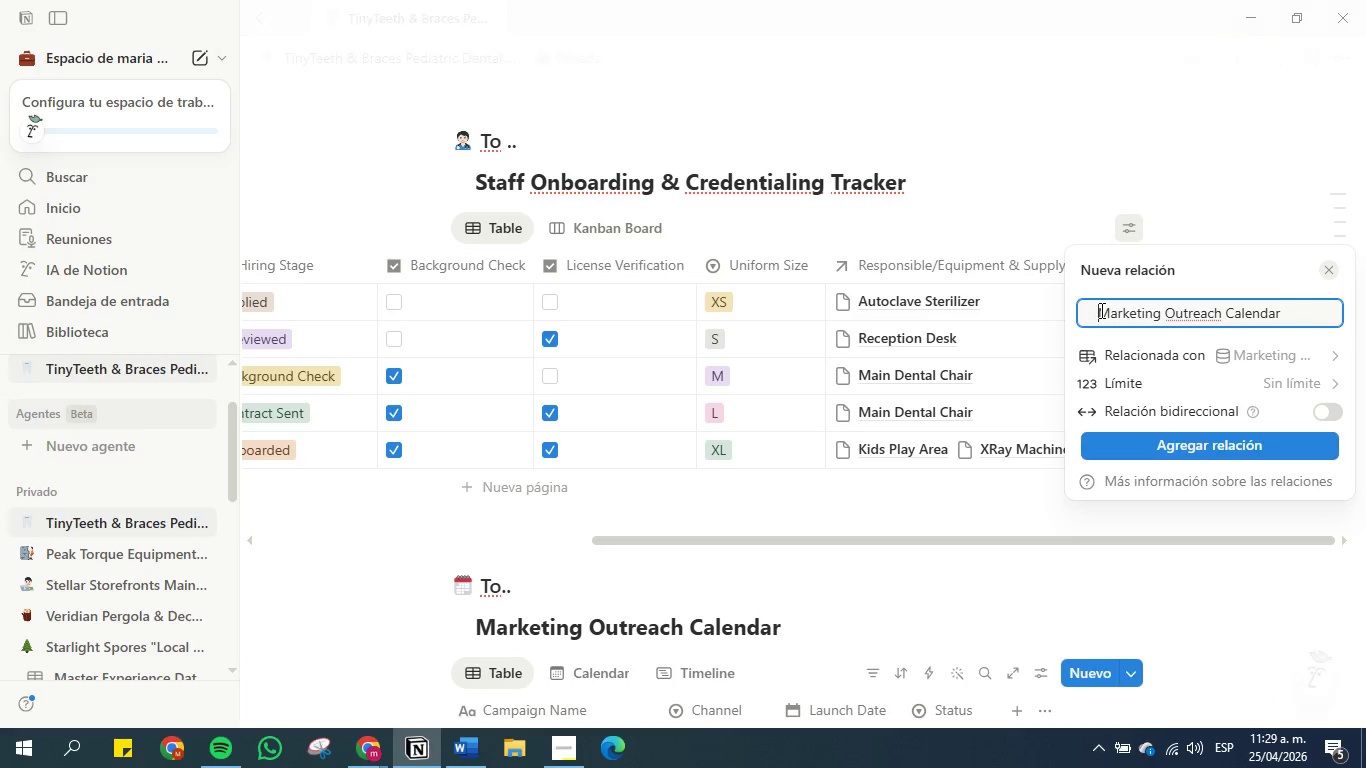 
key(Backspace)
type(Resnsible&)
 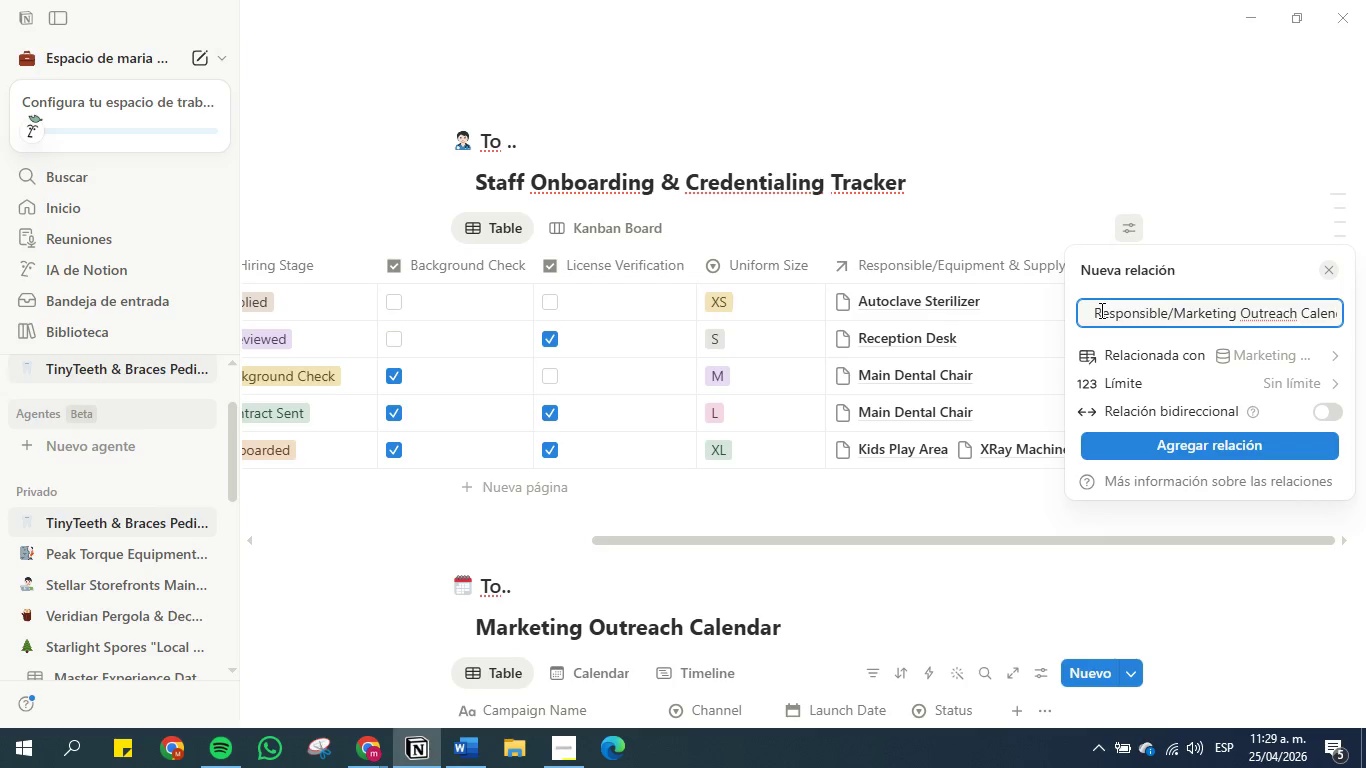 
hold_key(key=P, duration=0.36)
 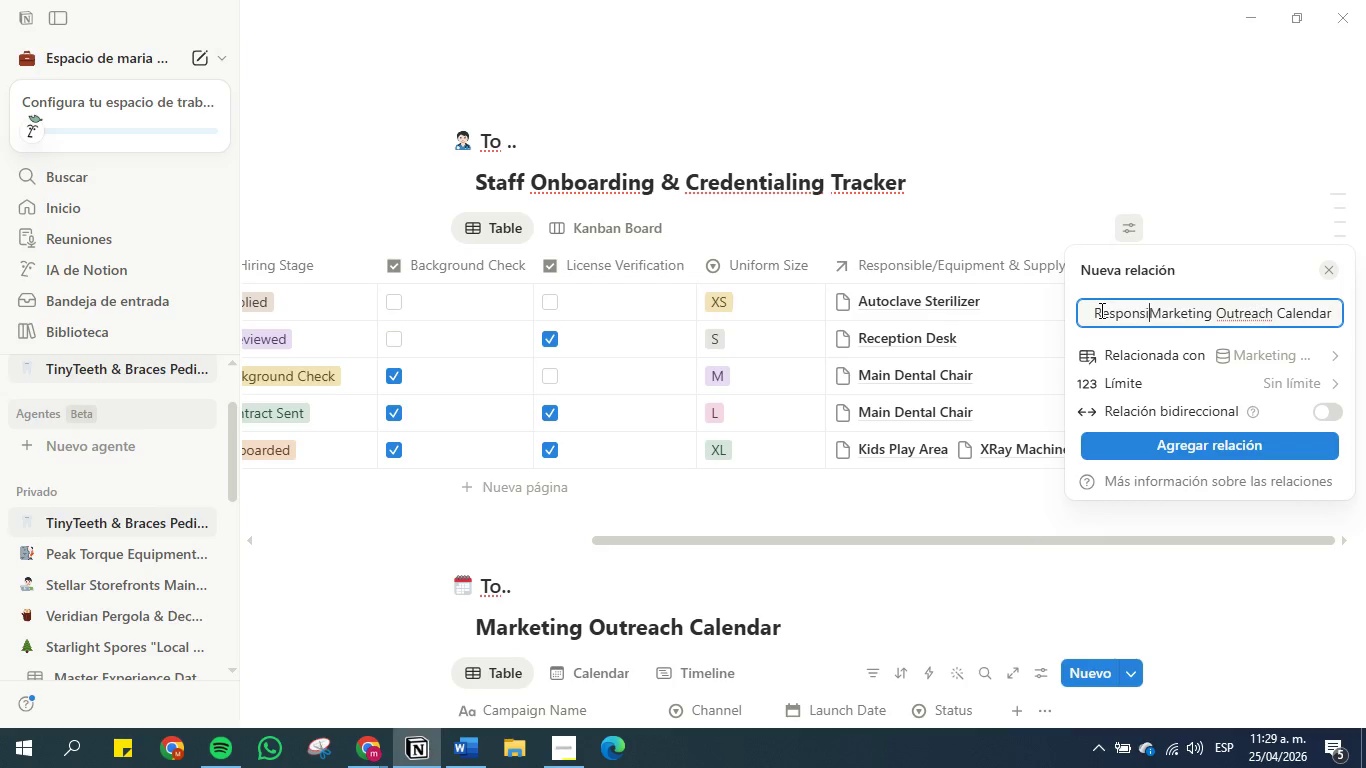 
hold_key(key=O, duration=0.31)
 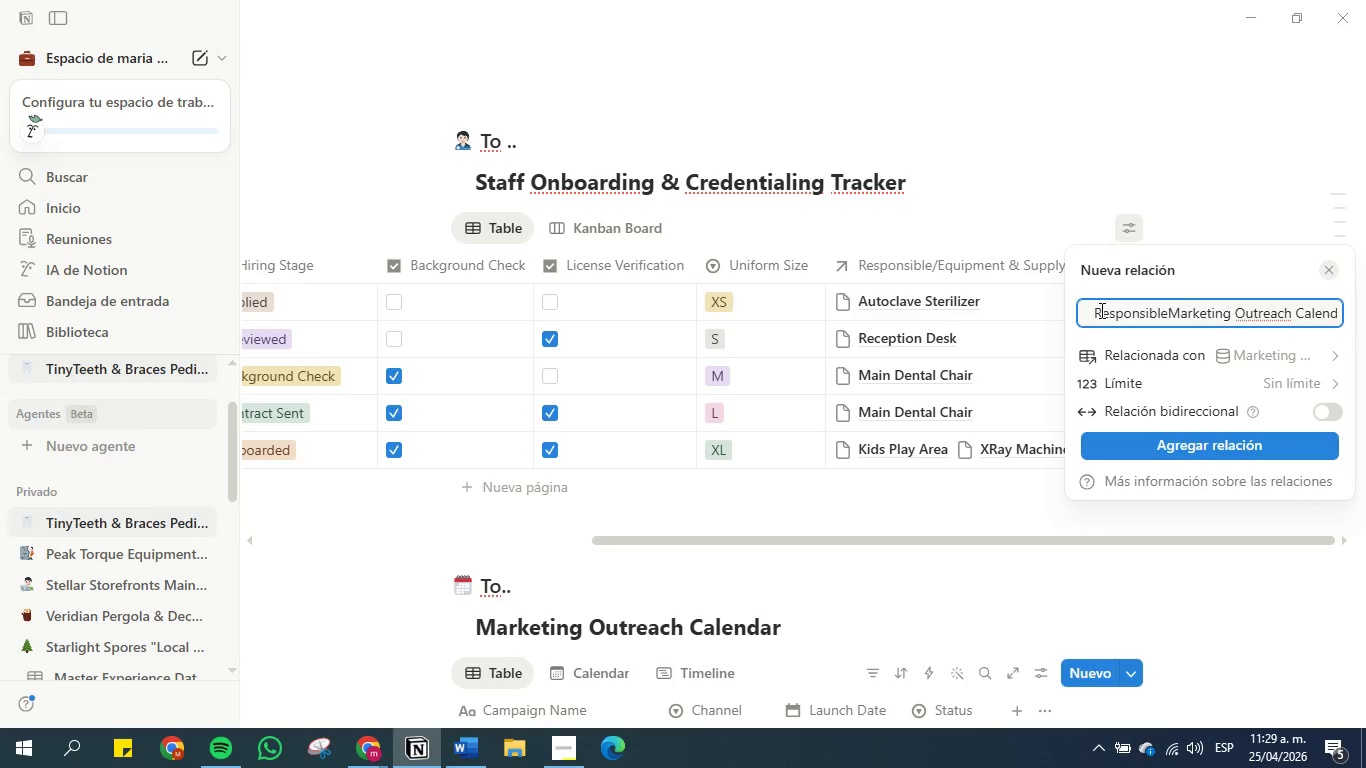 
left_click([1328, 410])
 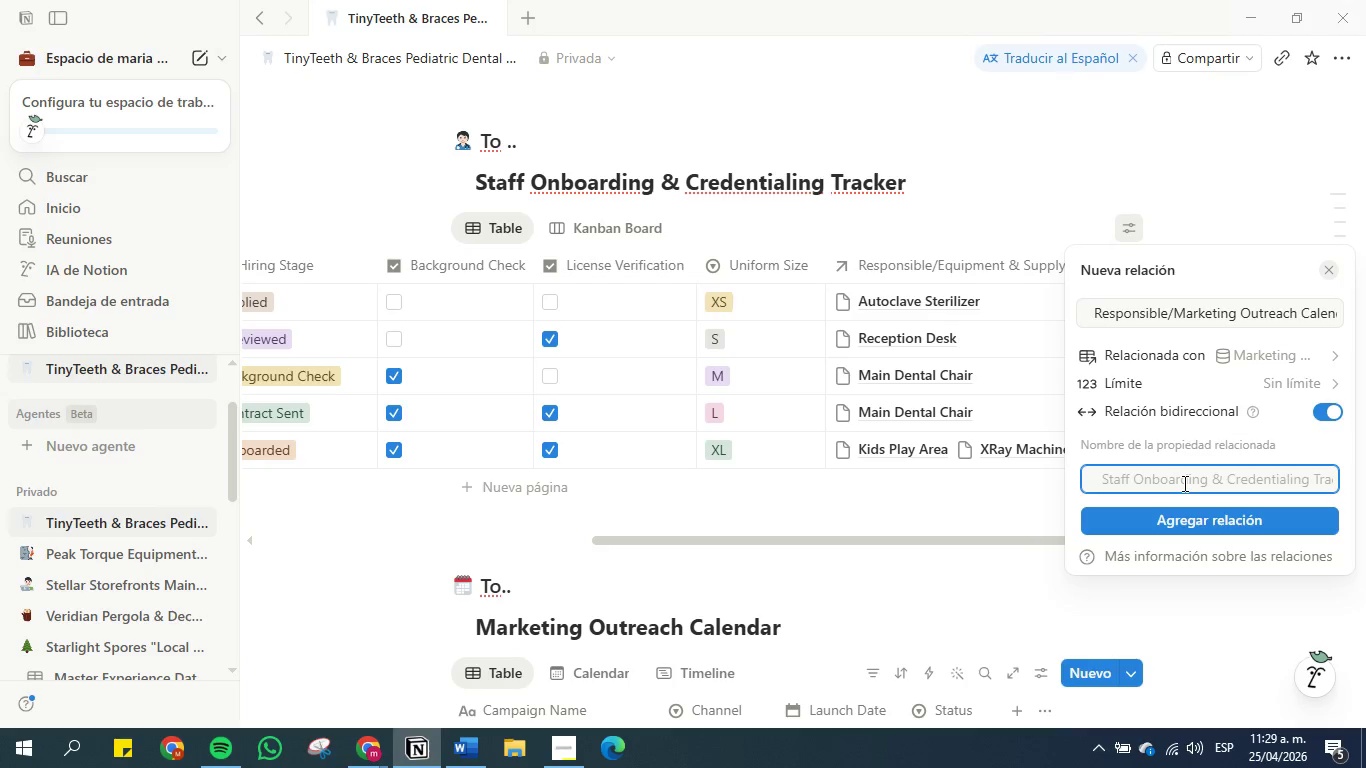 
left_click([1183, 483])
 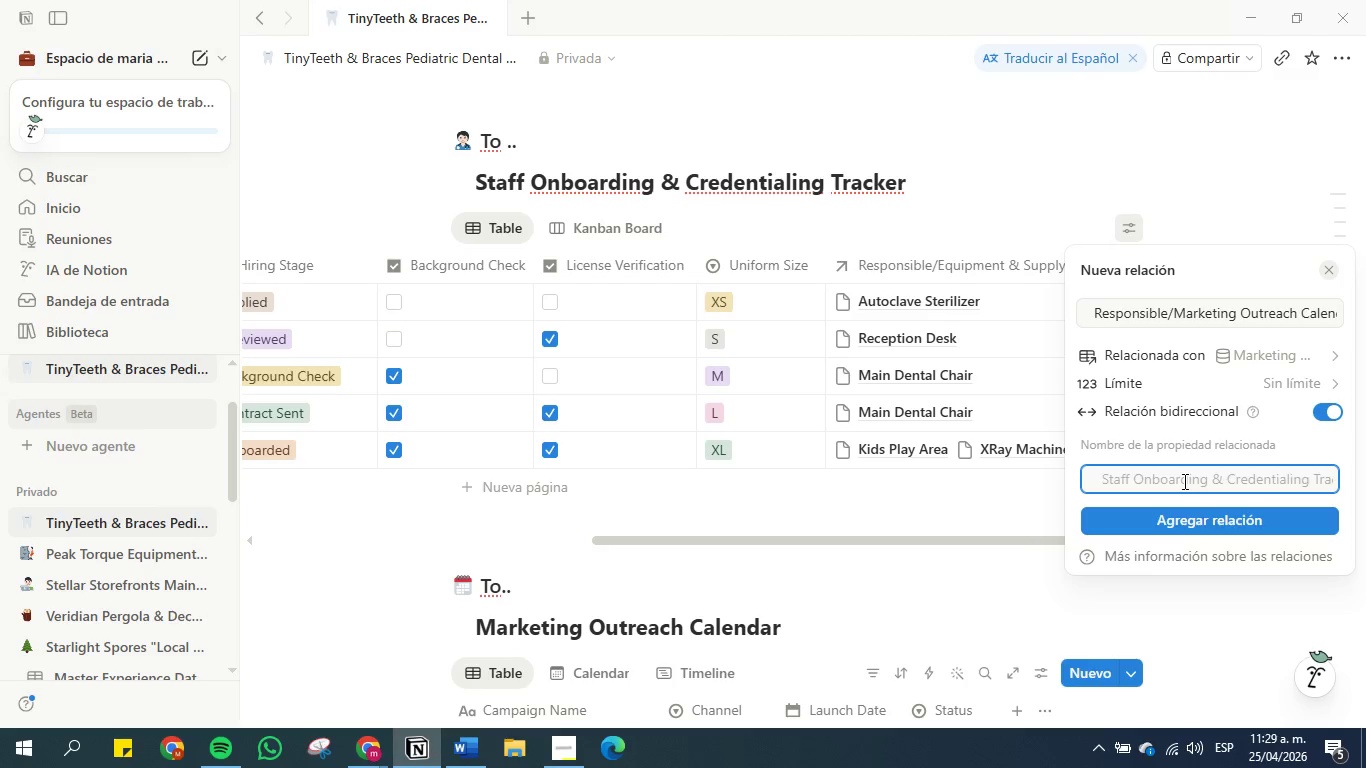 
wait(6.5)
 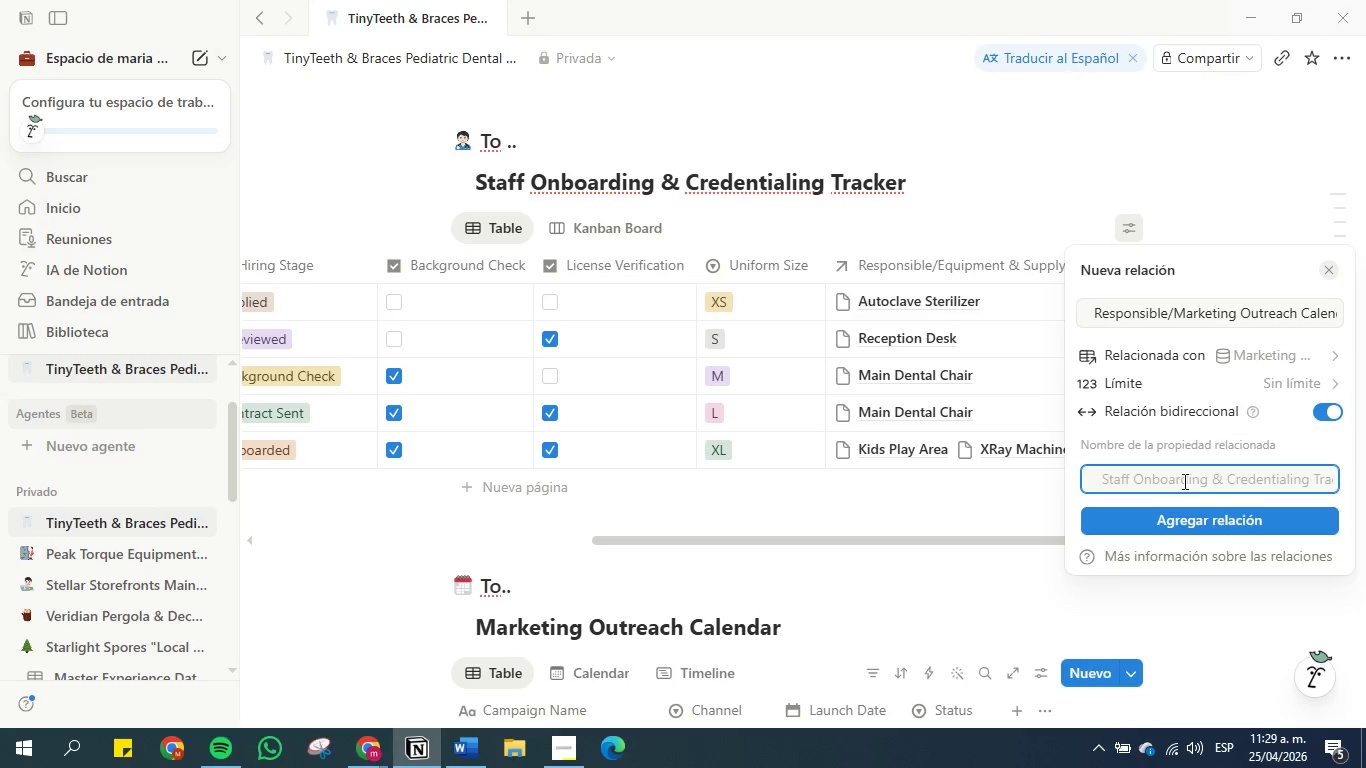 
type(c)
key(Backspace)
type(Campang Owner)
 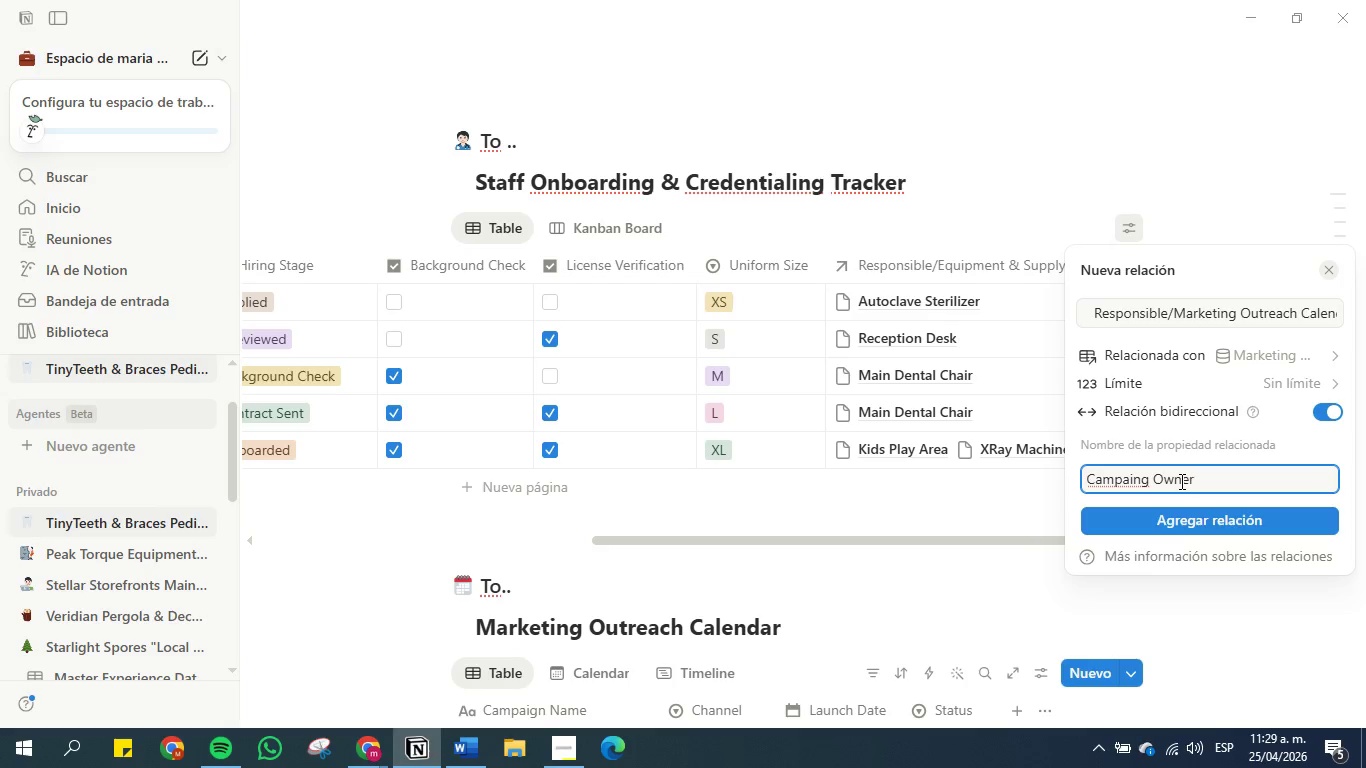 
hold_key(key=I, duration=0.31)
 